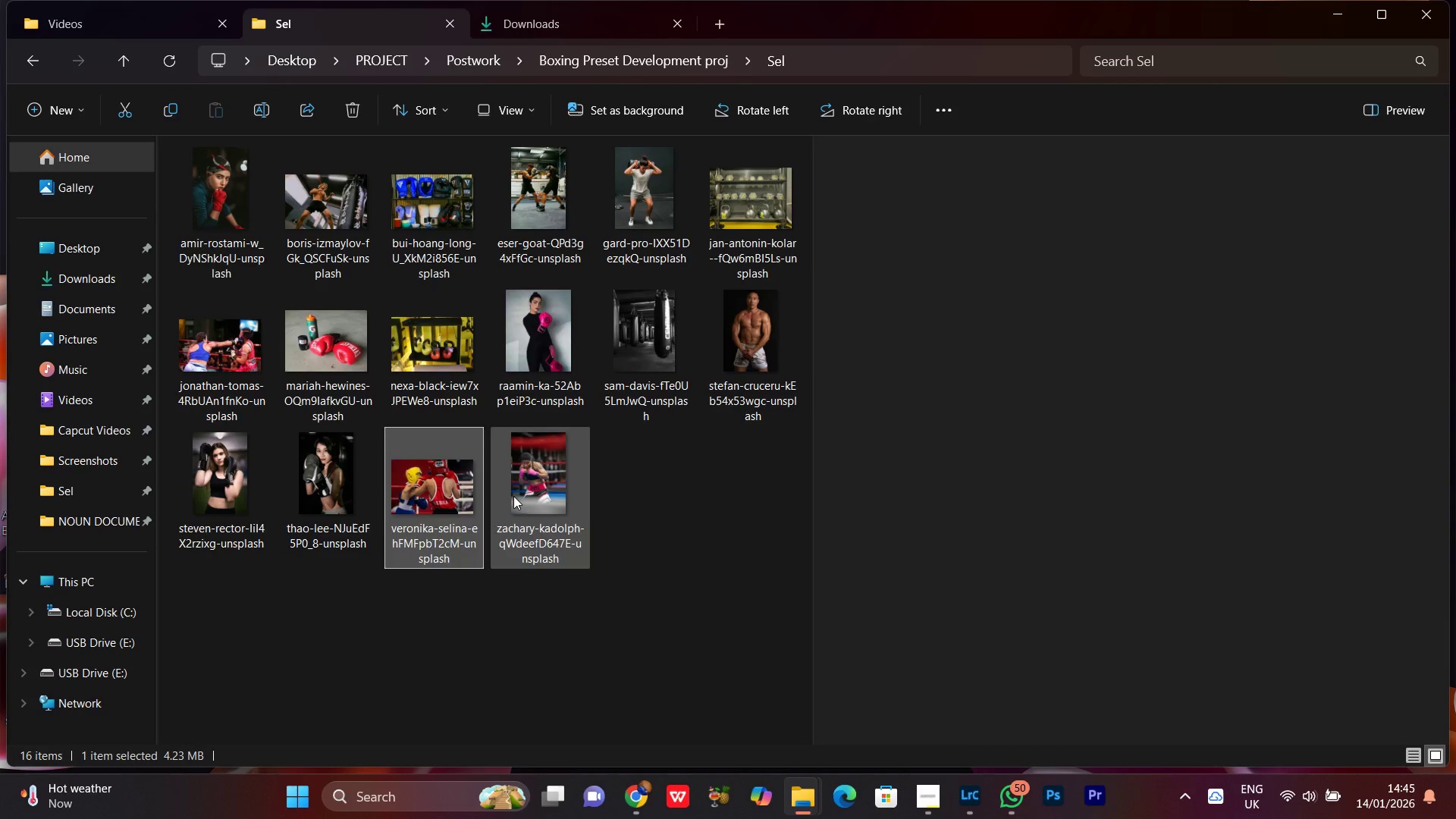 
left_click([513, 496])
 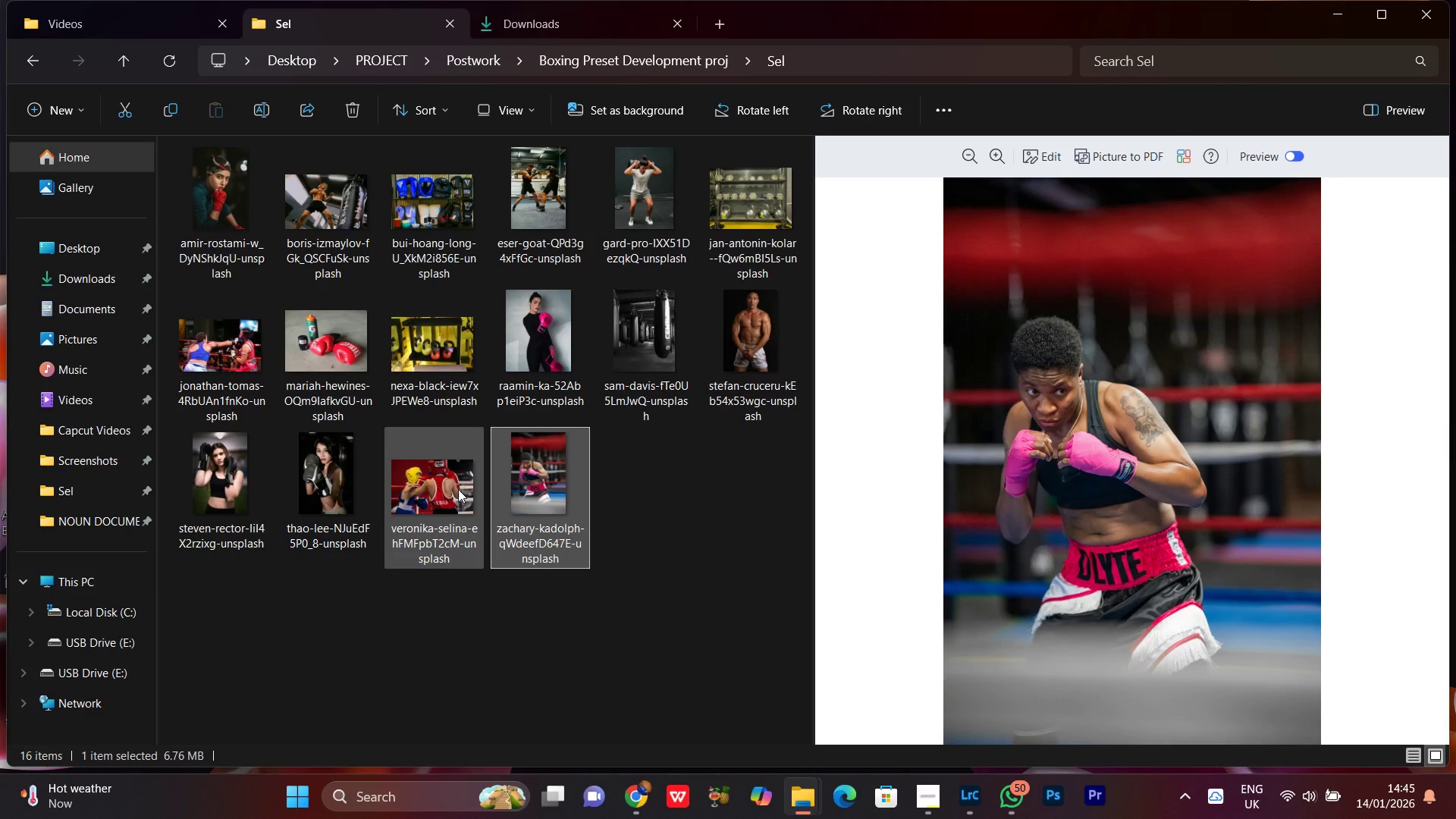 
left_click([443, 480])
 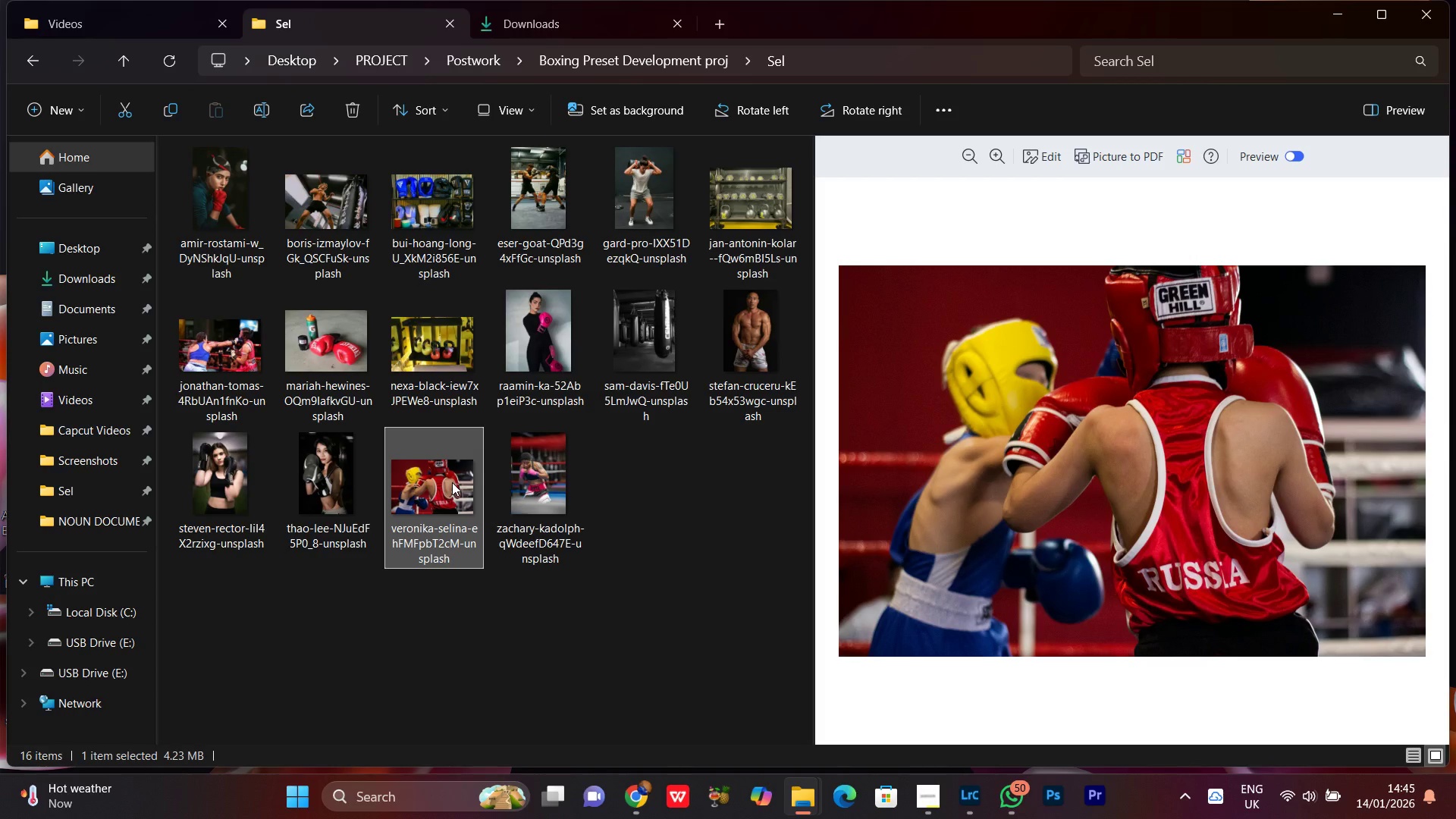 
key(Delete)
 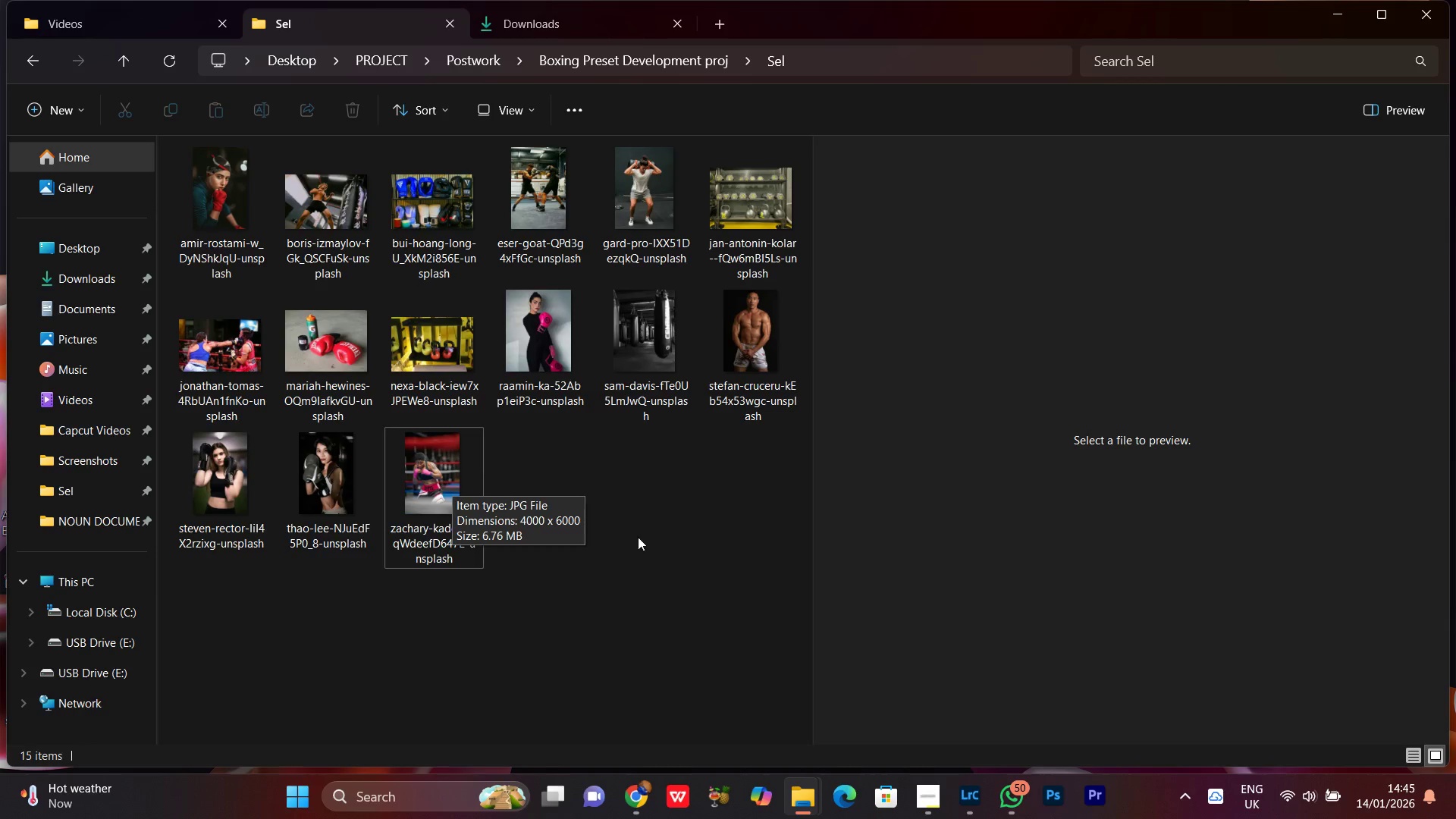 
left_click([622, 525])
 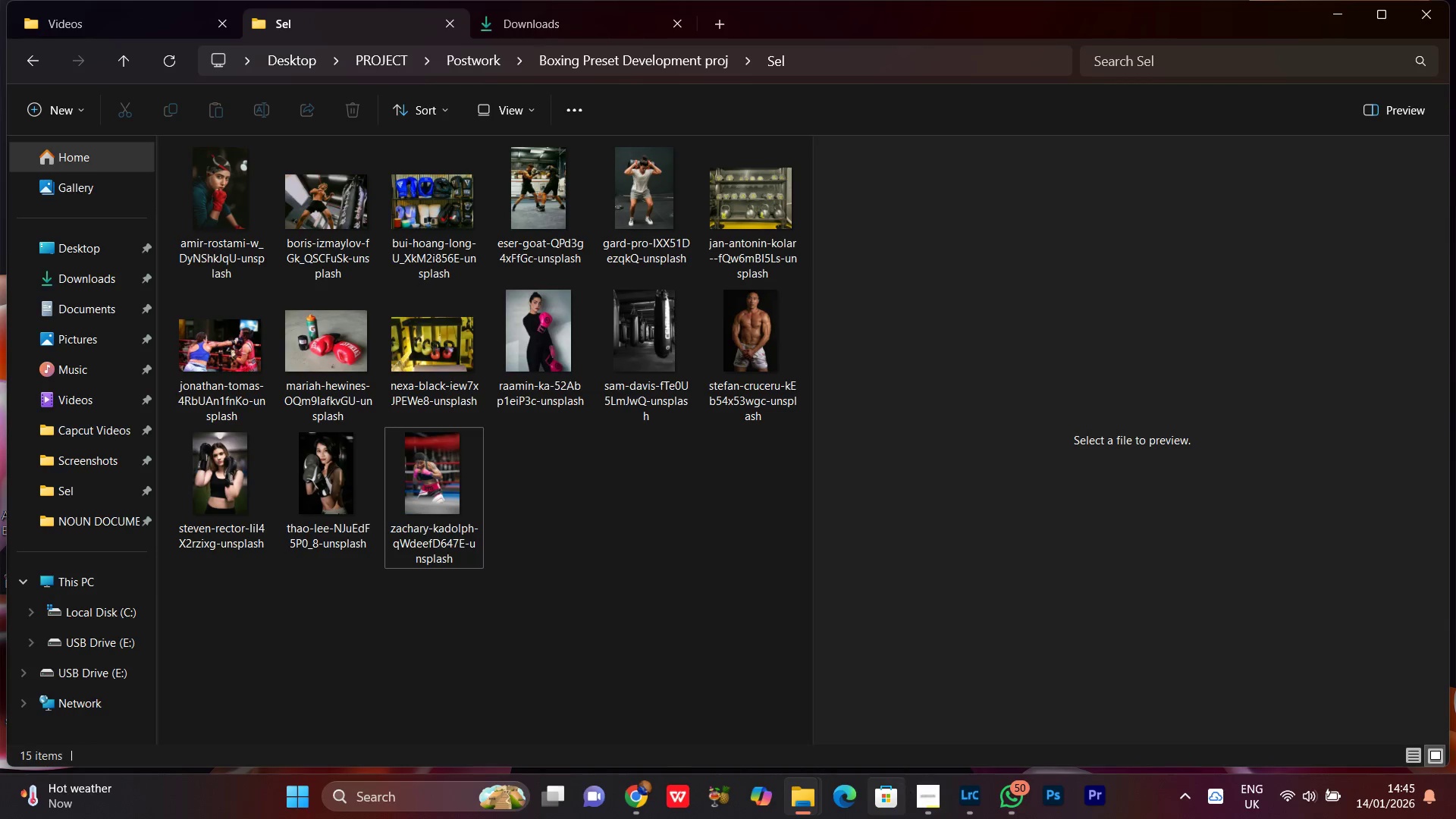 
left_click([926, 811])
 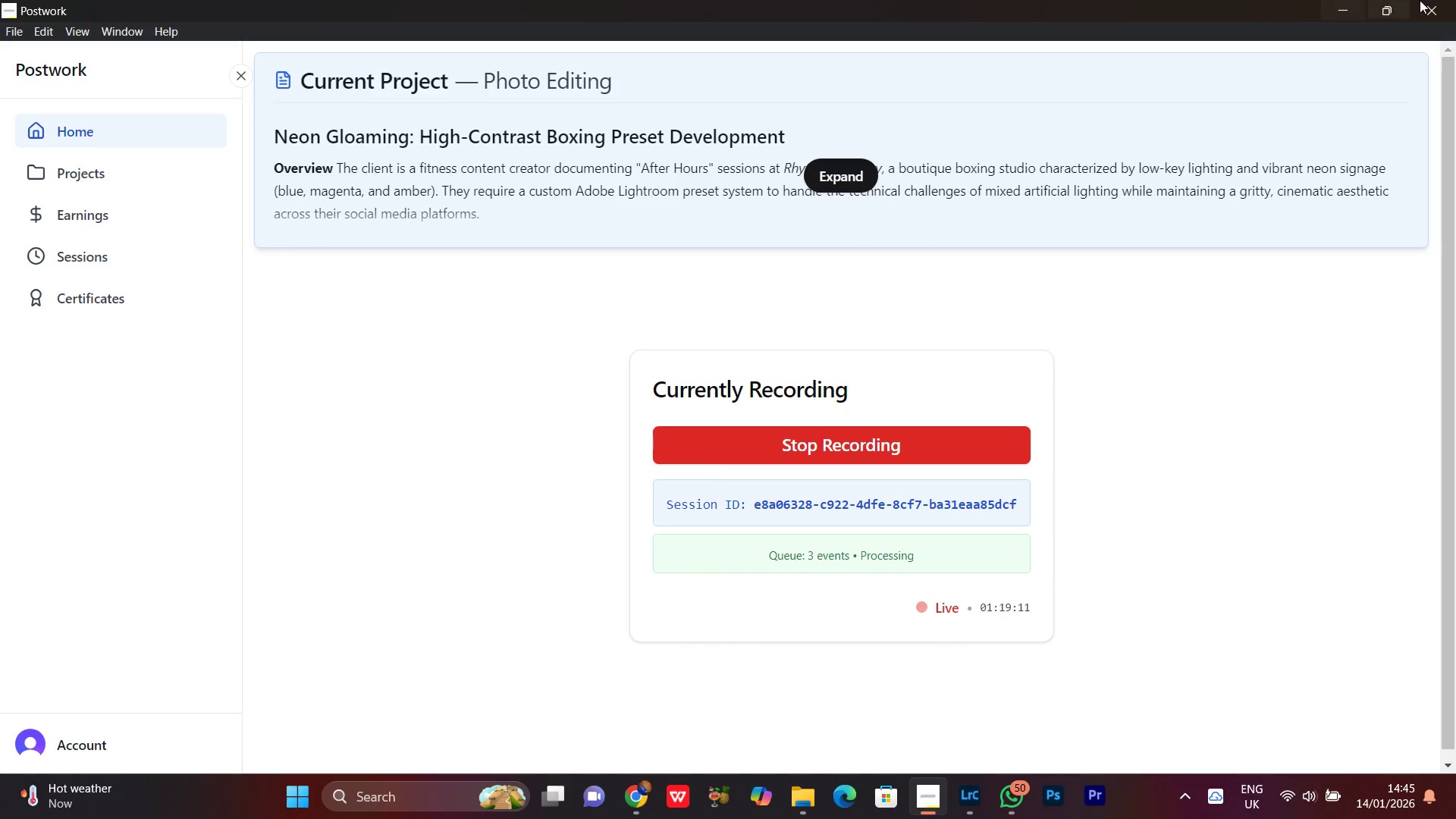 
left_click([1328, 2])
 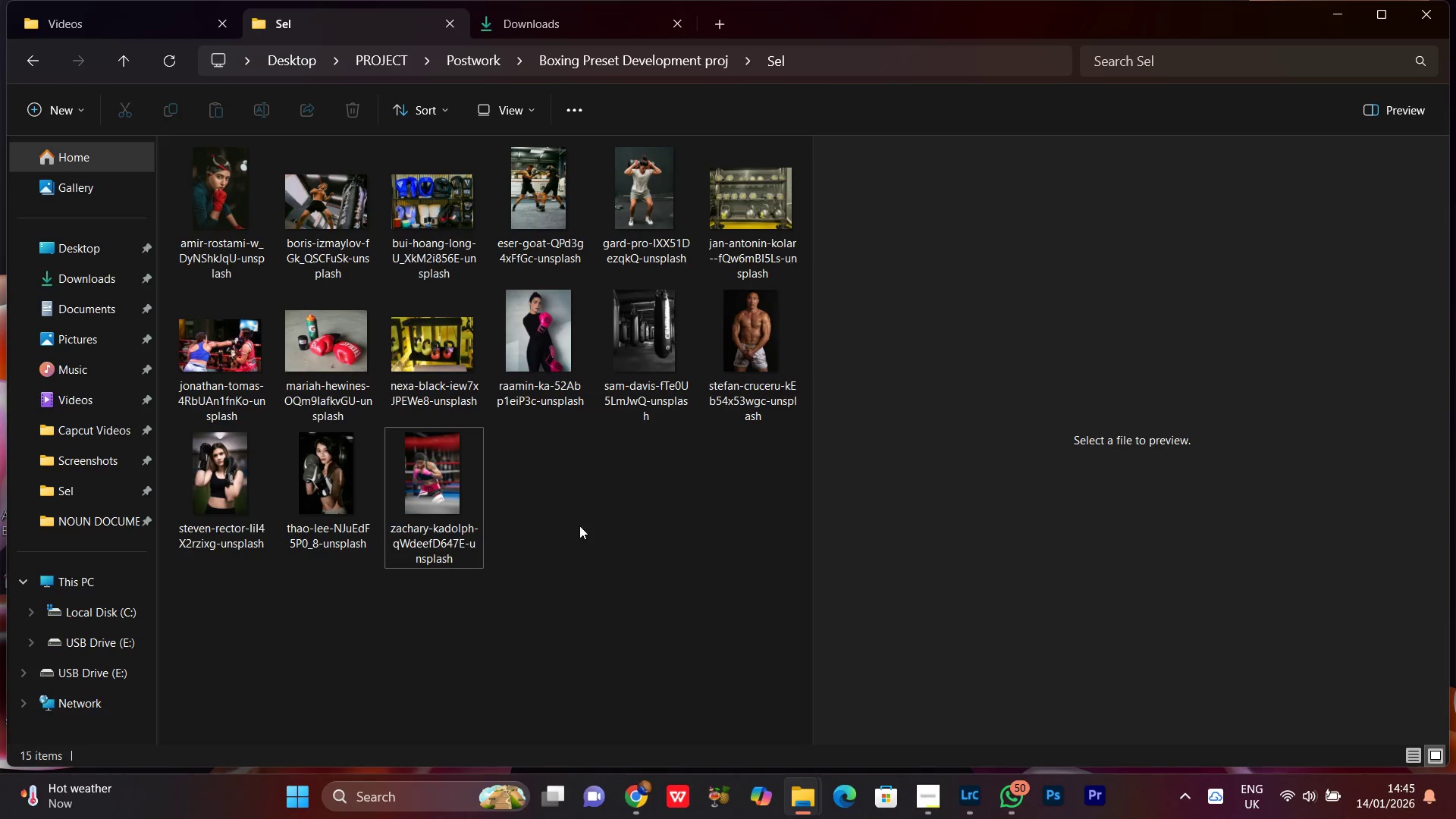 
left_click_drag(start_coordinate=[592, 543], to_coordinate=[592, 534])
 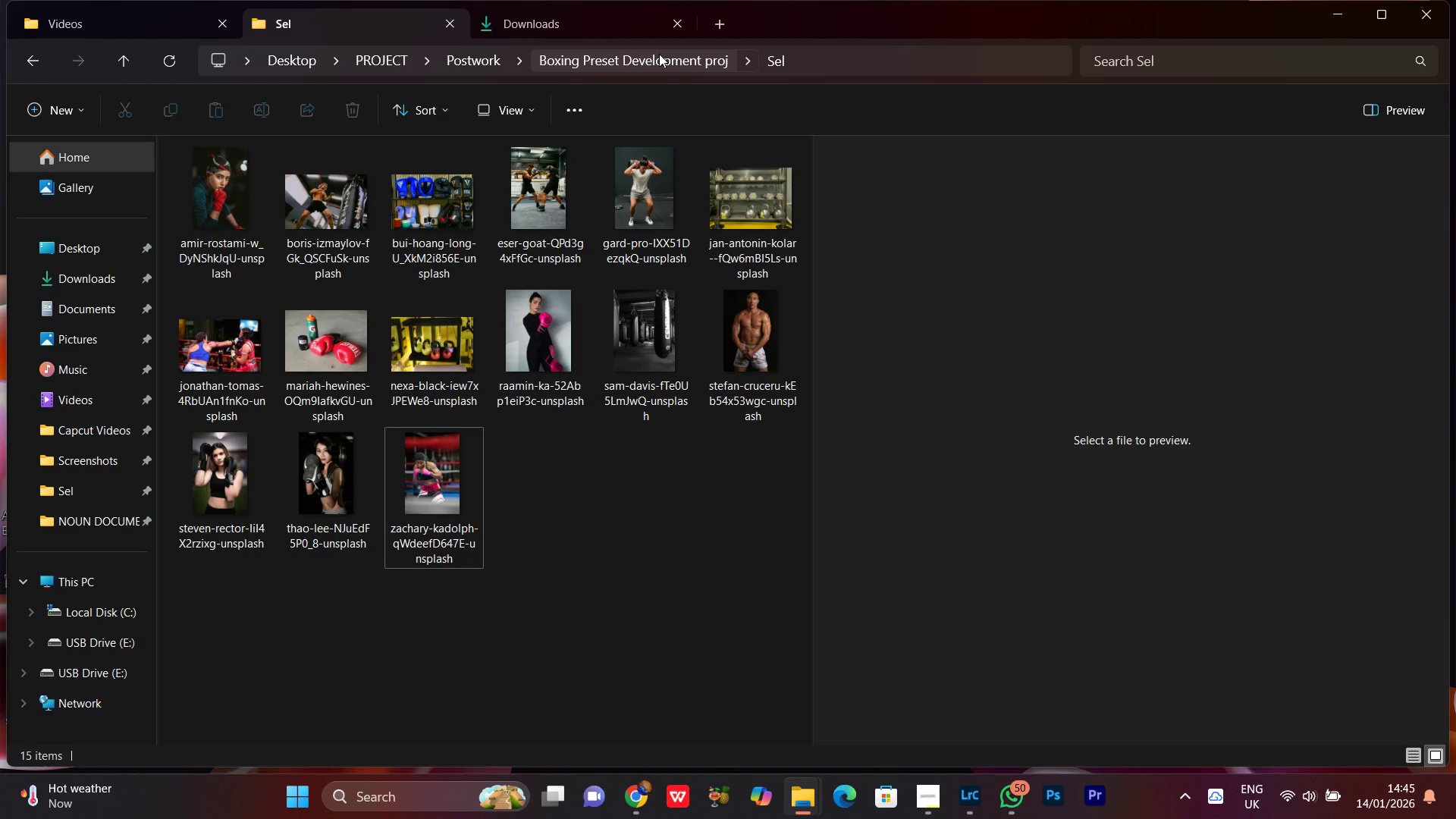 
left_click([659, 54])
 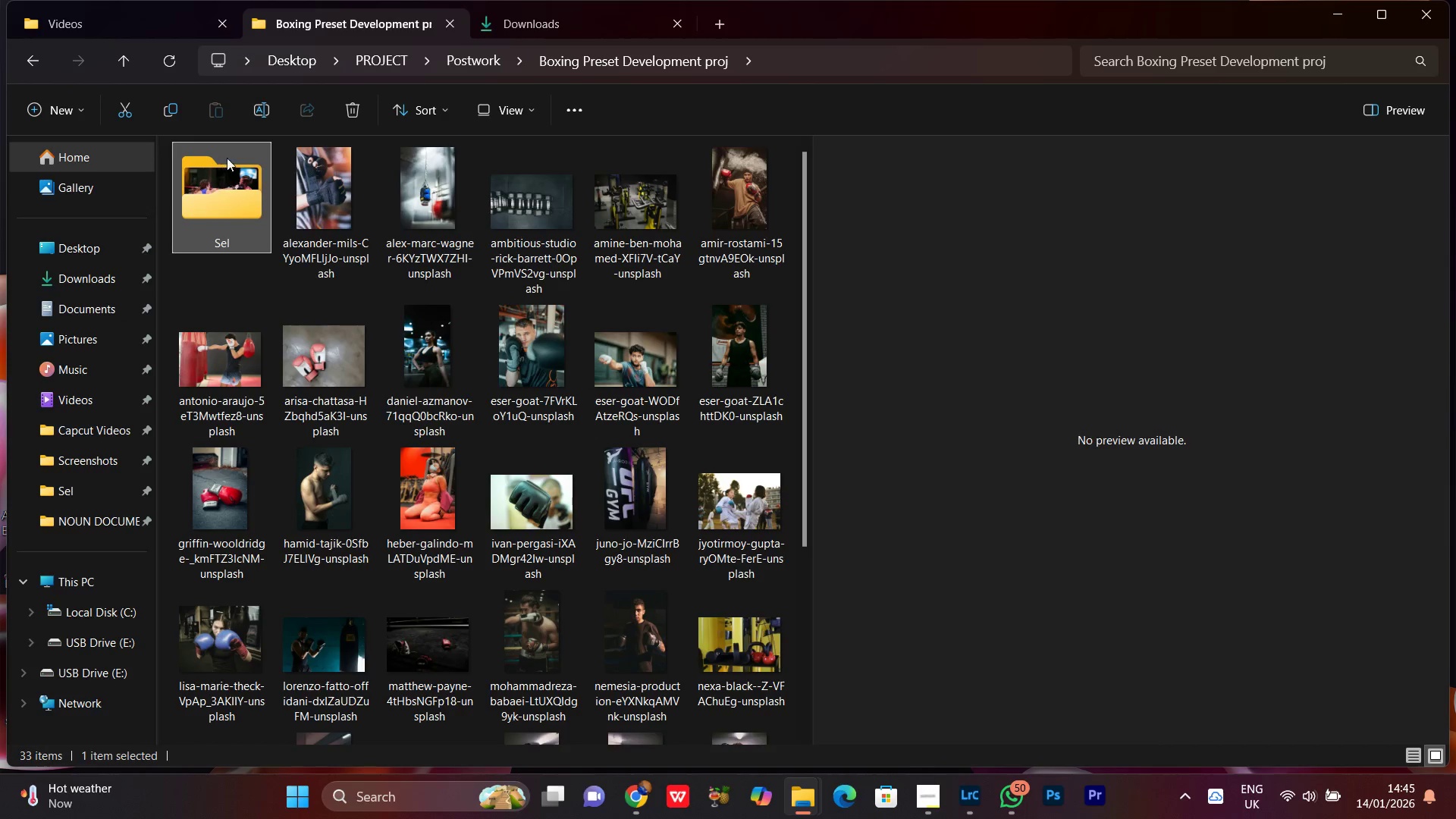 
double_click([234, 206])
 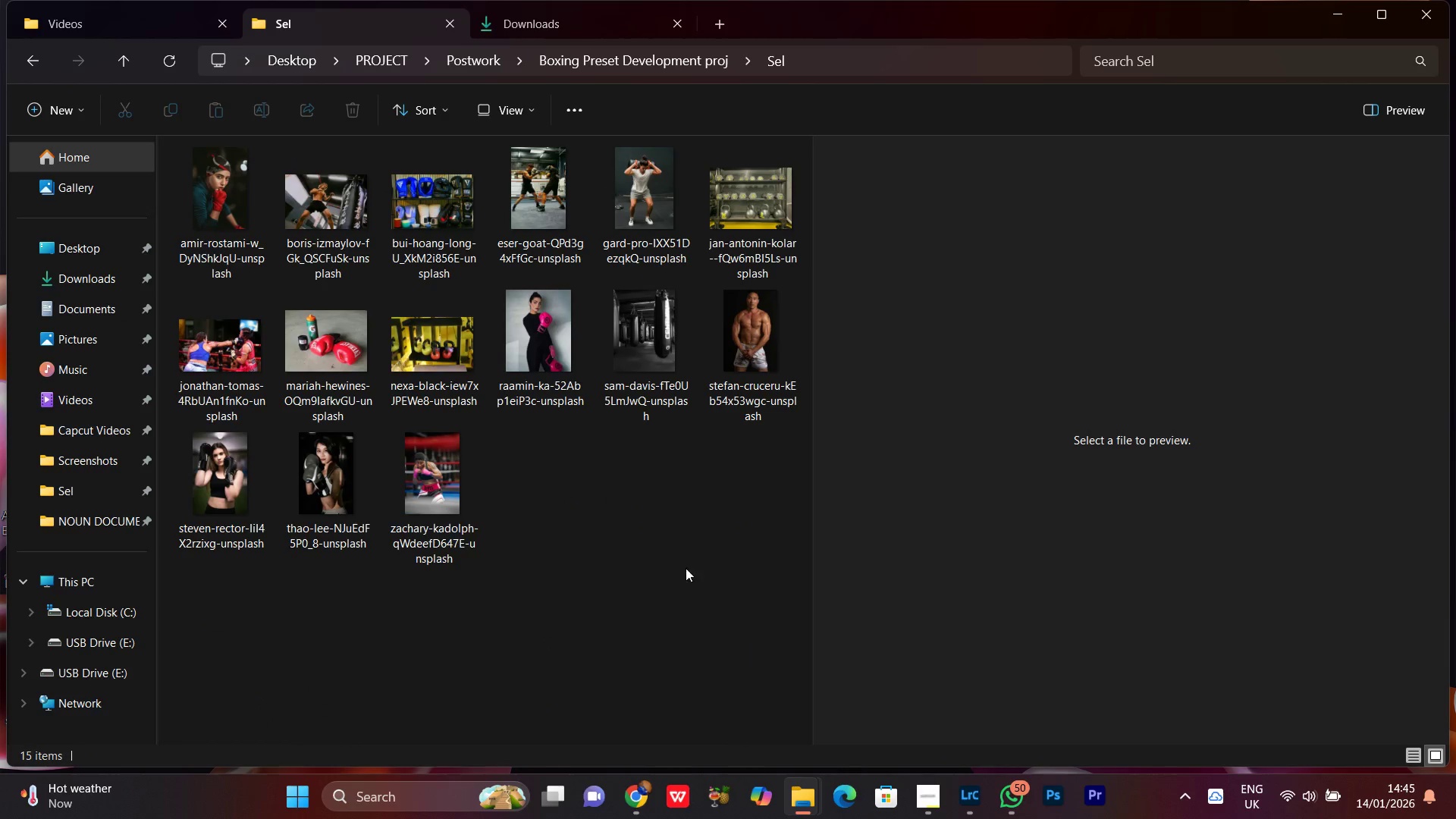 
left_click([625, 532])
 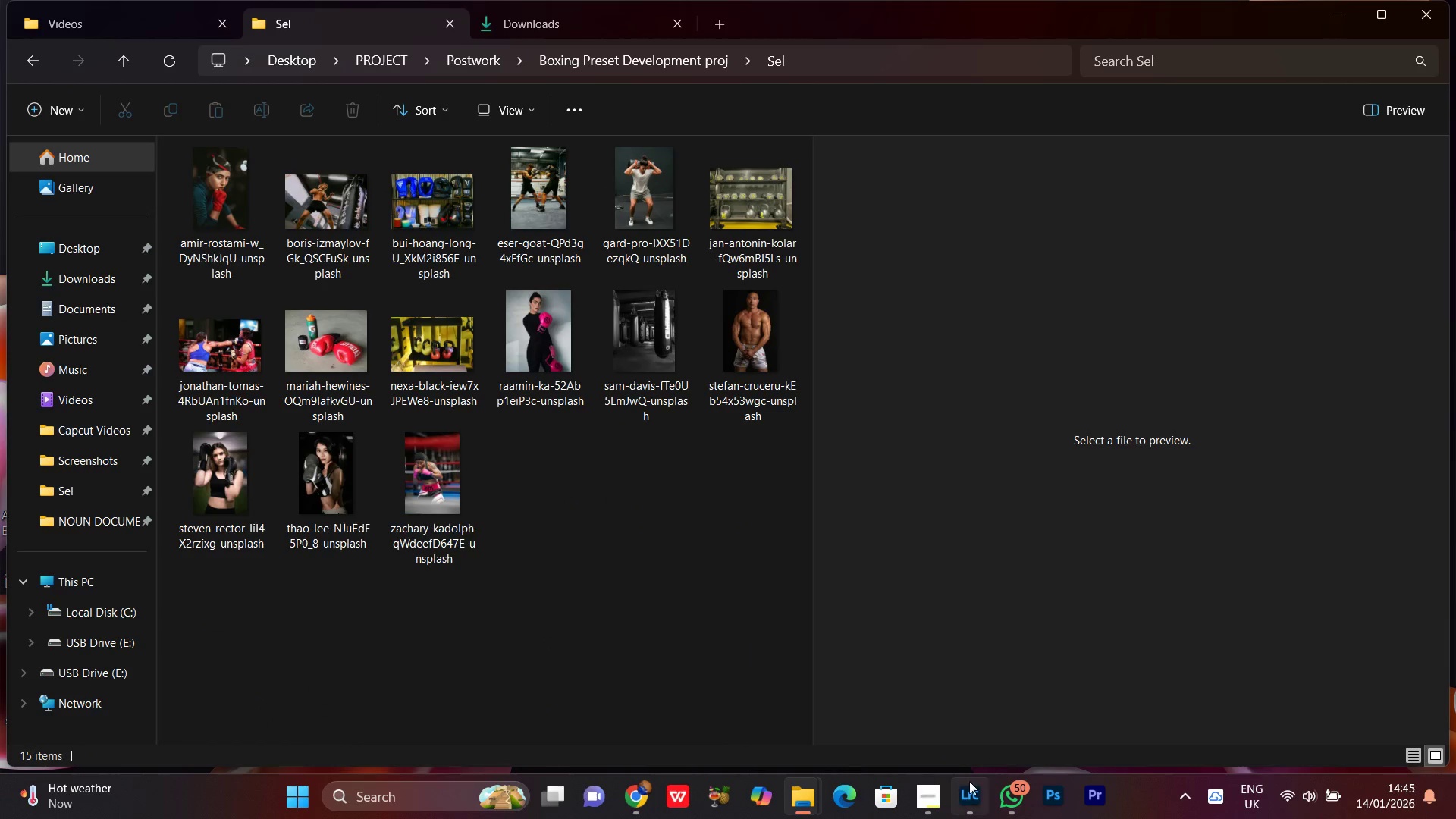 
left_click([959, 814])
 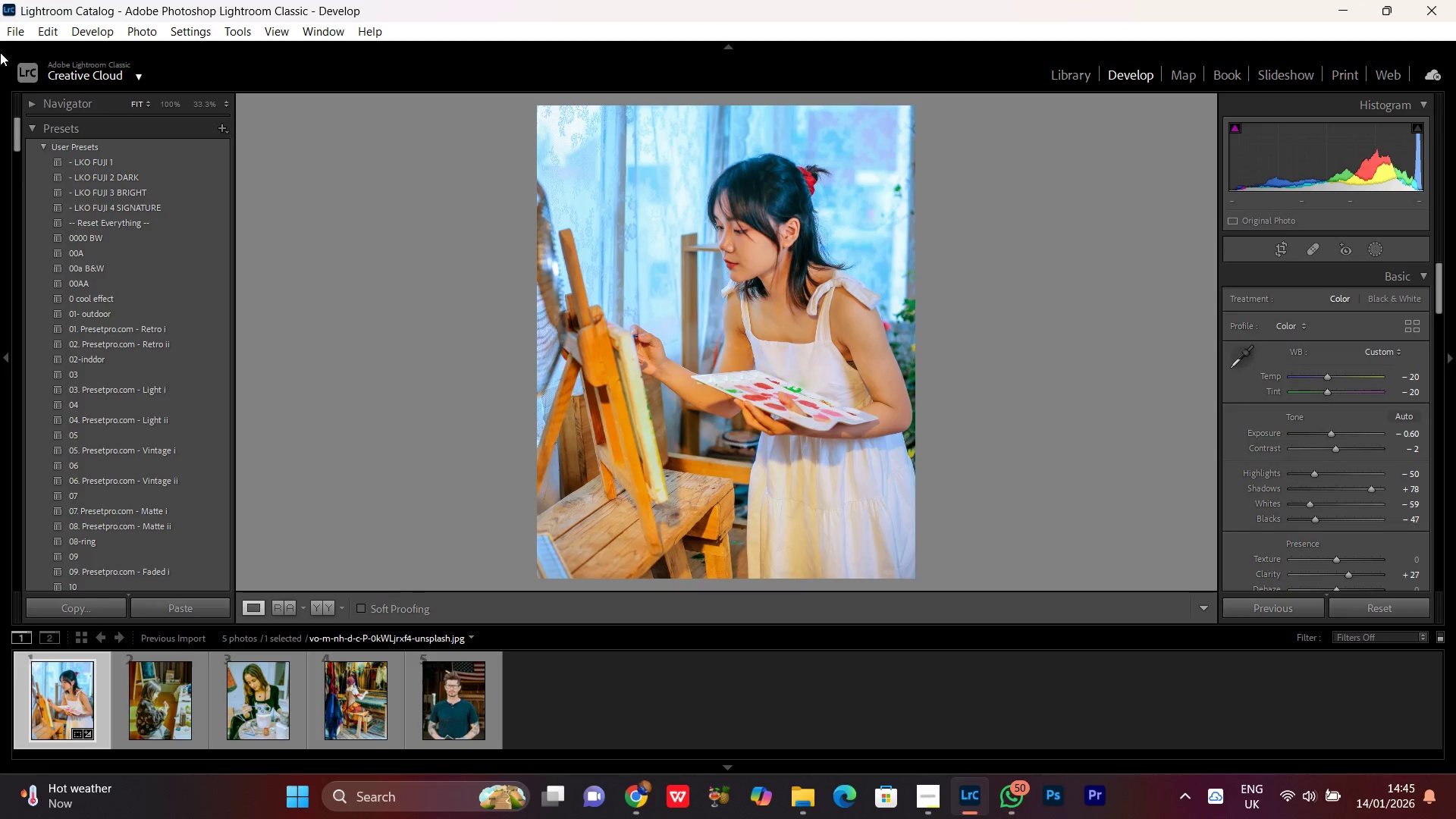 
left_click([19, 31])
 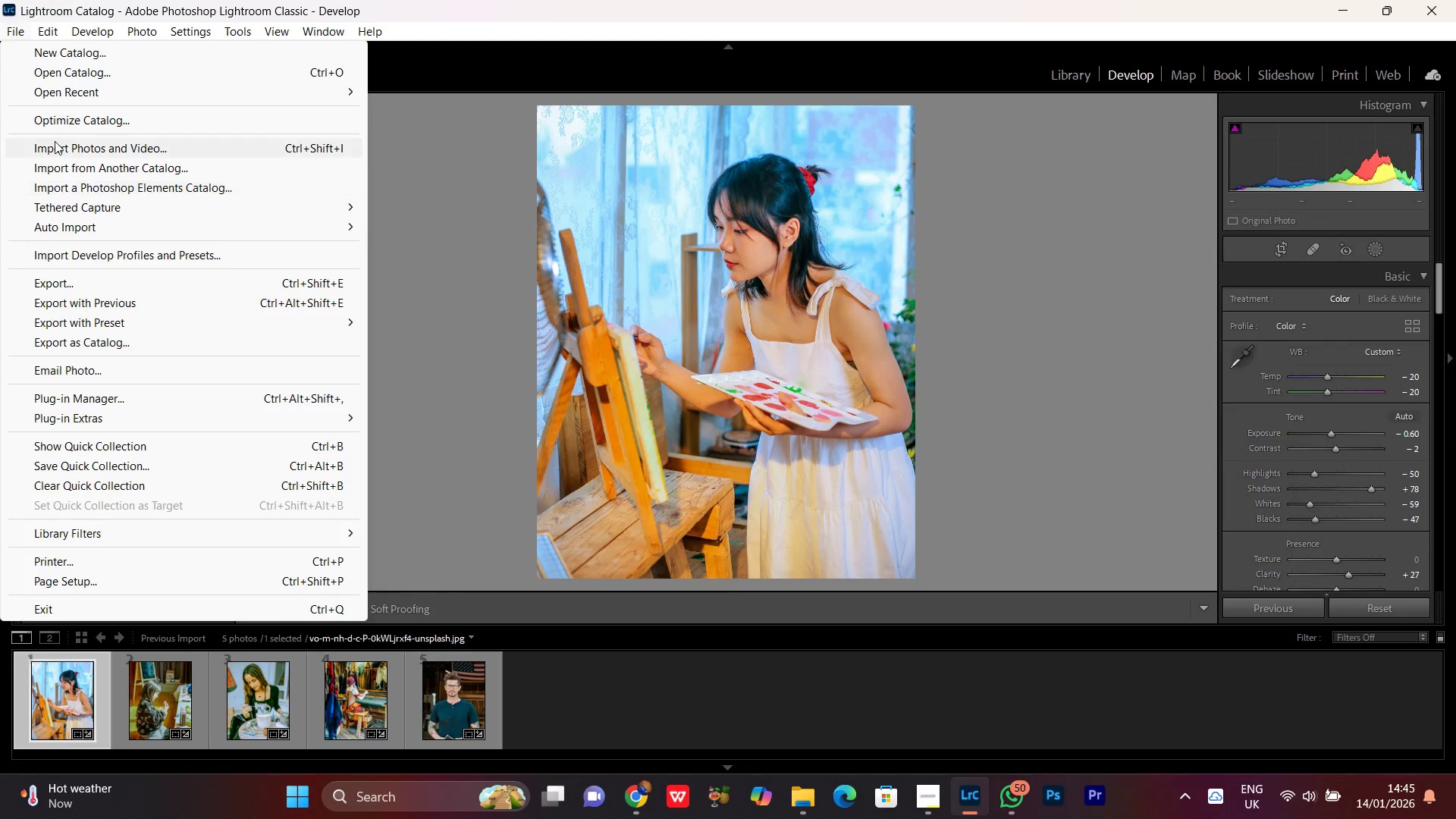 
left_click([55, 141])
 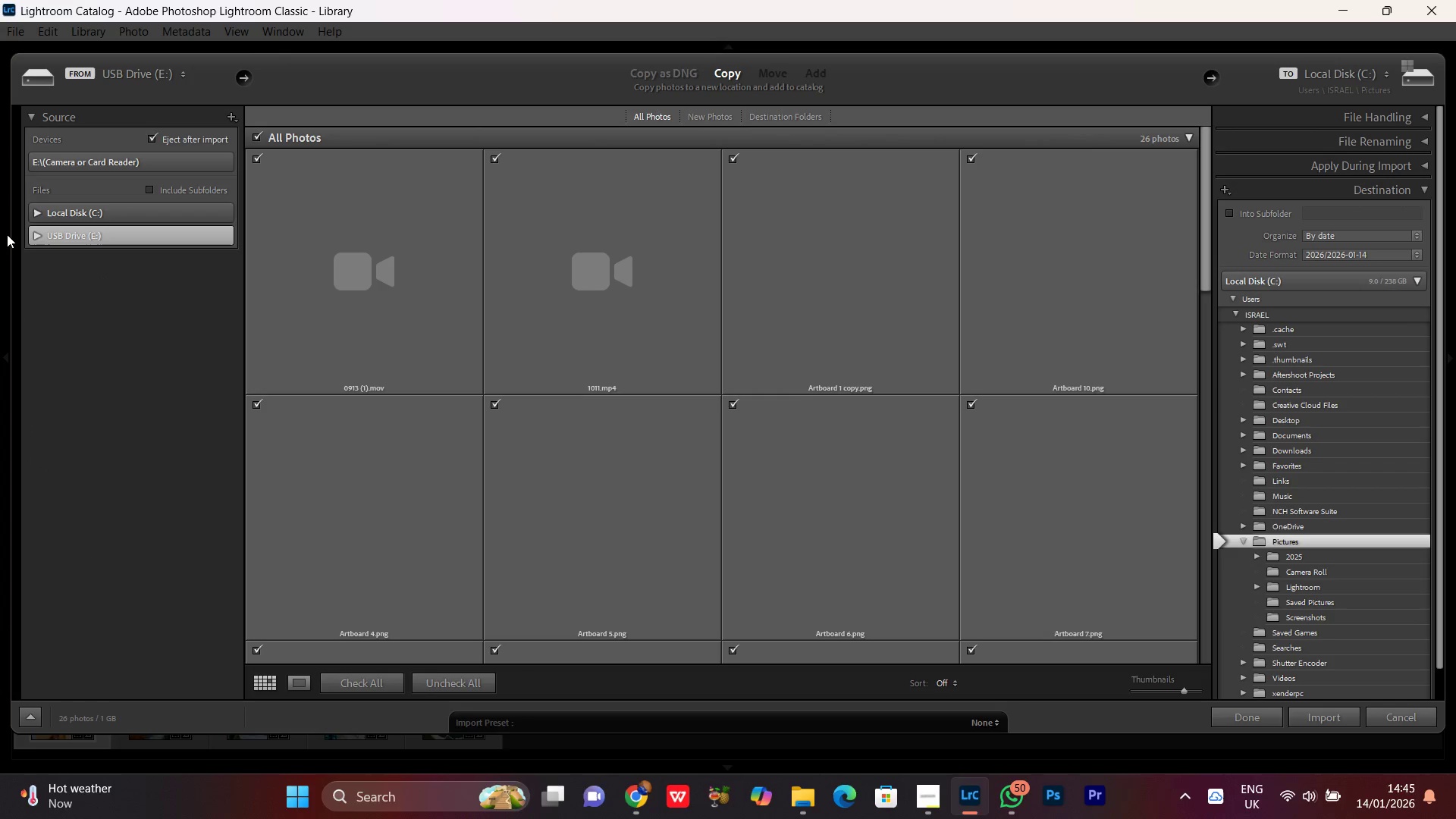 
wait(7.53)
 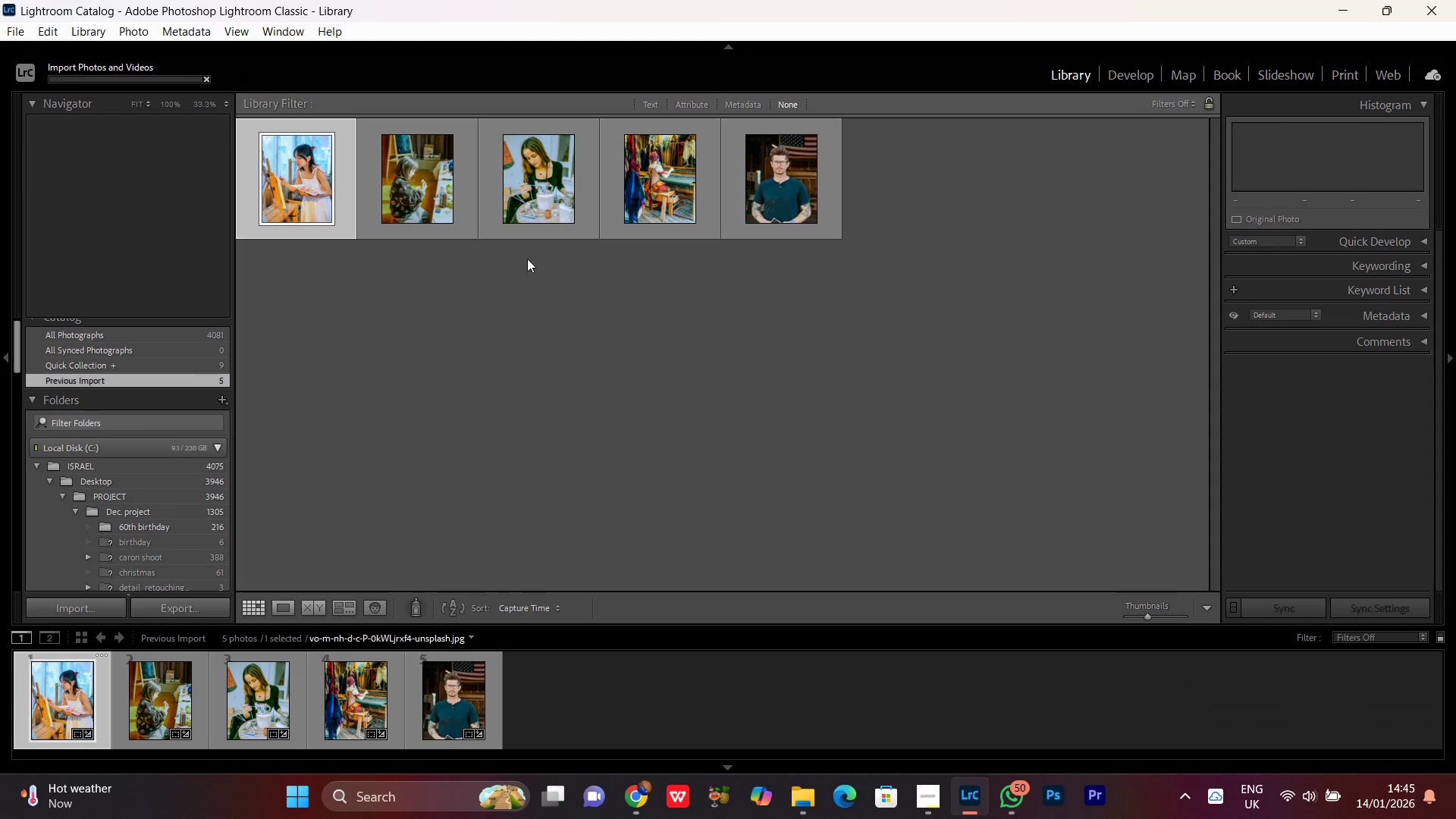 
left_click([39, 213])
 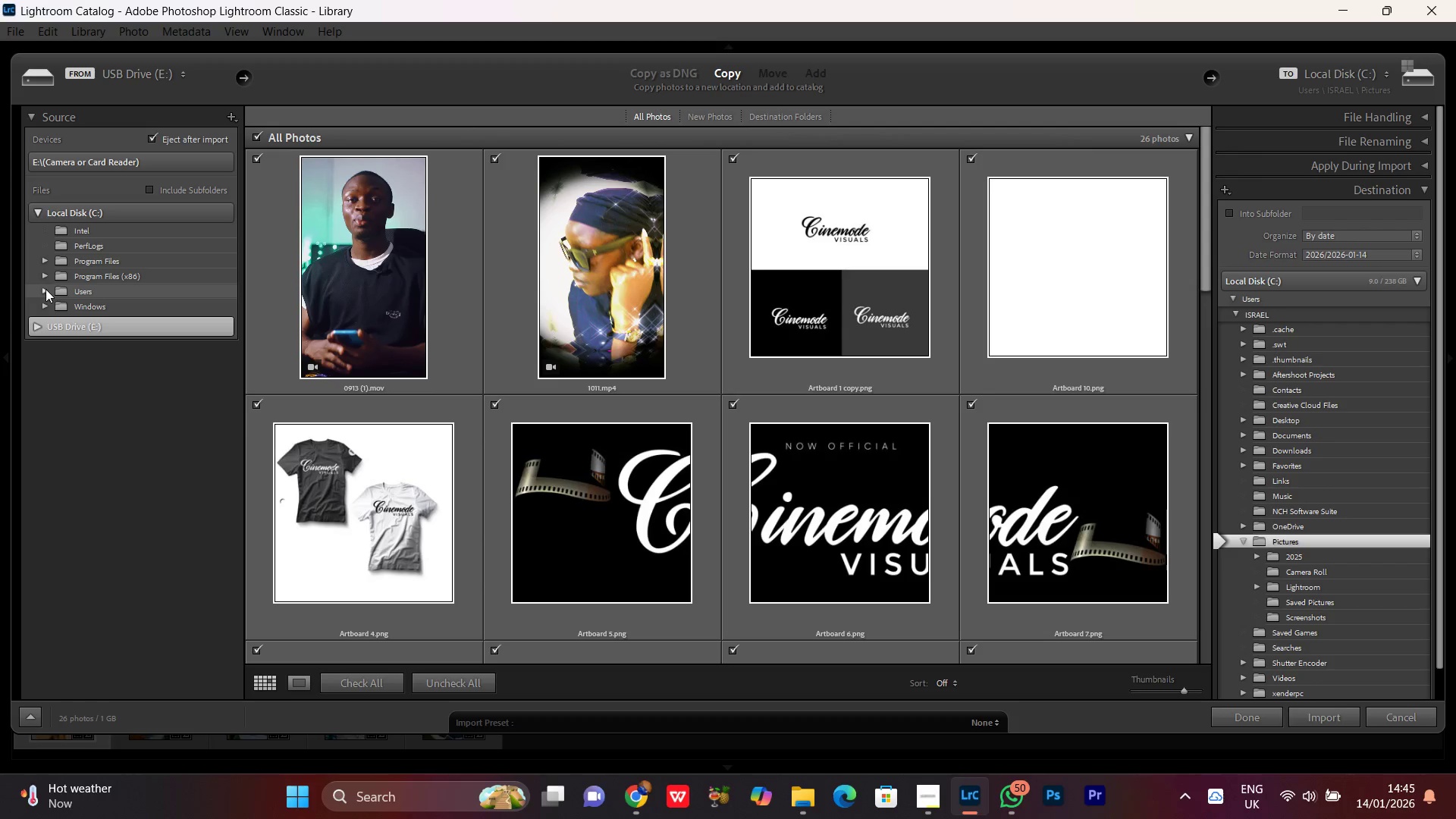 
left_click([43, 290])
 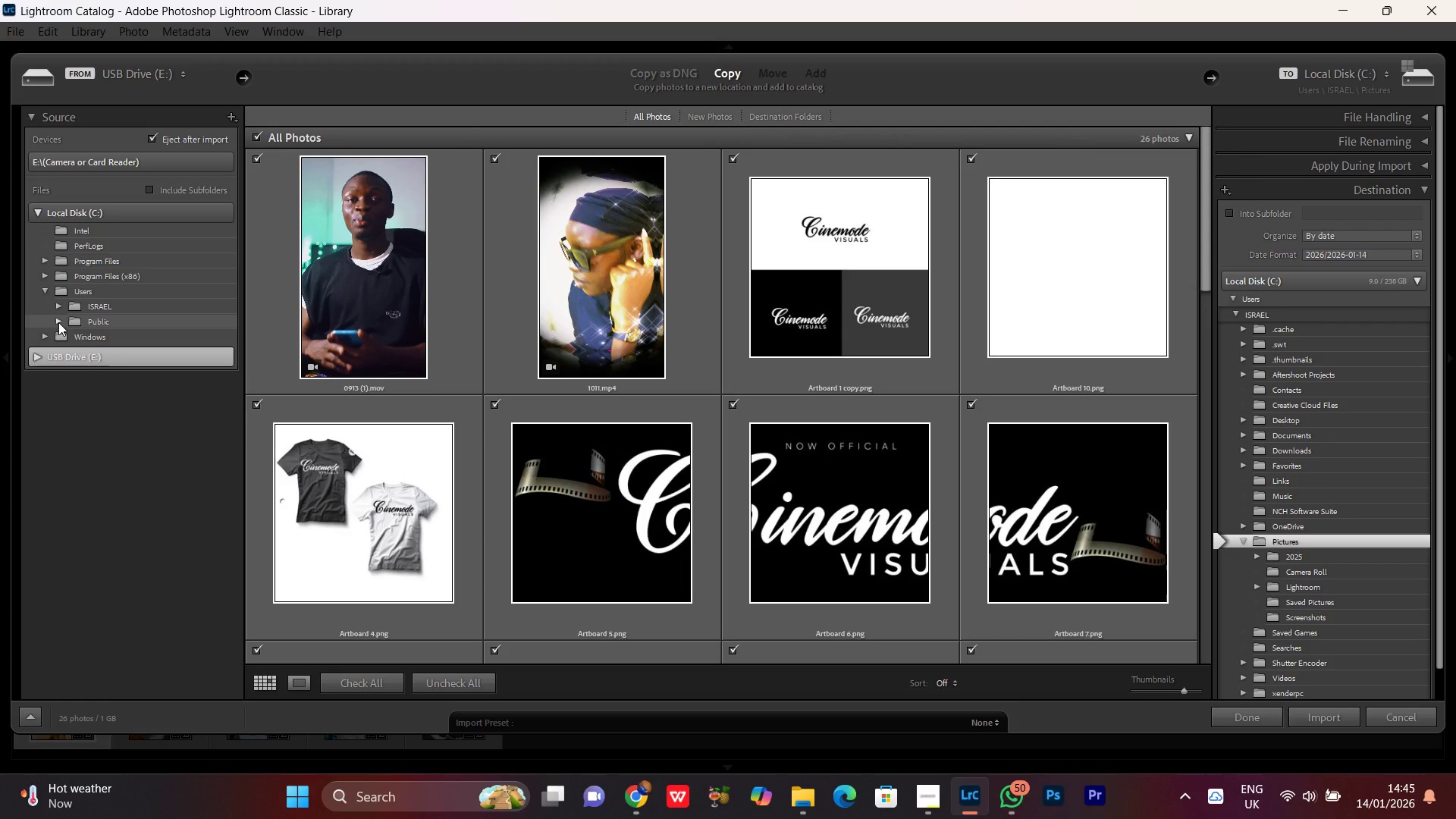 
left_click([55, 321])
 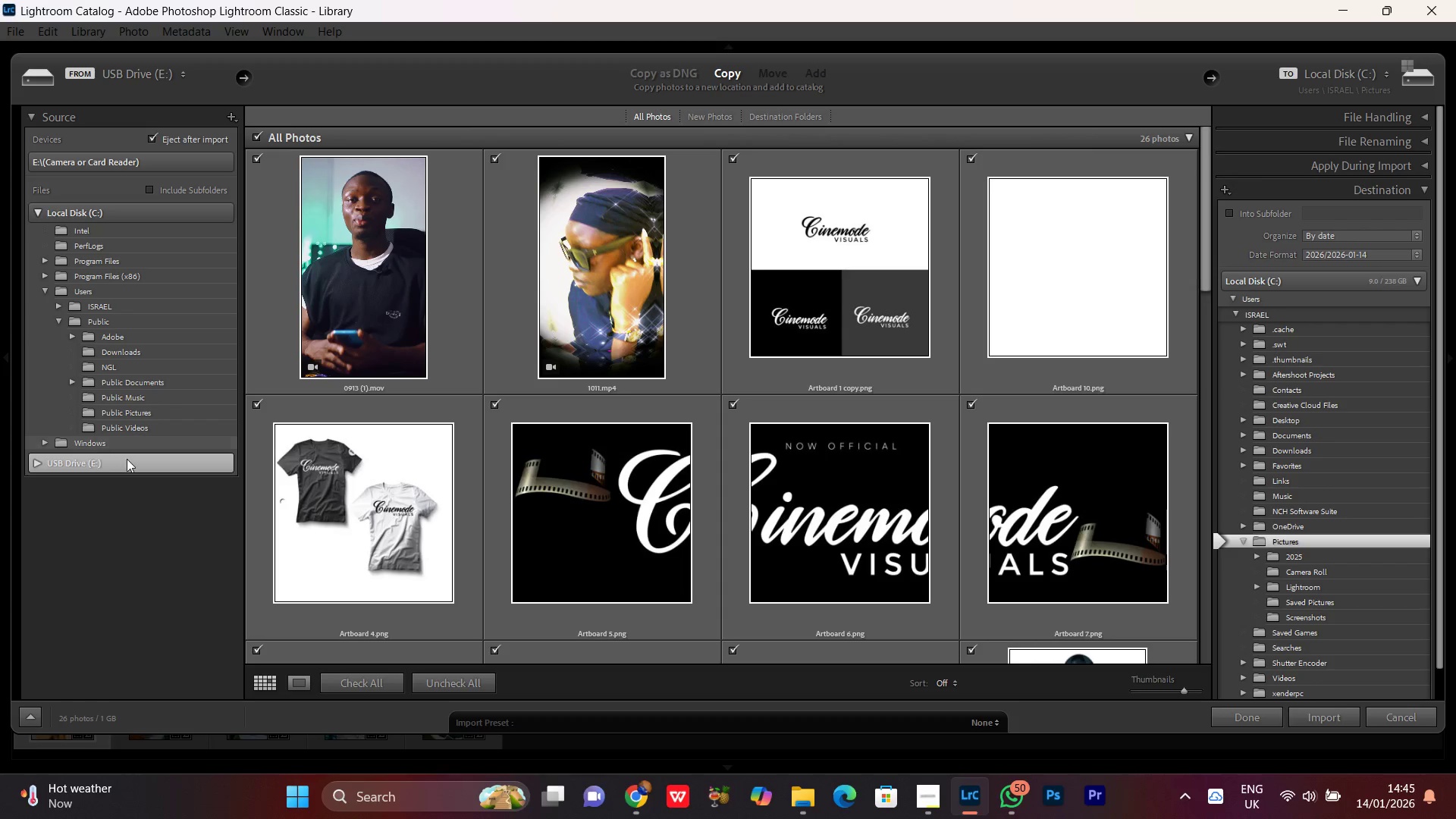 
left_click([56, 313])
 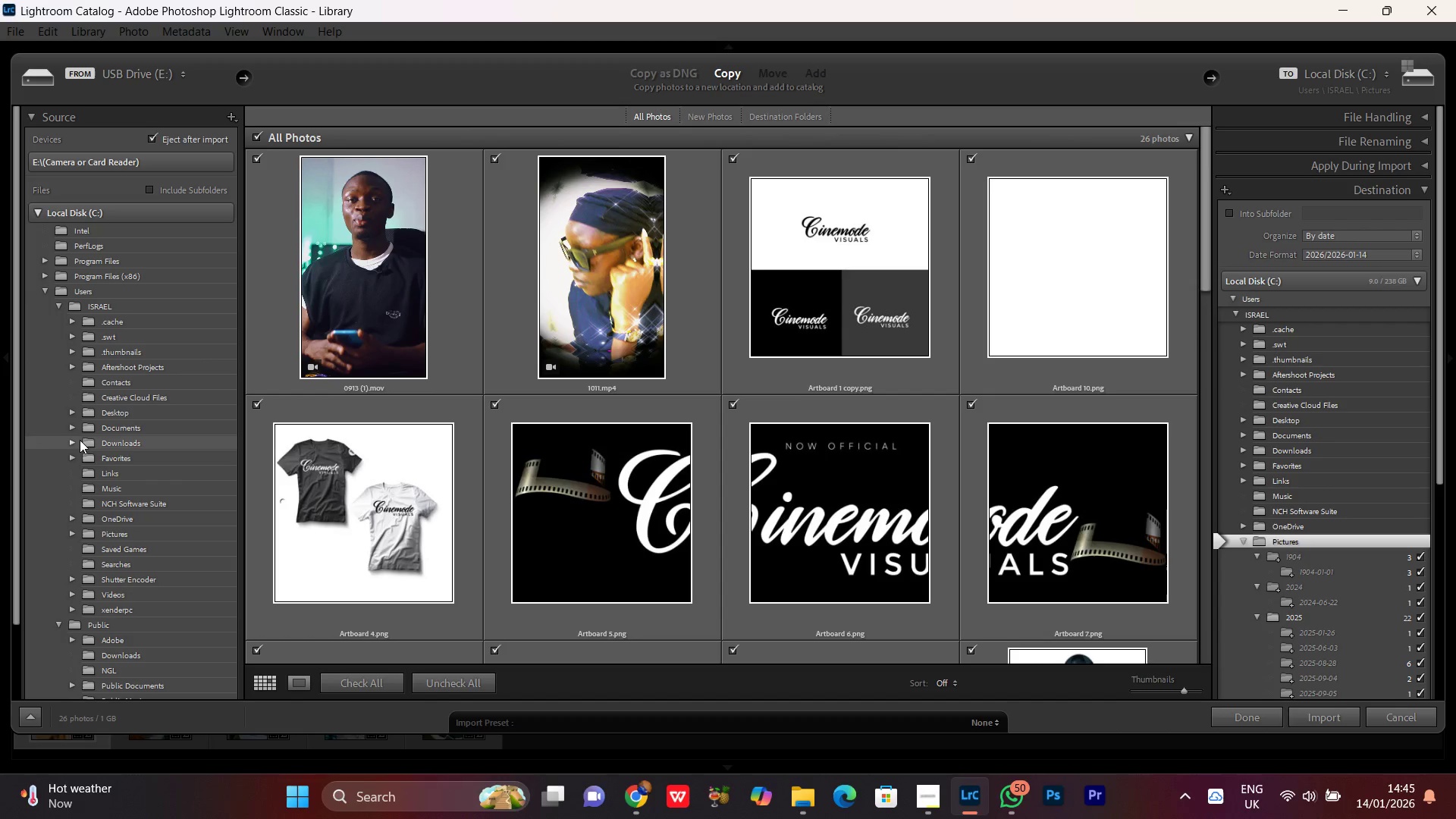 
left_click([68, 414])
 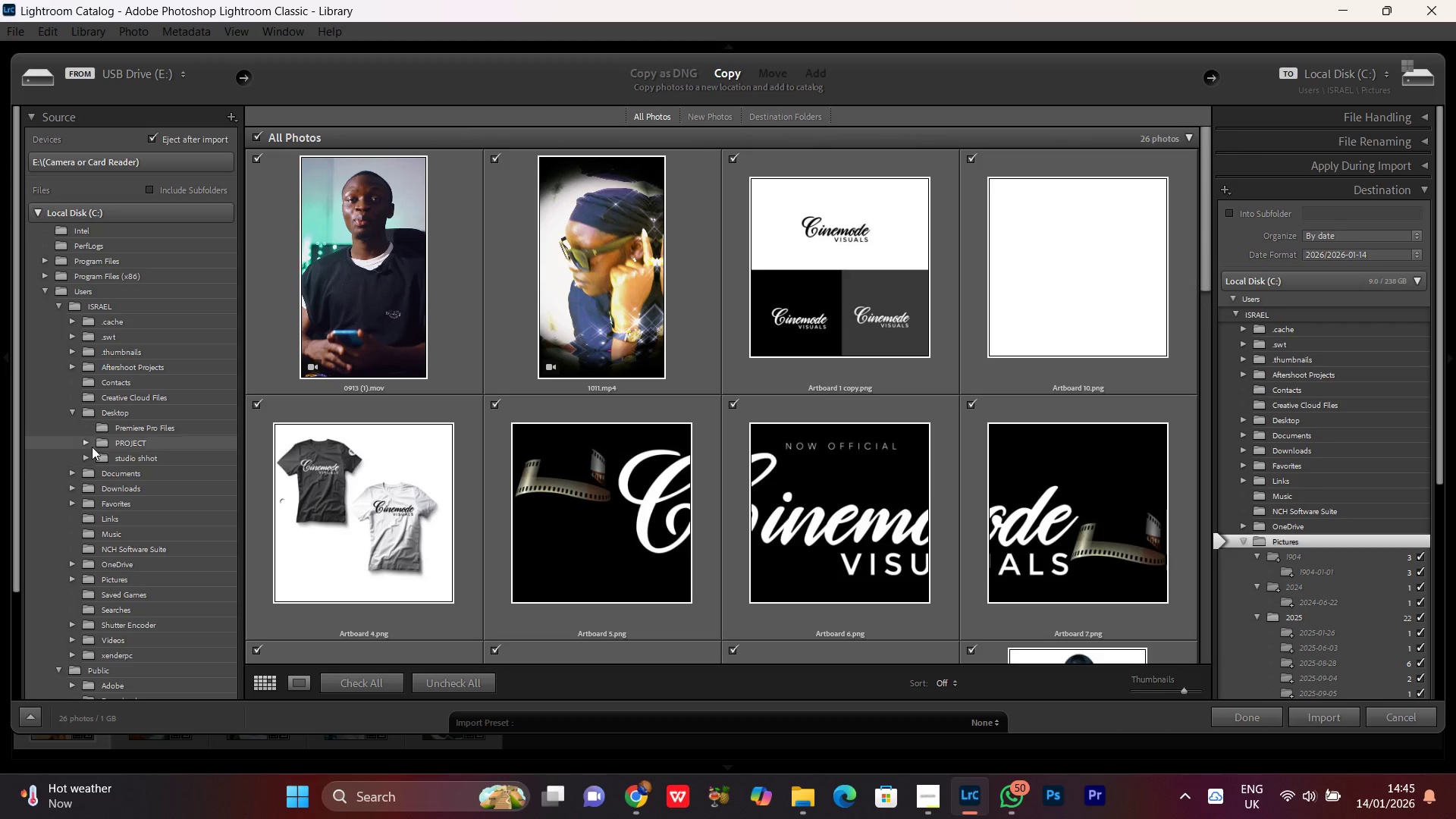 
left_click([85, 441])
 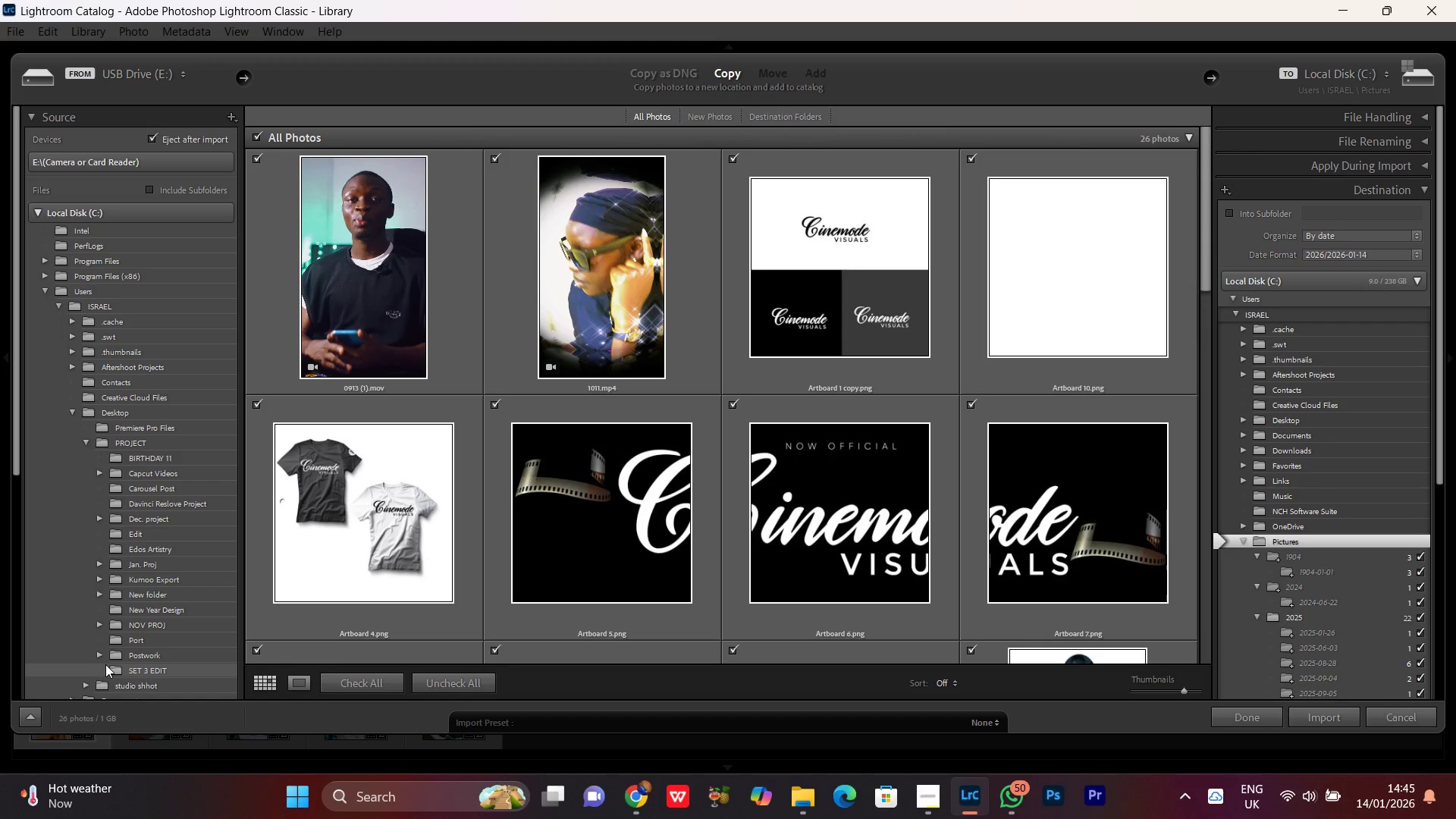 
left_click([99, 651])
 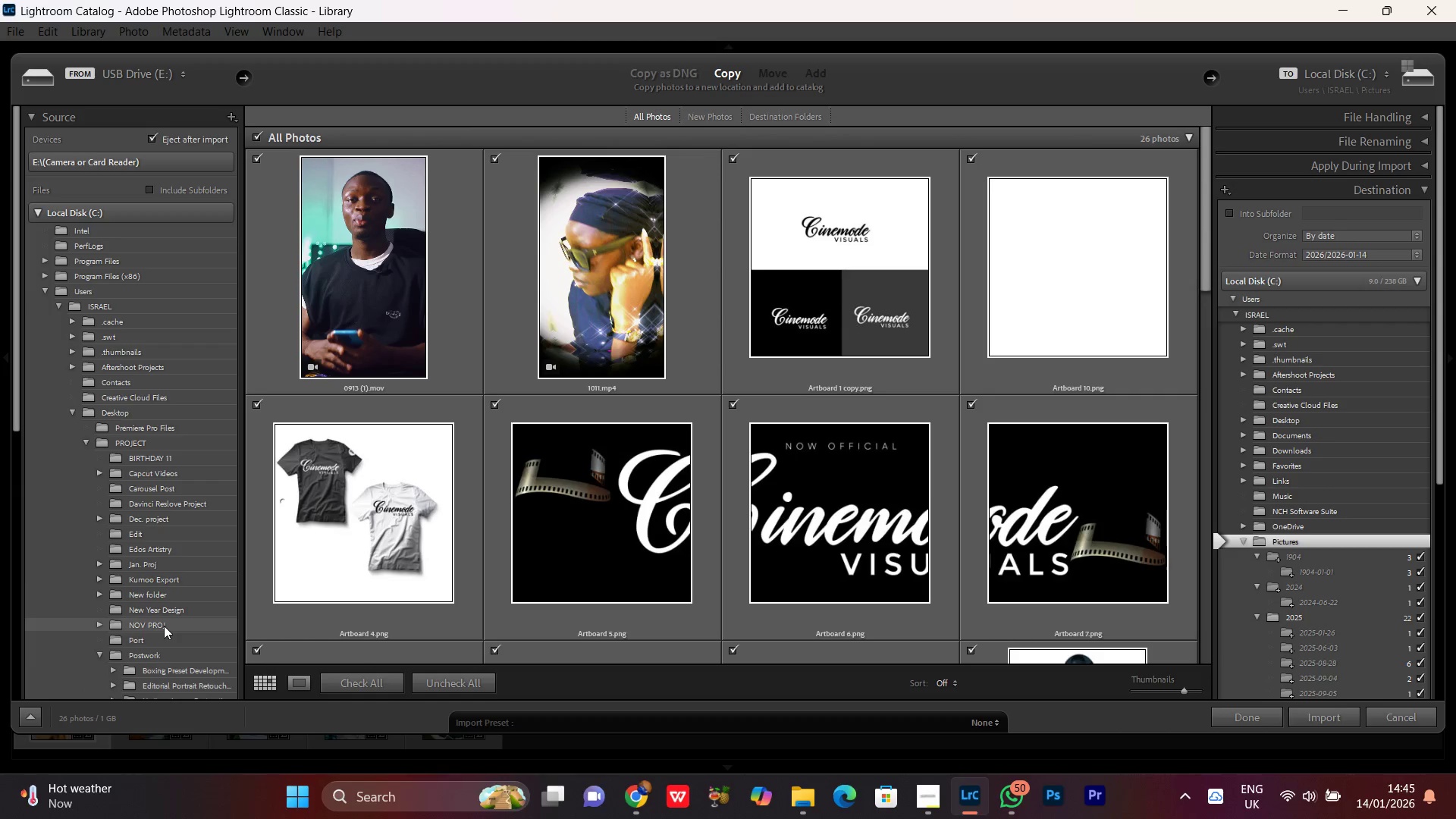 
scroll: coordinate [164, 626], scroll_direction: down, amount: 1.0
 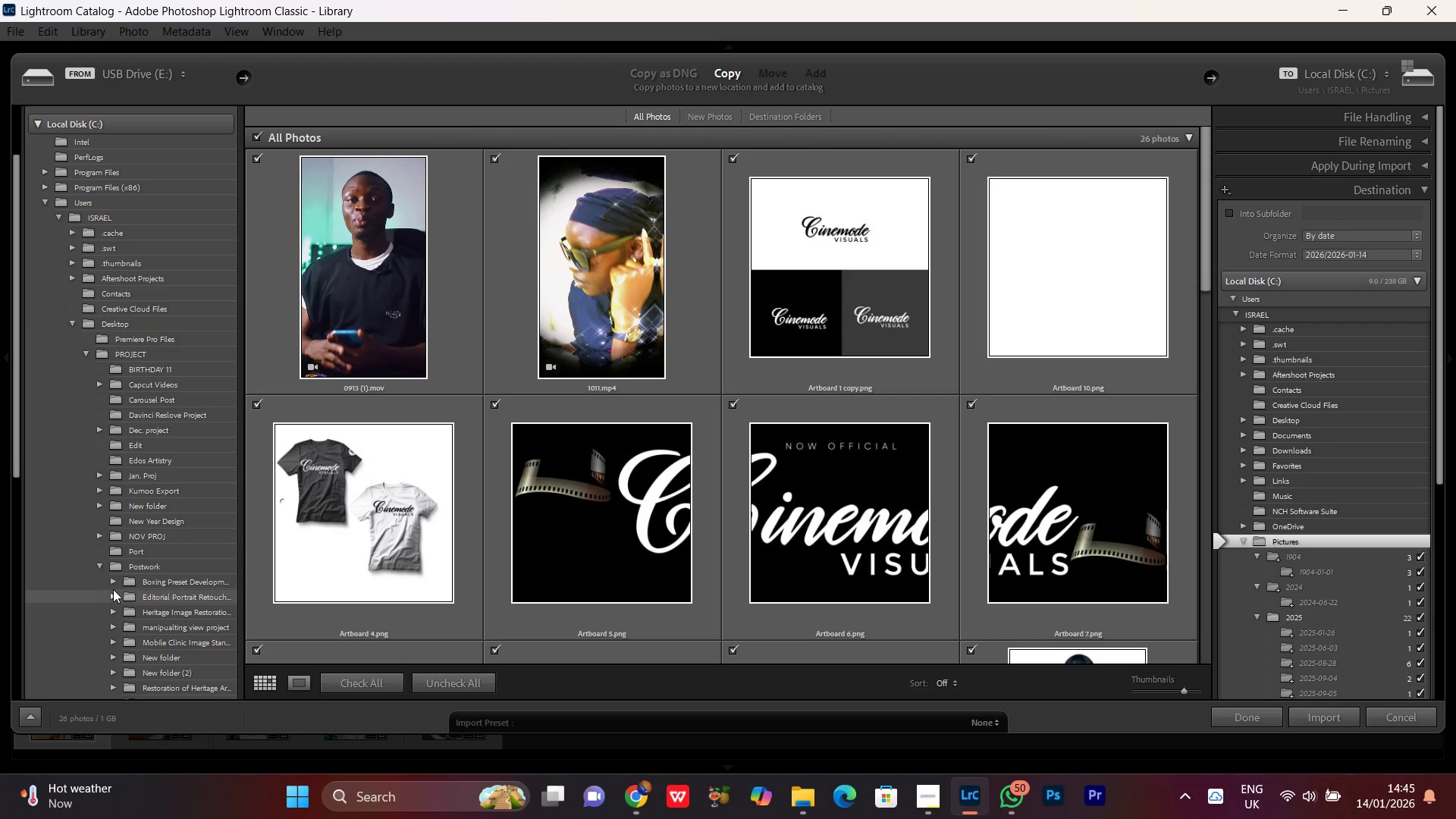 
left_click([112, 583])
 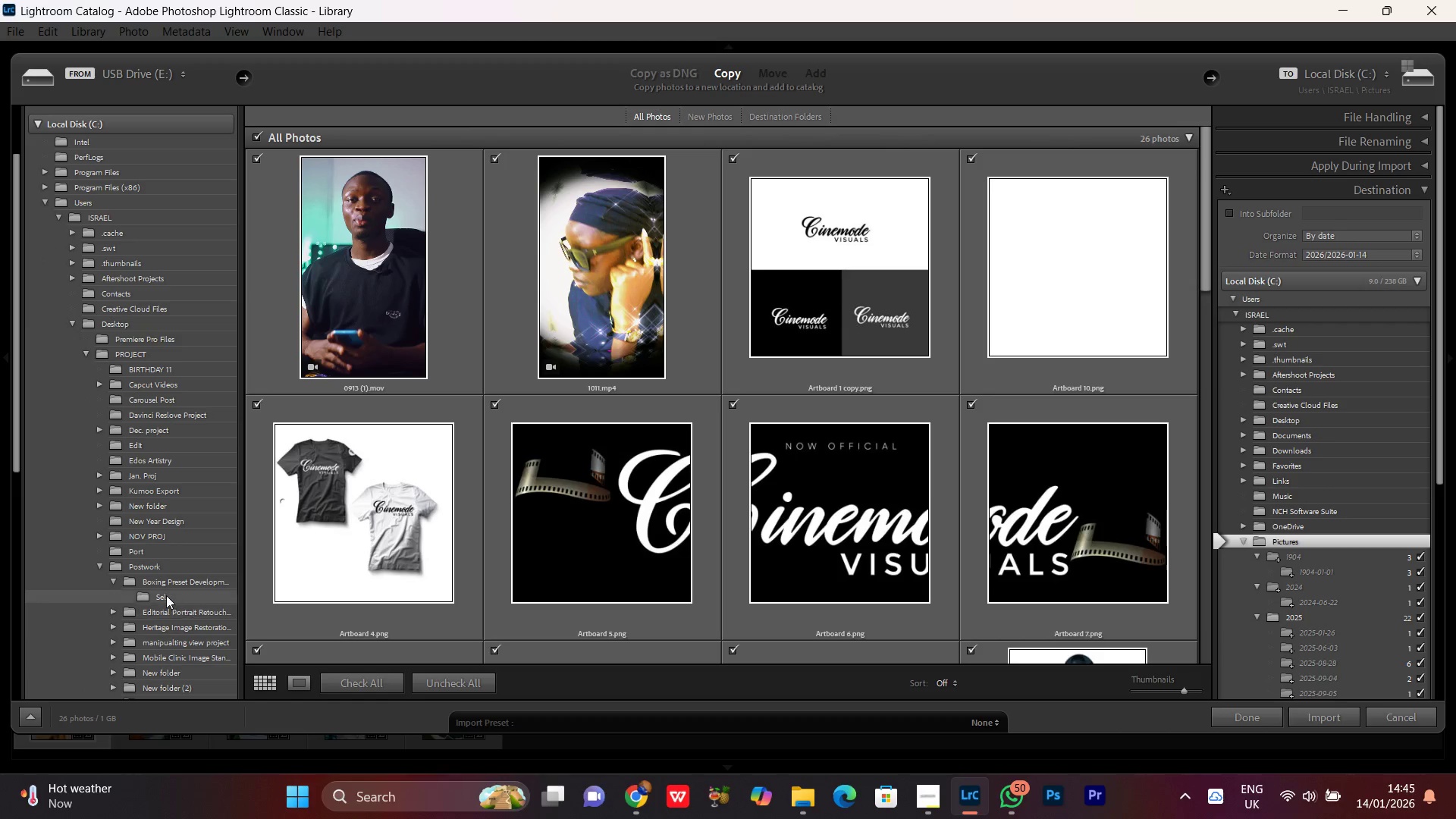 
left_click([166, 595])
 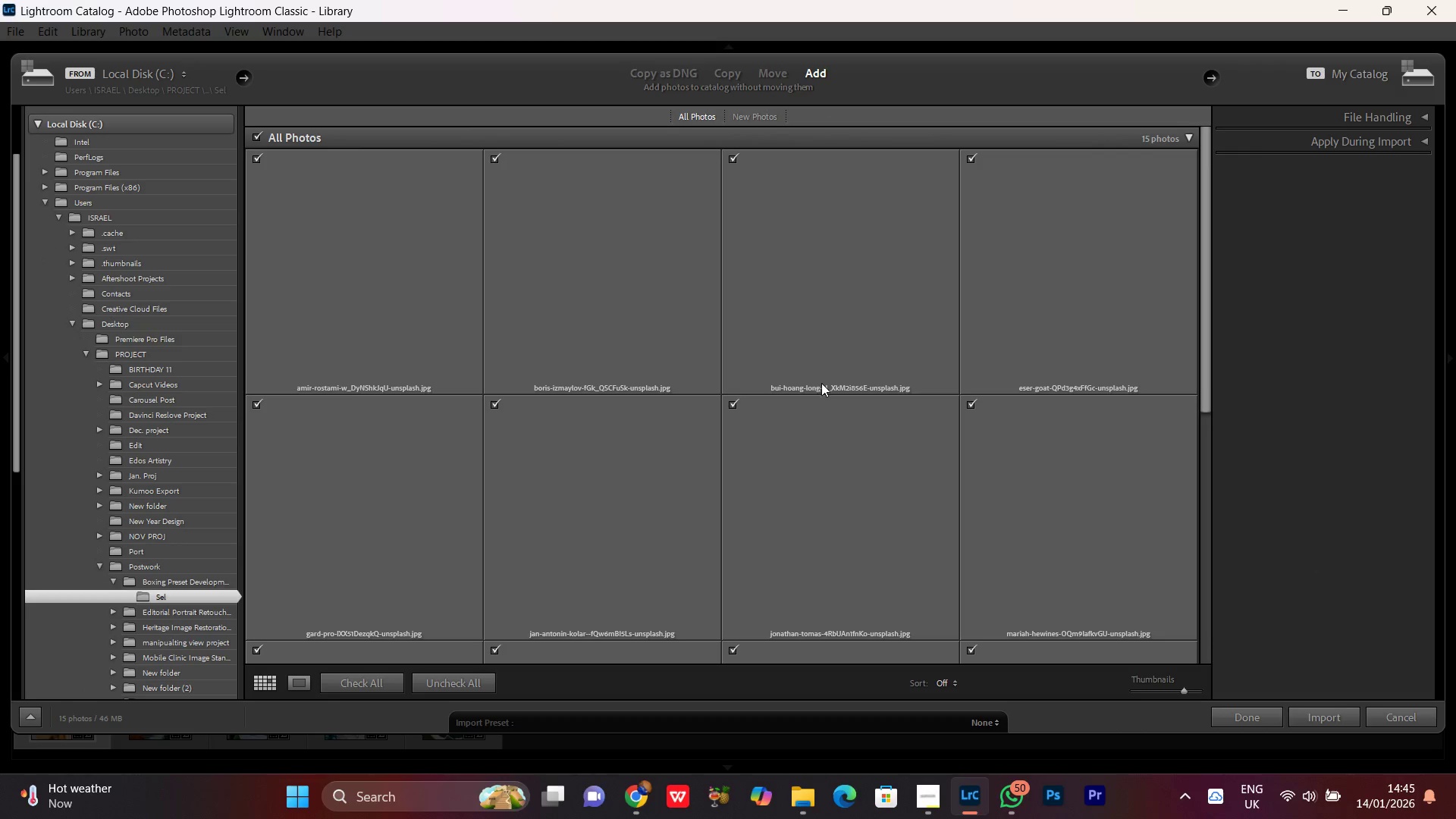 
scroll: coordinate [861, 467], scroll_direction: up, amount: 3.0
 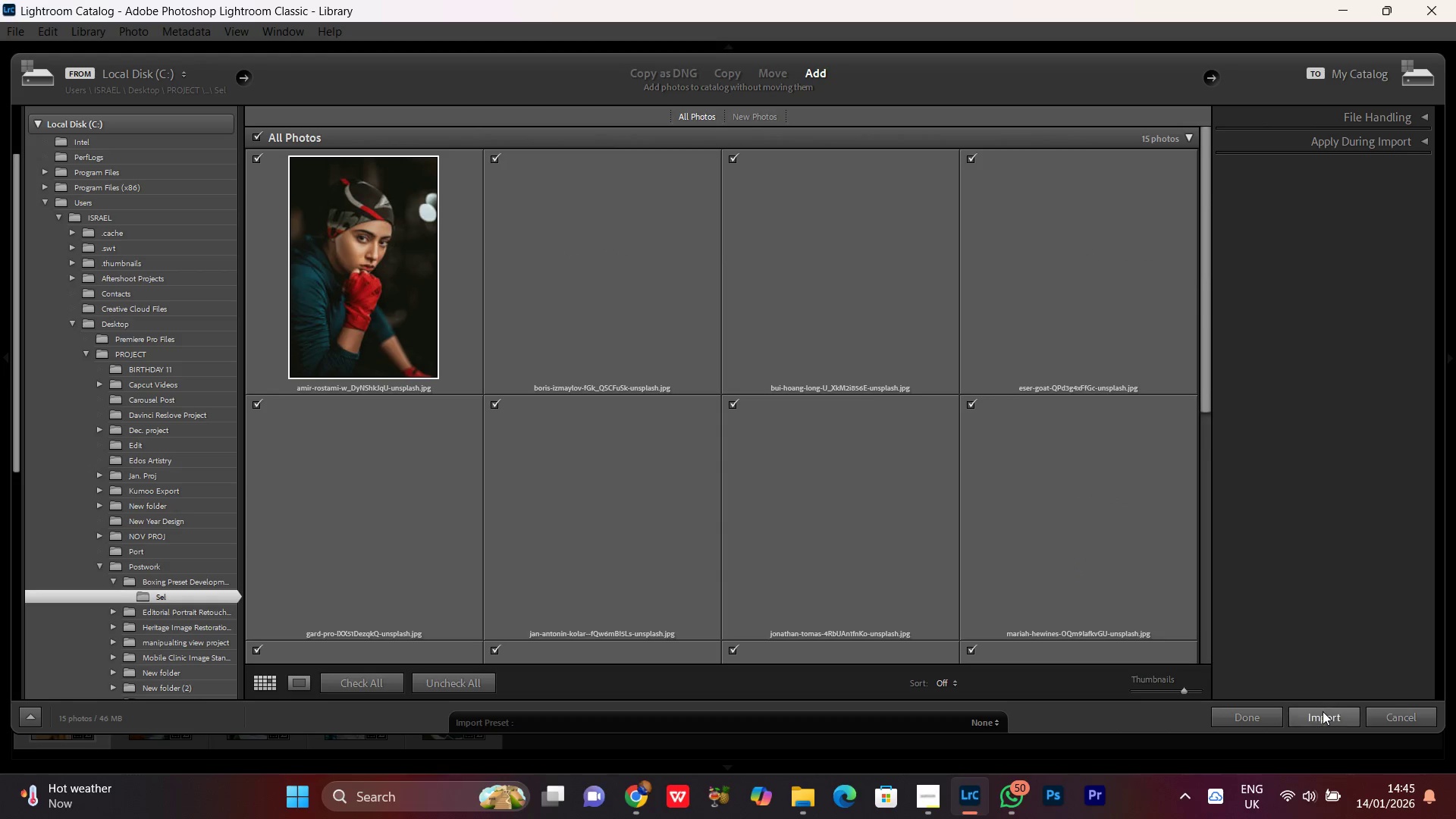 
left_click([1323, 711])
 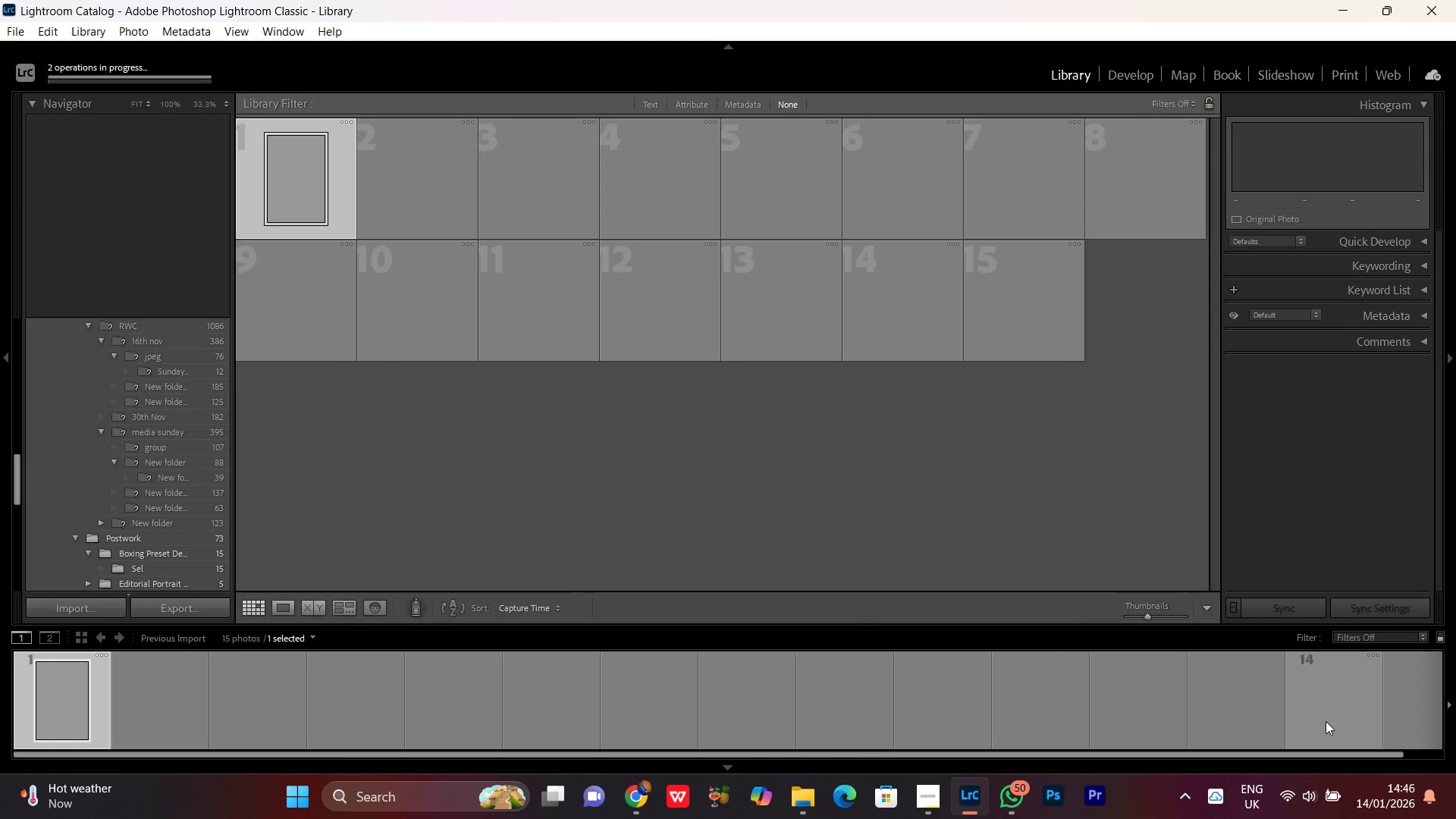 
wait(9.14)
 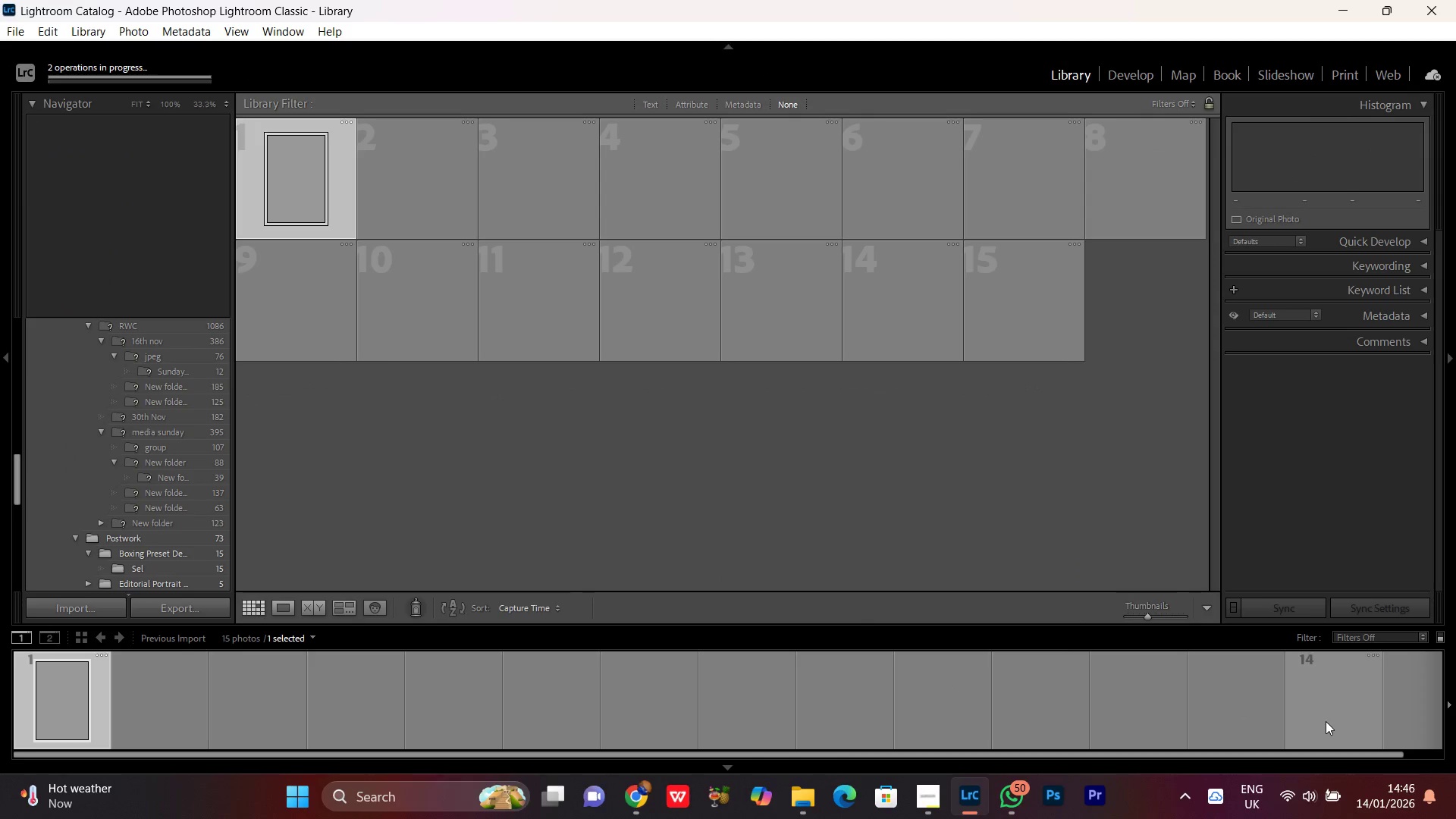 
left_click([1129, 80])
 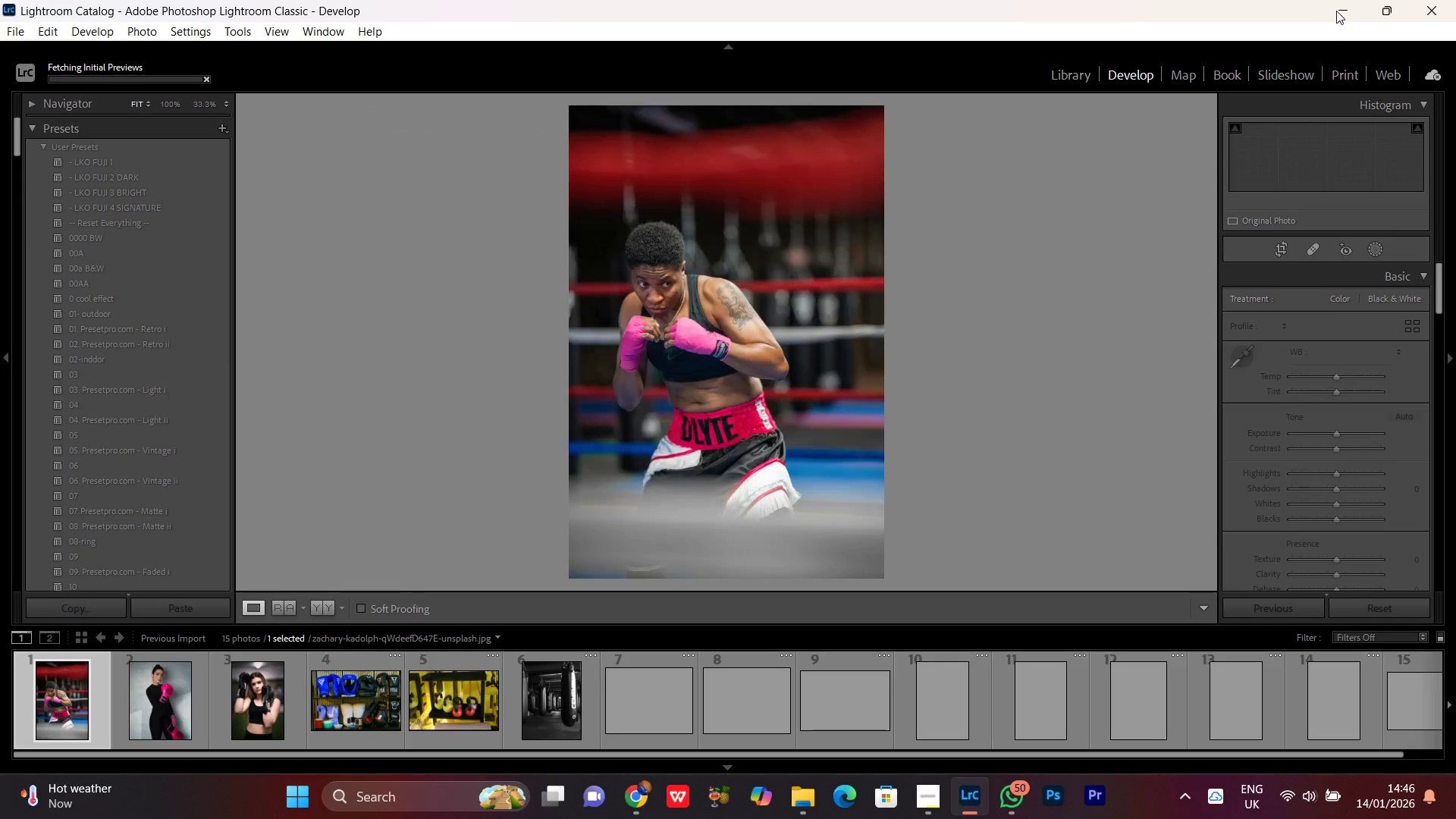 
left_click([1341, 10])
 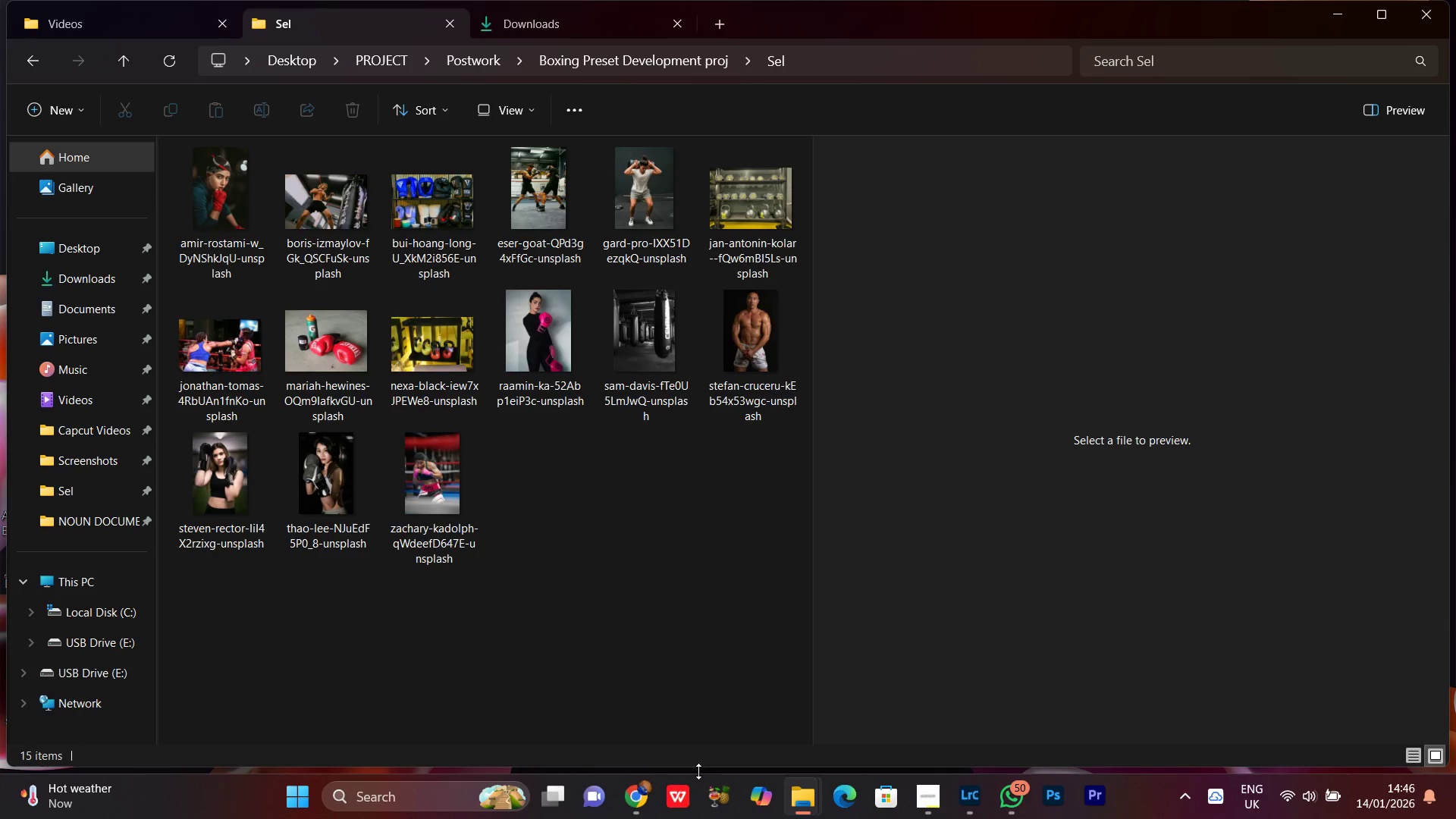 
left_click([629, 809])
 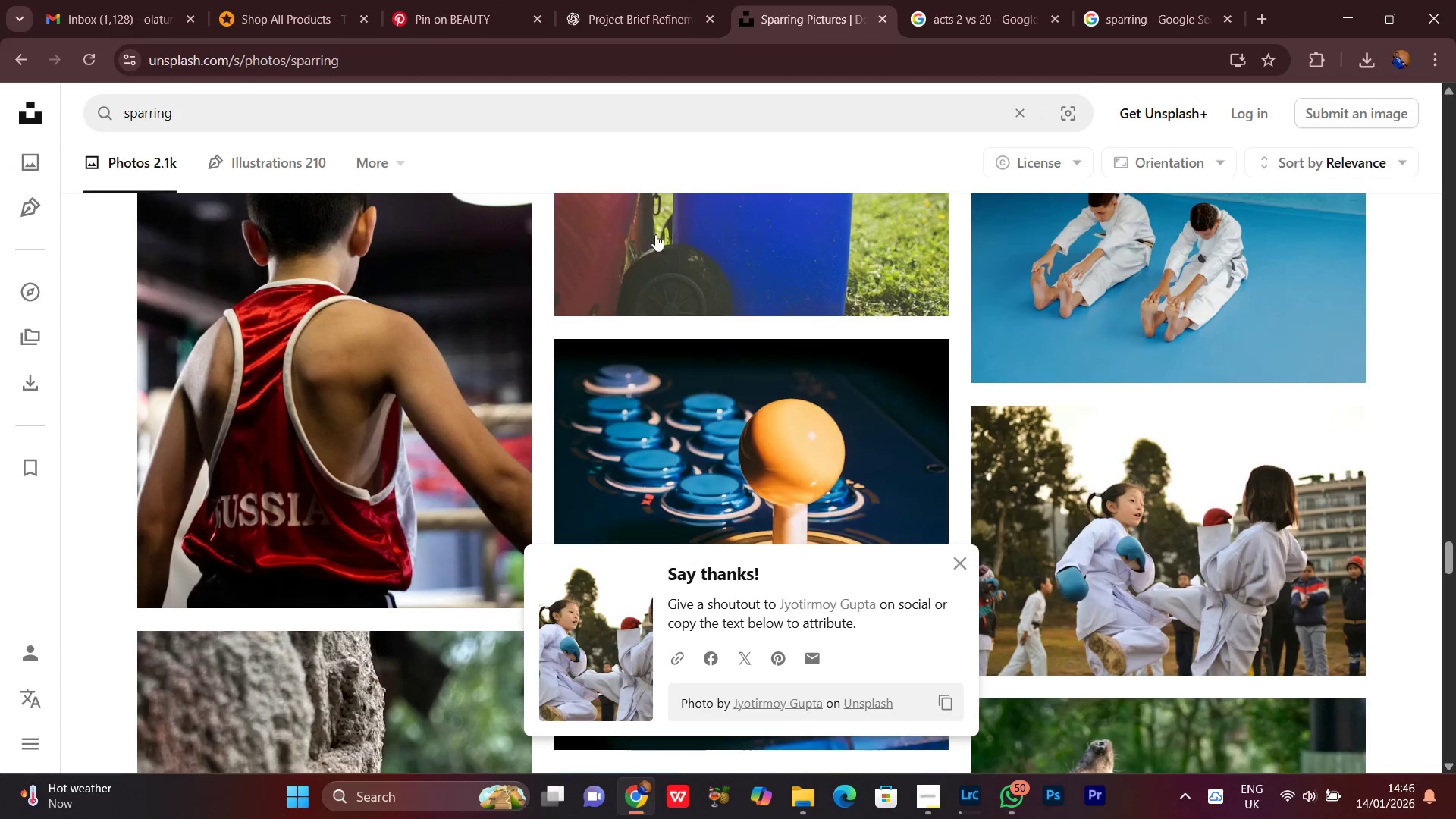 
left_click([647, 0])
 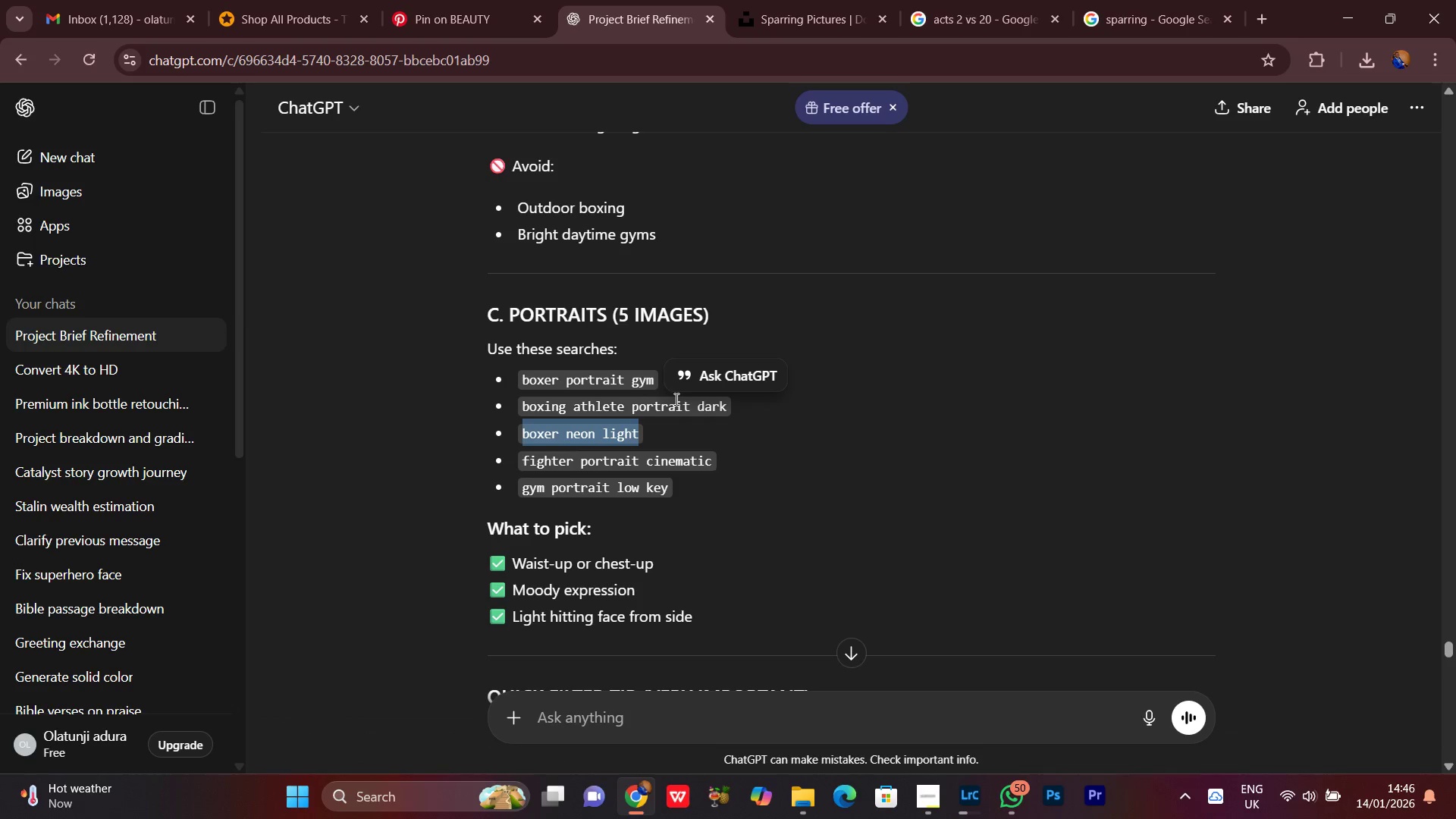 
left_click([743, 441])
 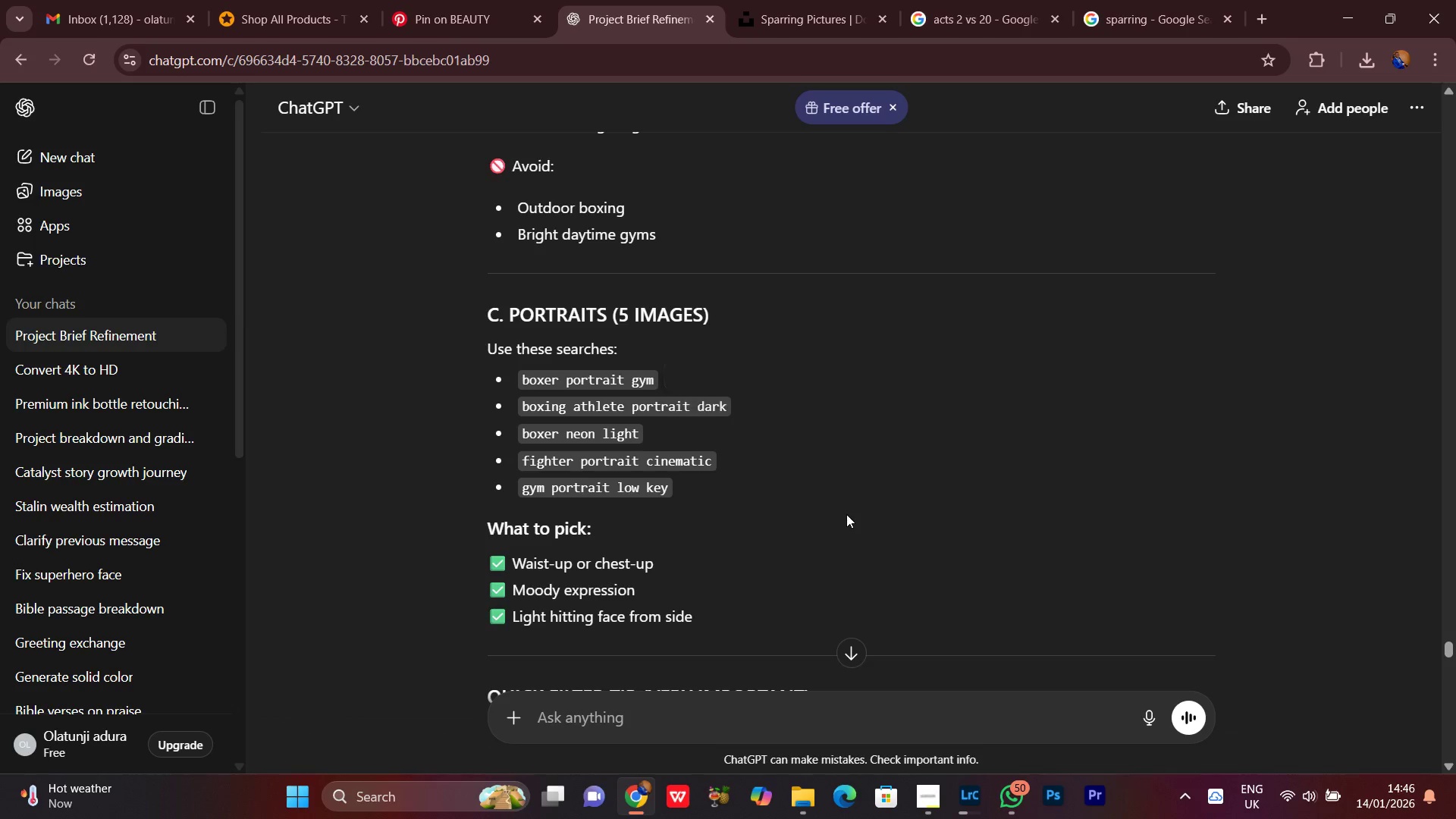 
scroll: coordinate [843, 494], scroll_direction: down, amount: 7.0
 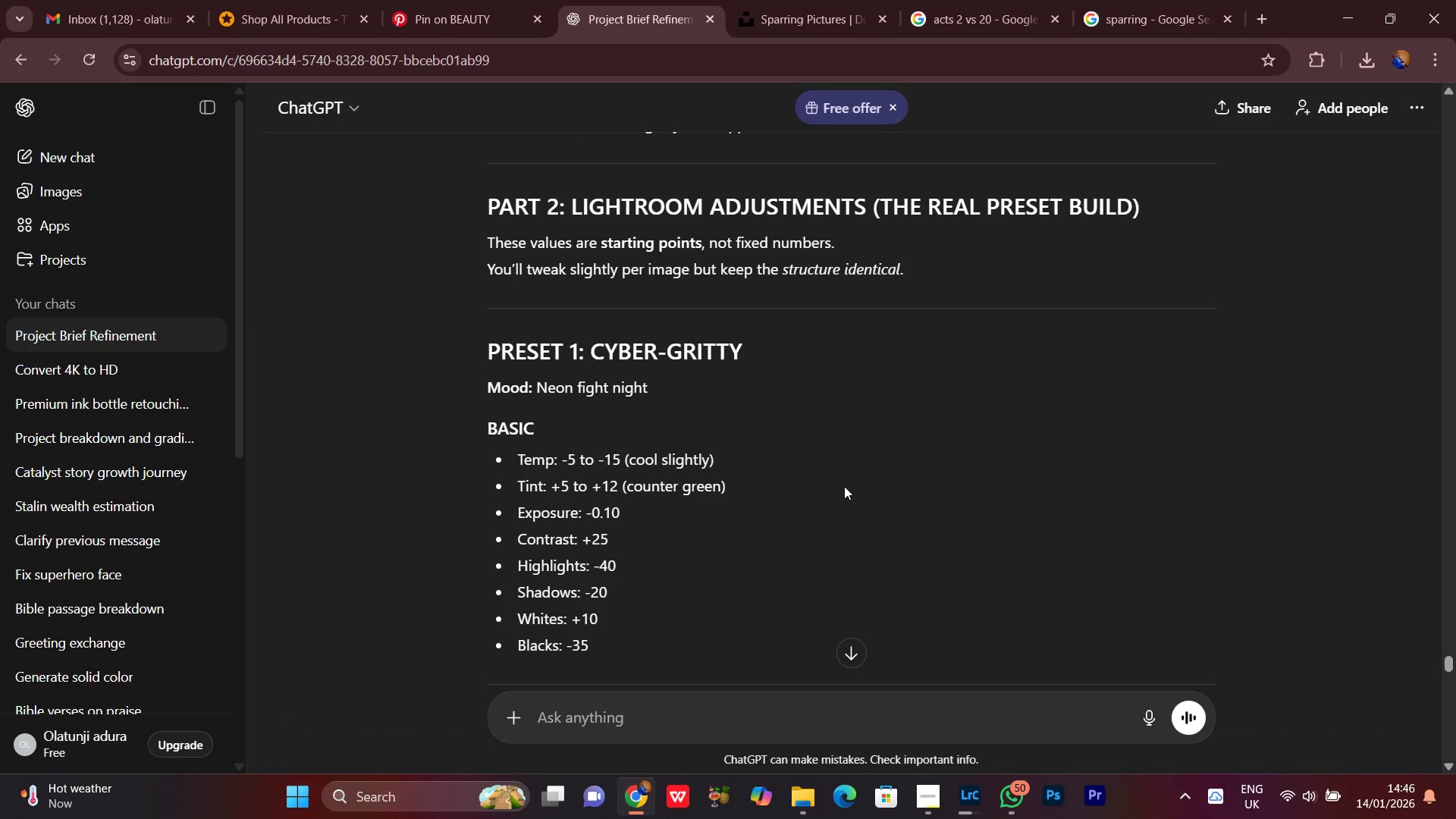 
key(Control+Minus)
 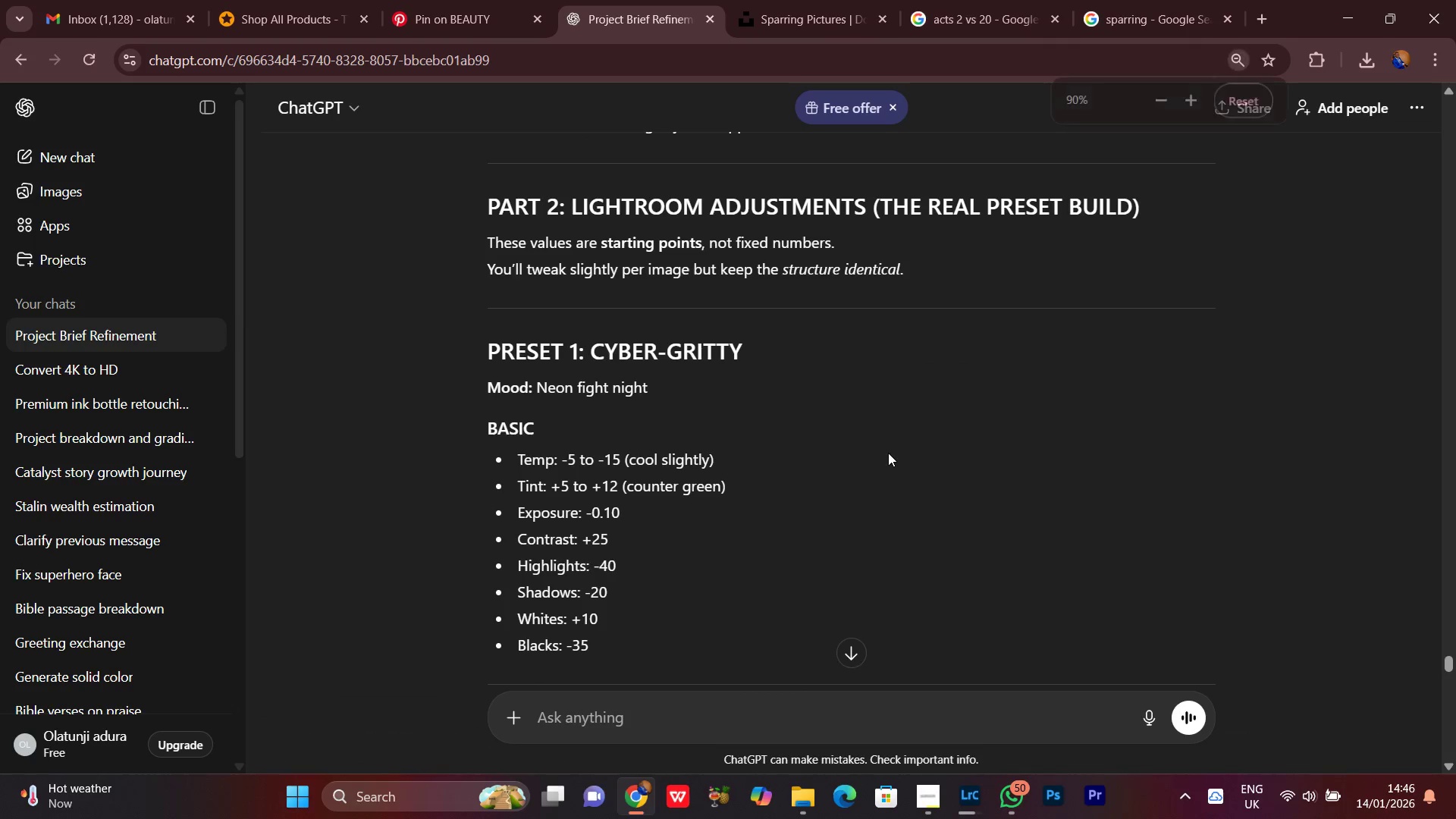 
key(Control+Minus)
 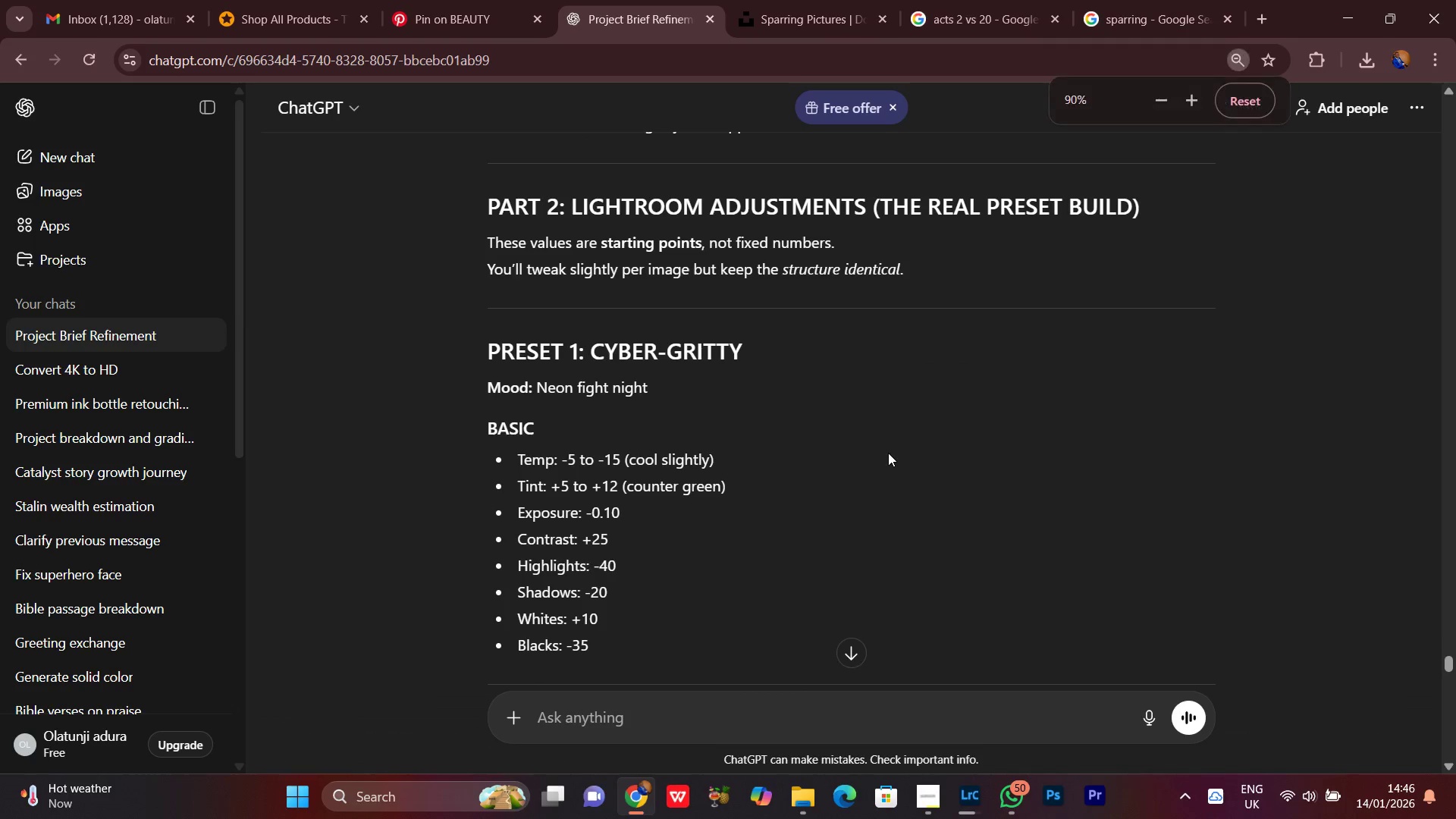 
key(Control+Minus)
 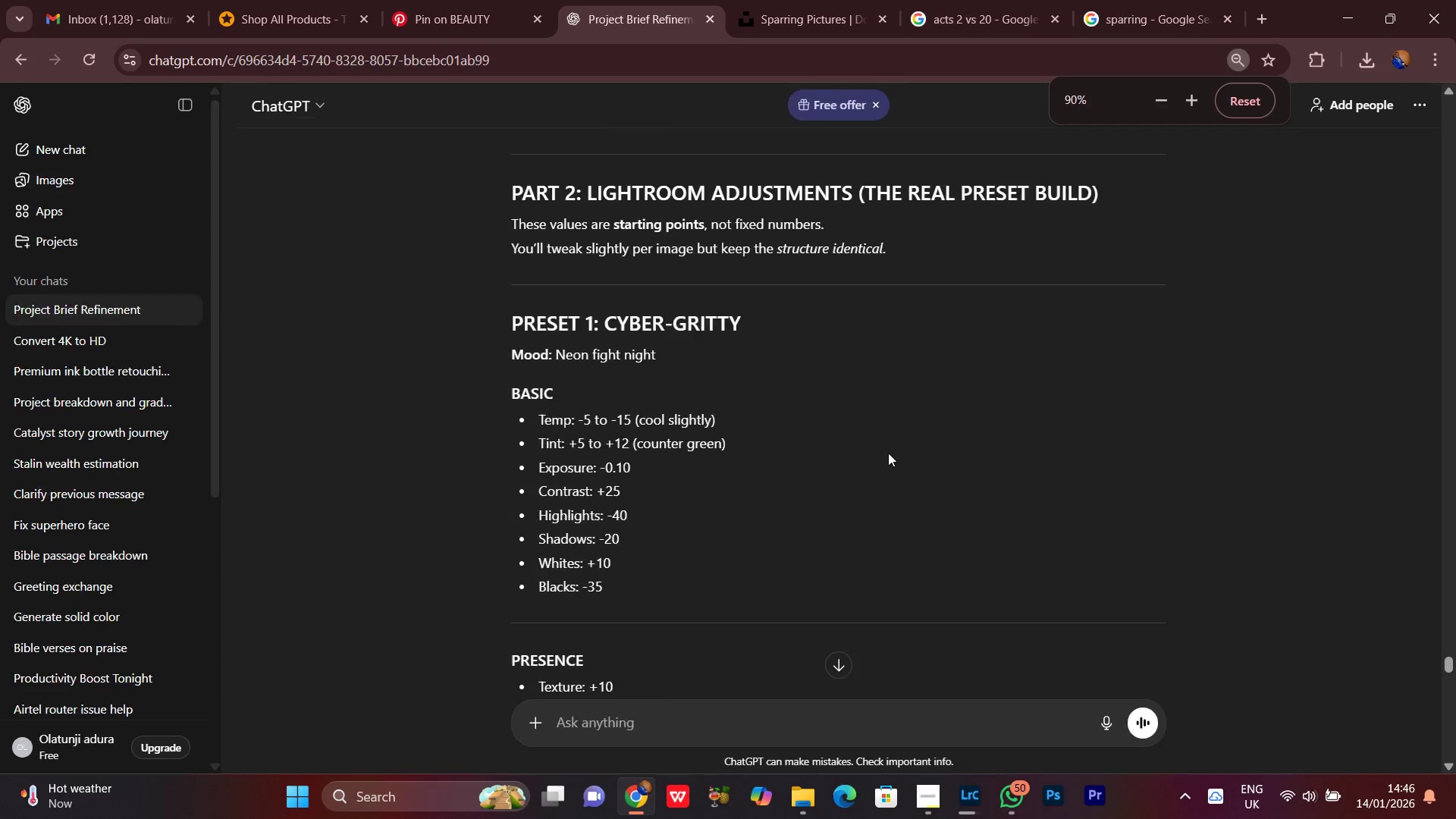 
key(Control+Minus)
 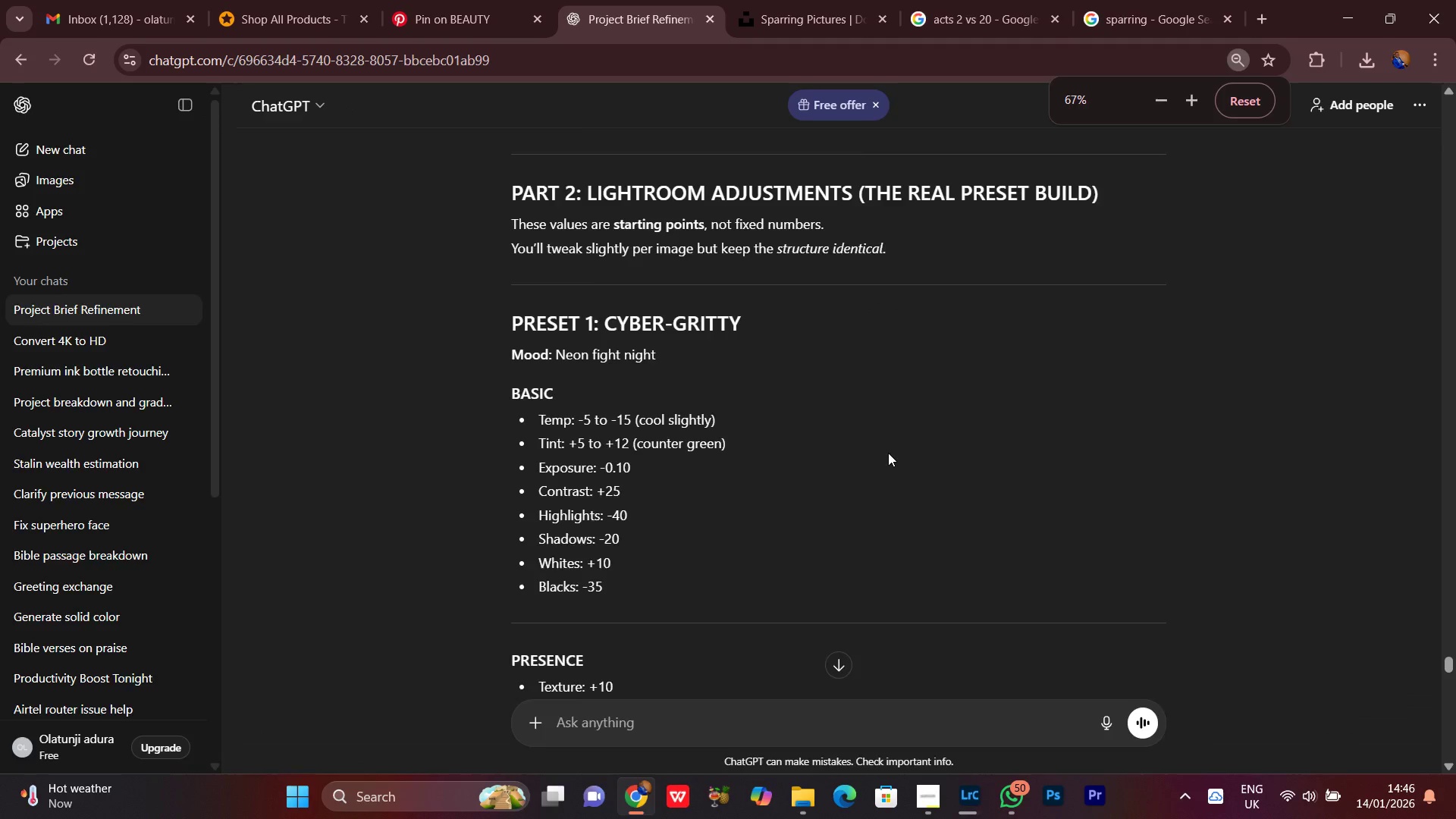 
hold_key(key=ControlLeft, duration=0.92)
 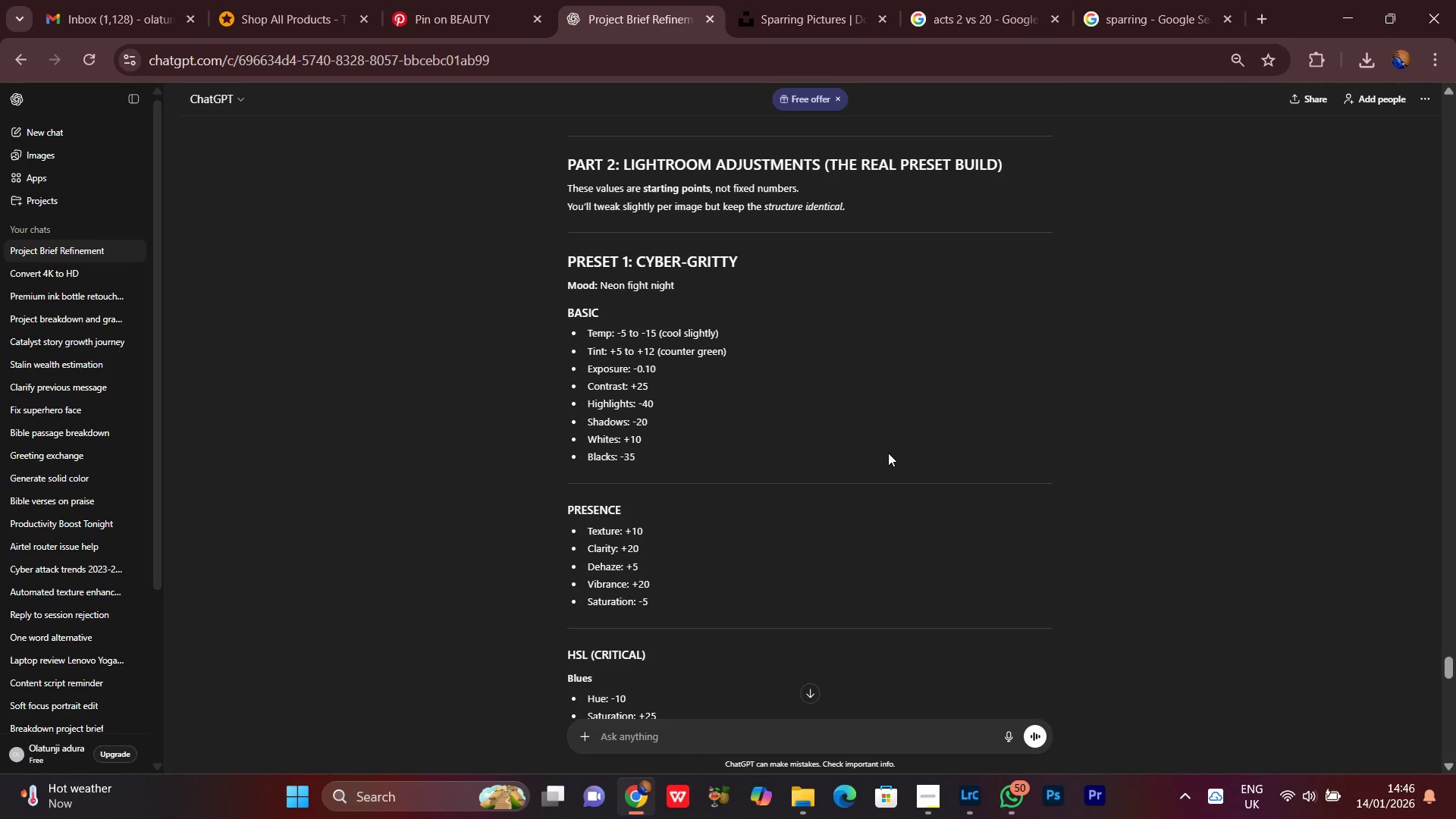 
scroll: coordinate [918, 435], scroll_direction: none, amount: 0.0
 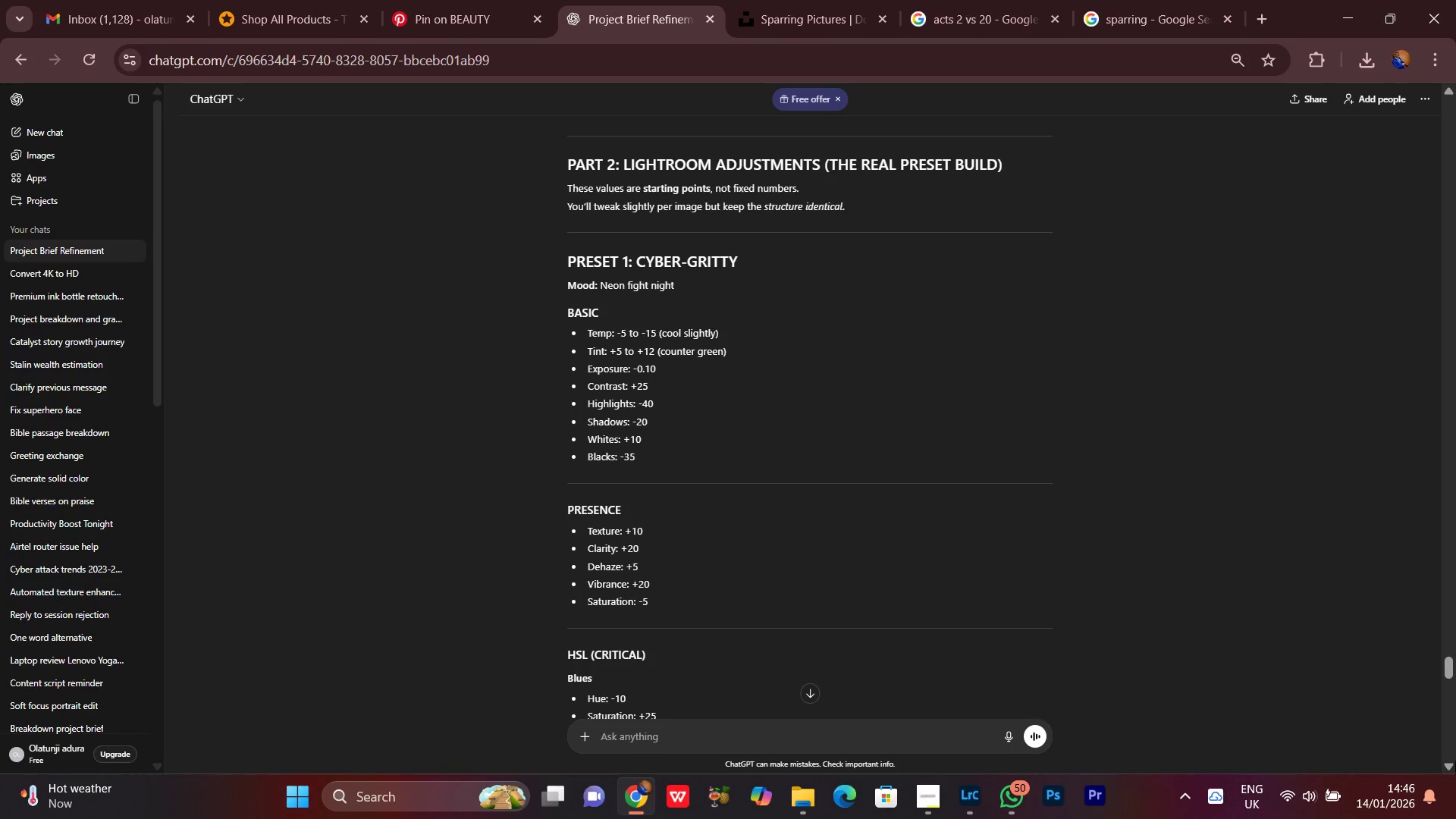 
left_click([1450, 767])
 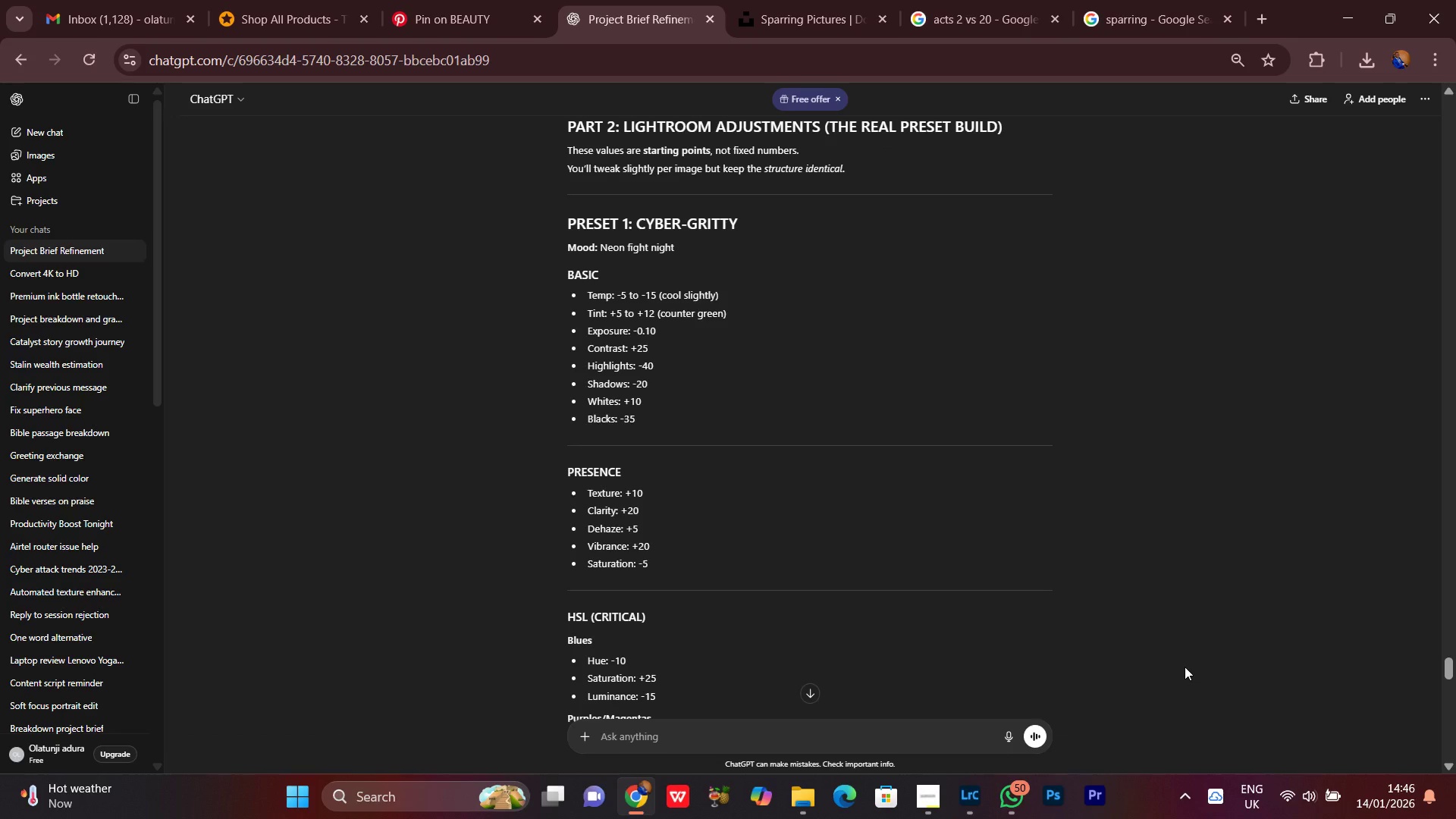 
key(PrintScreen)
 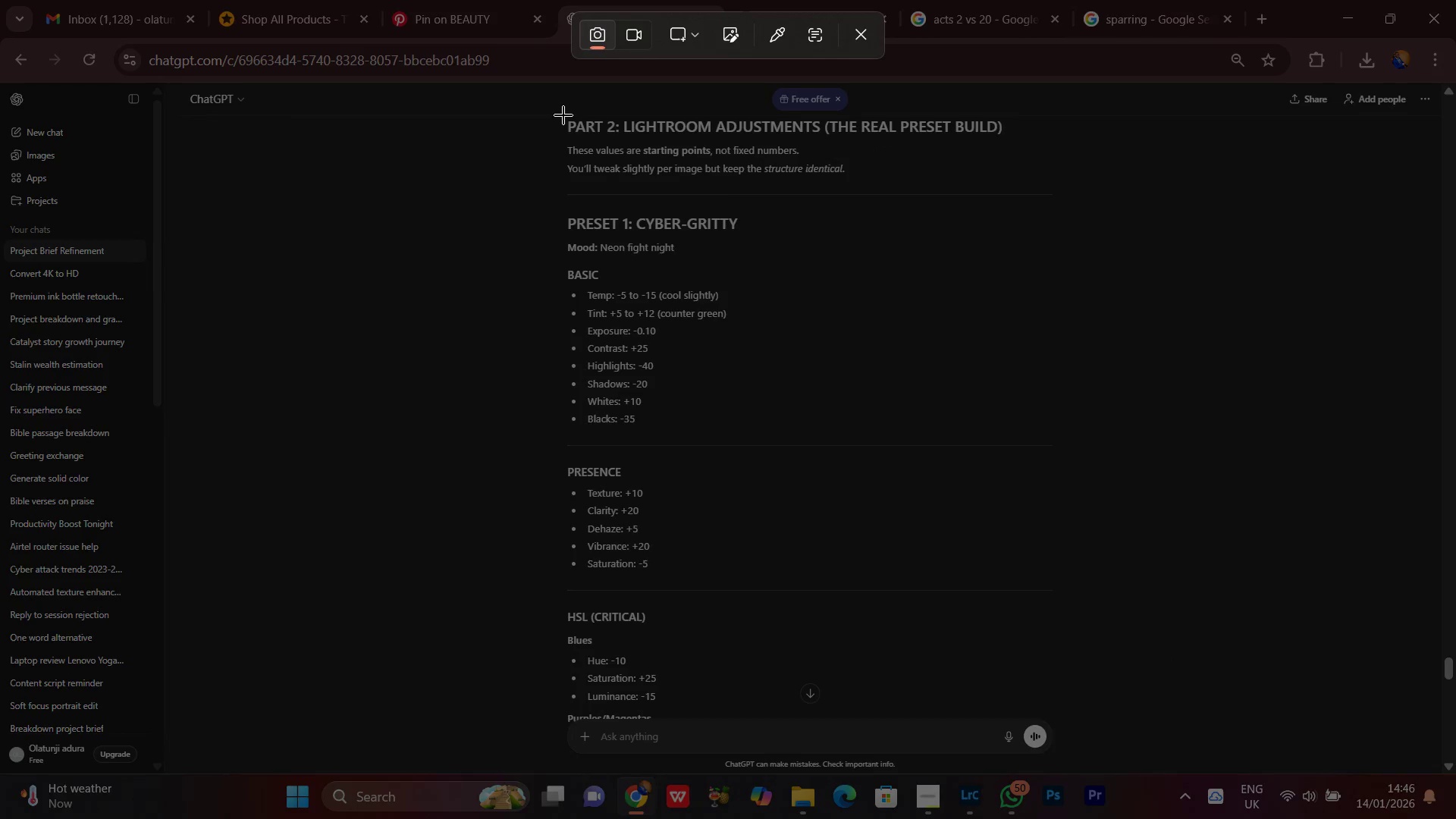 
left_click_drag(start_coordinate=[565, 114], to_coordinate=[1045, 704])
 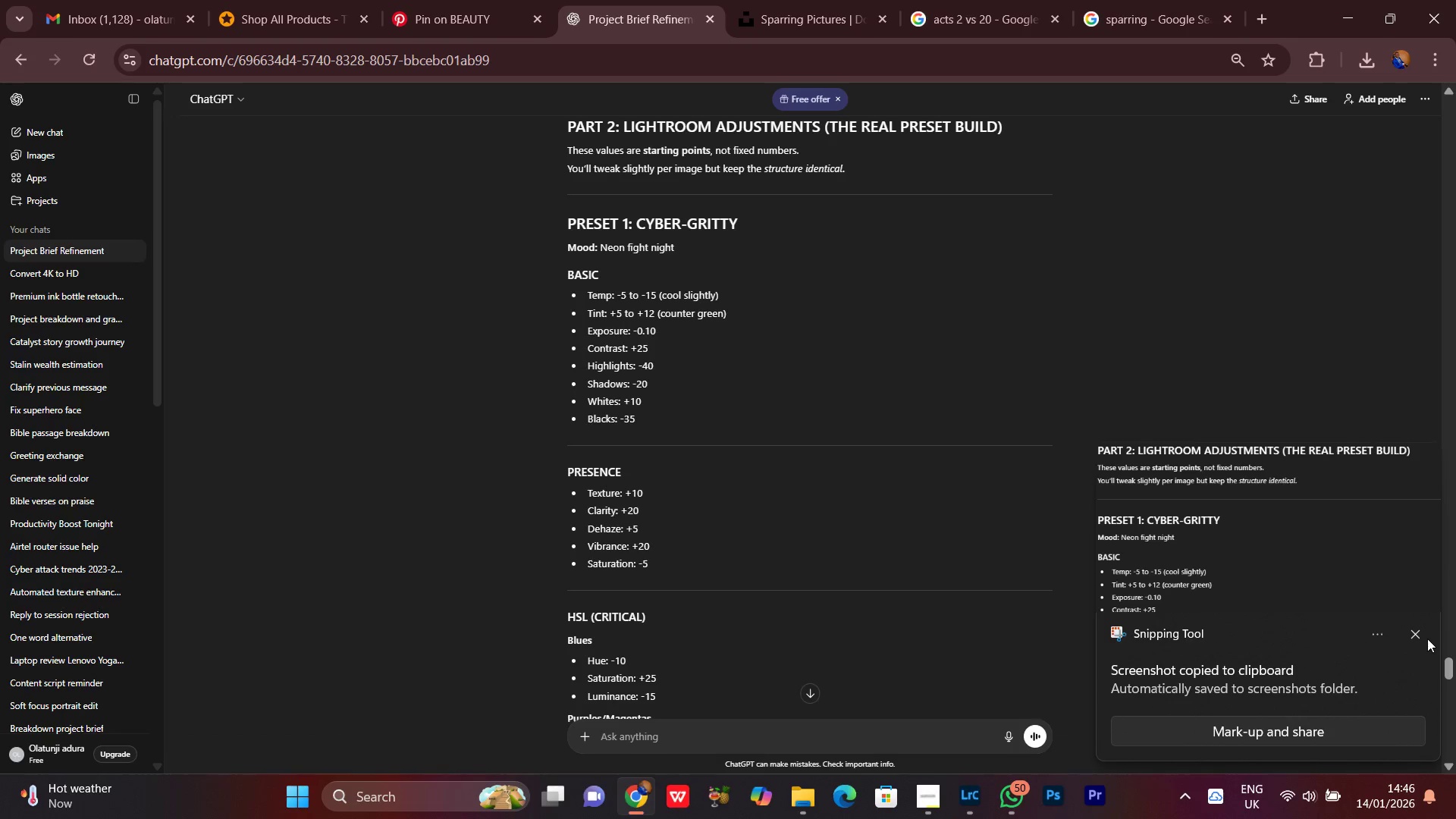 
left_click([1418, 635])
 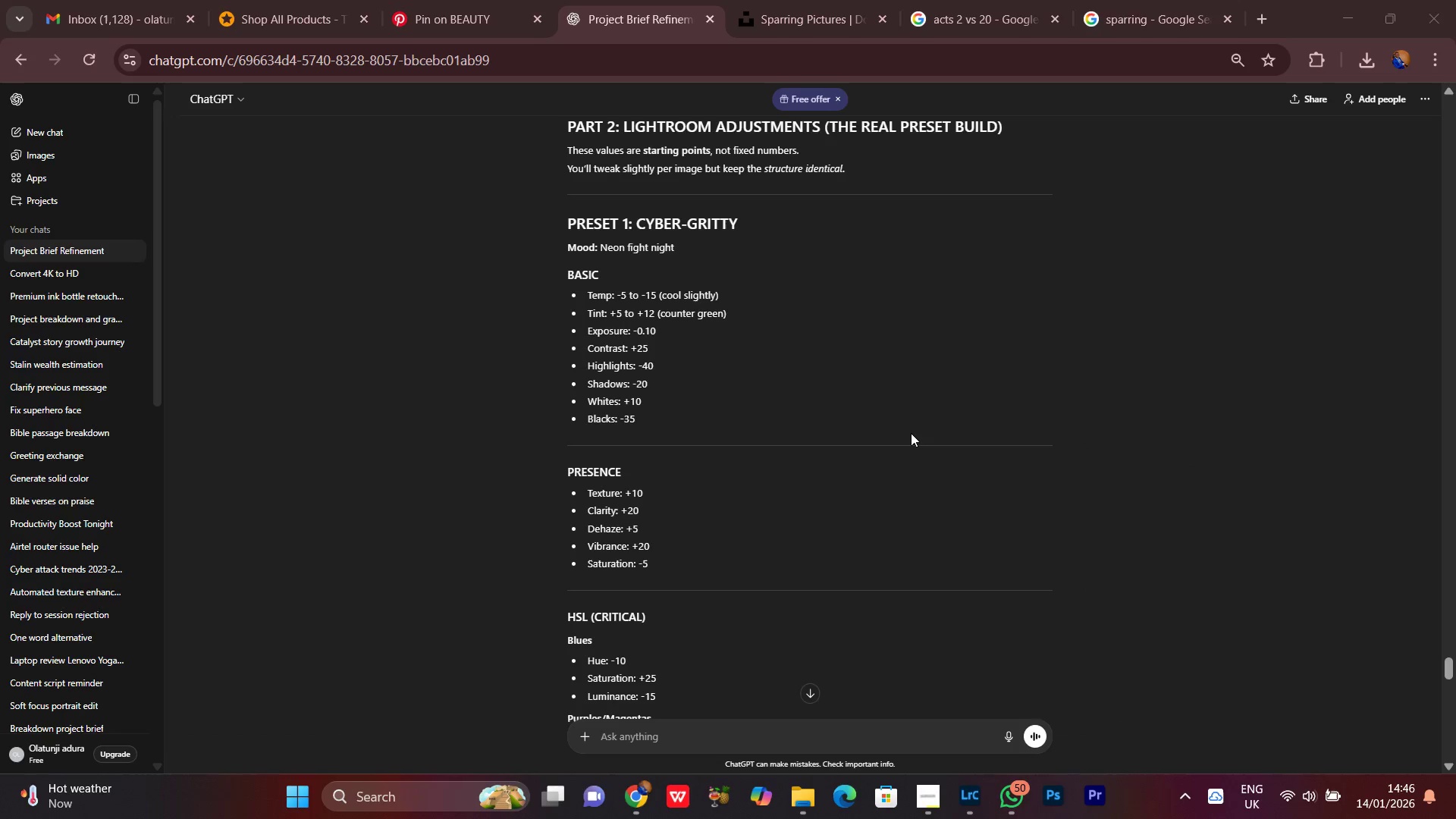 
scroll: coordinate [911, 433], scroll_direction: down, amount: 2.0
 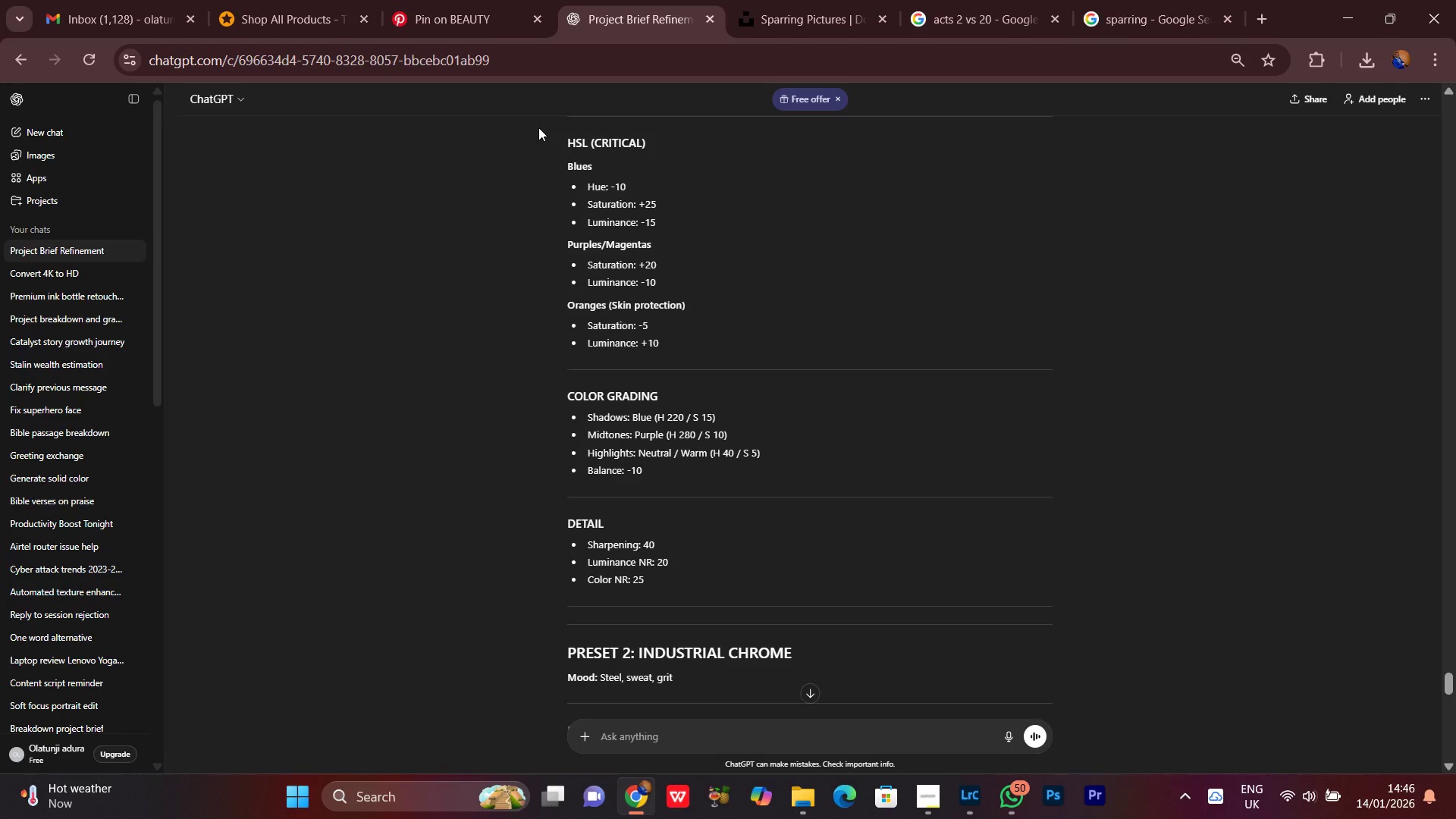 
key(PrintScreen)
 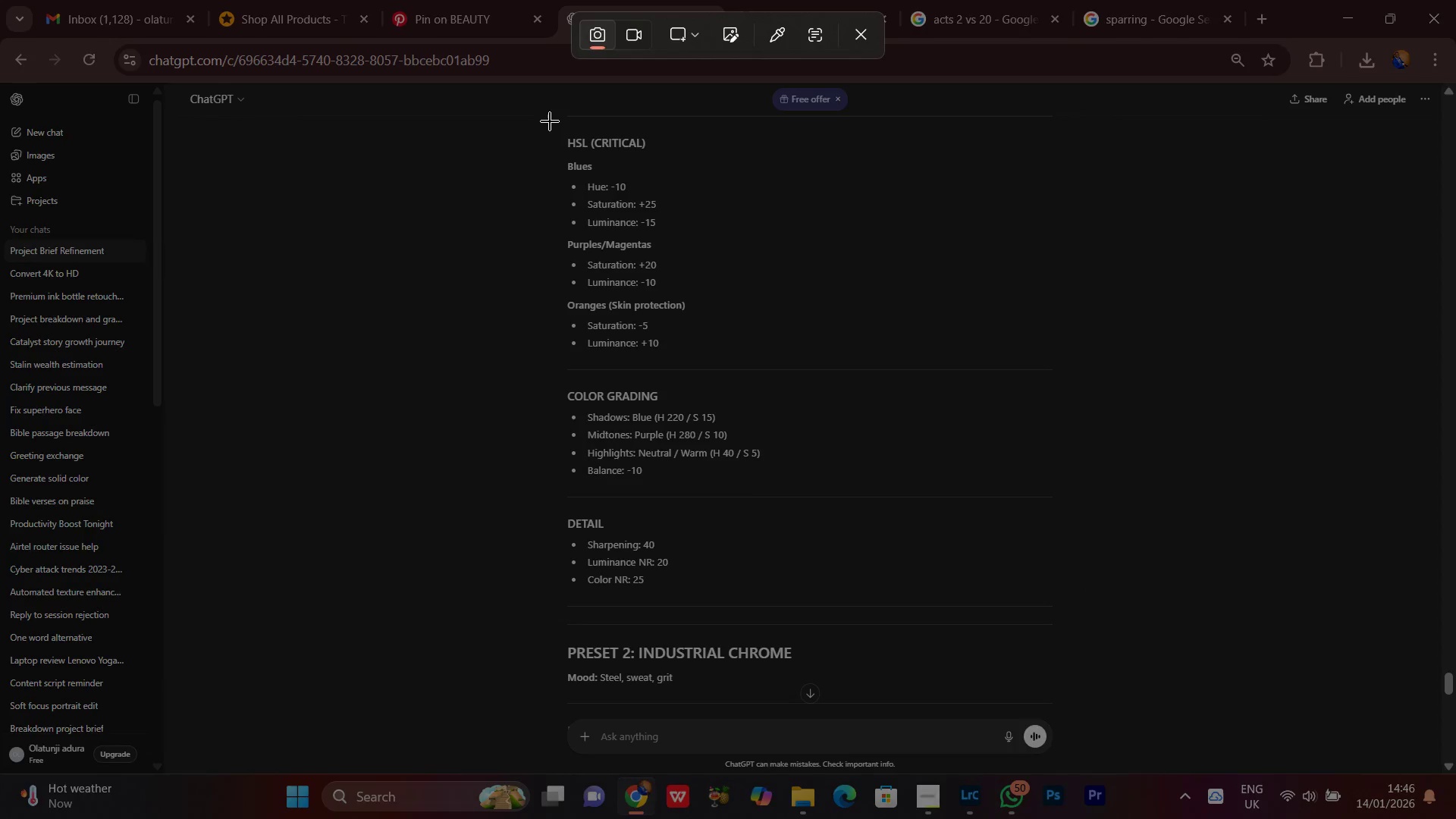 
left_click_drag(start_coordinate=[550, 121], to_coordinate=[1028, 610])
 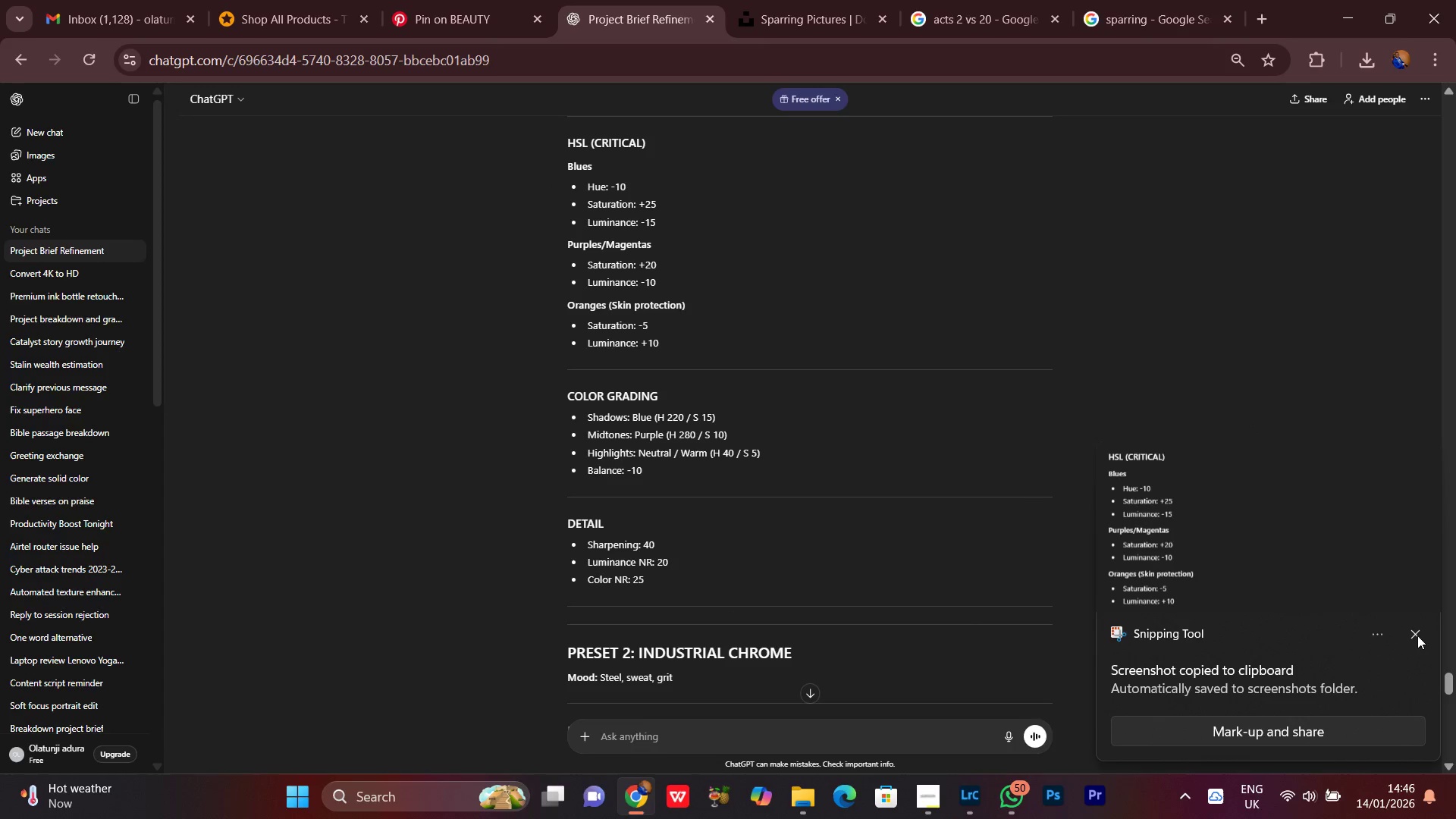 
left_click([1419, 636])
 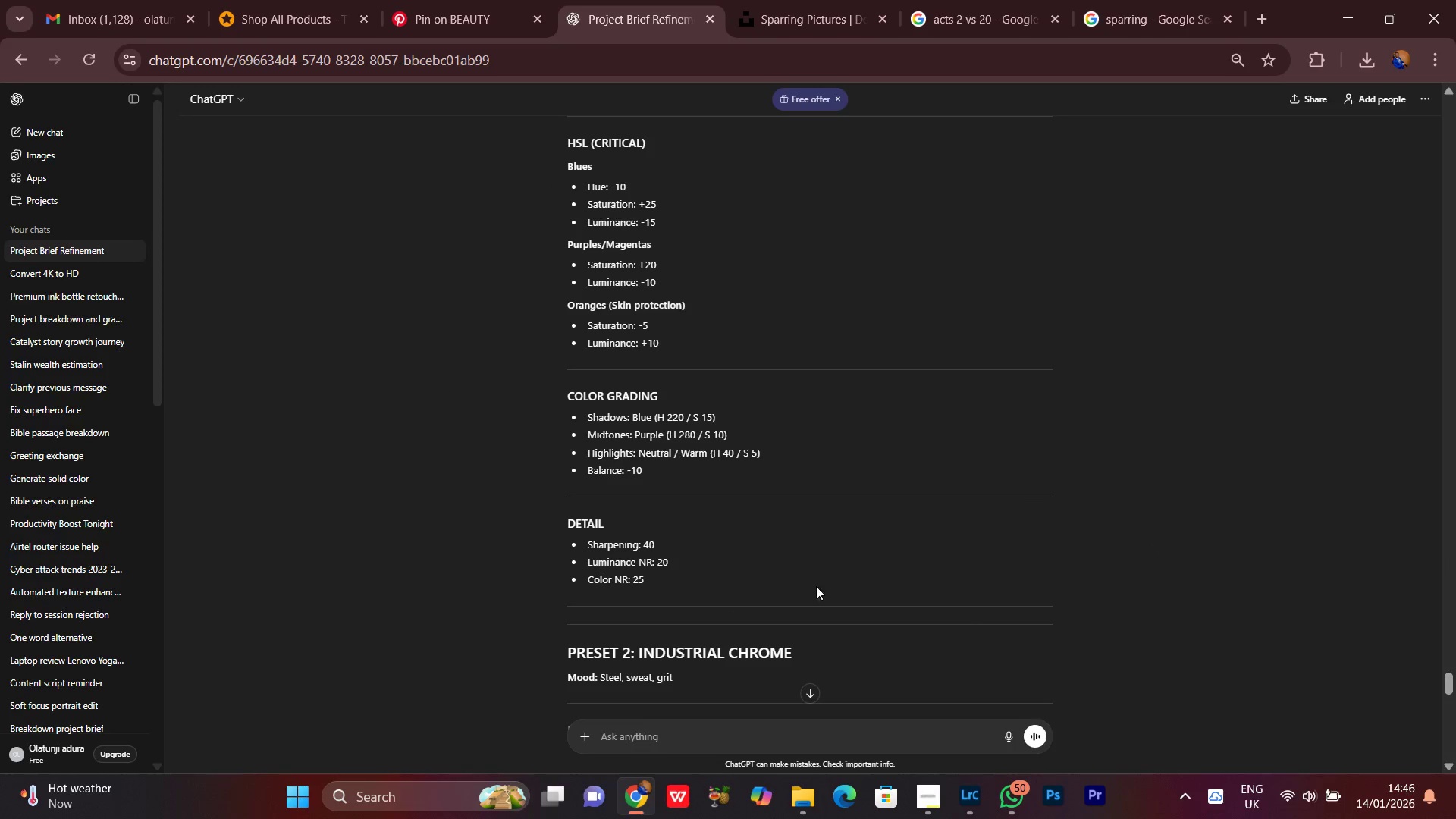 
scroll: coordinate [877, 557], scroll_direction: down, amount: 4.0
 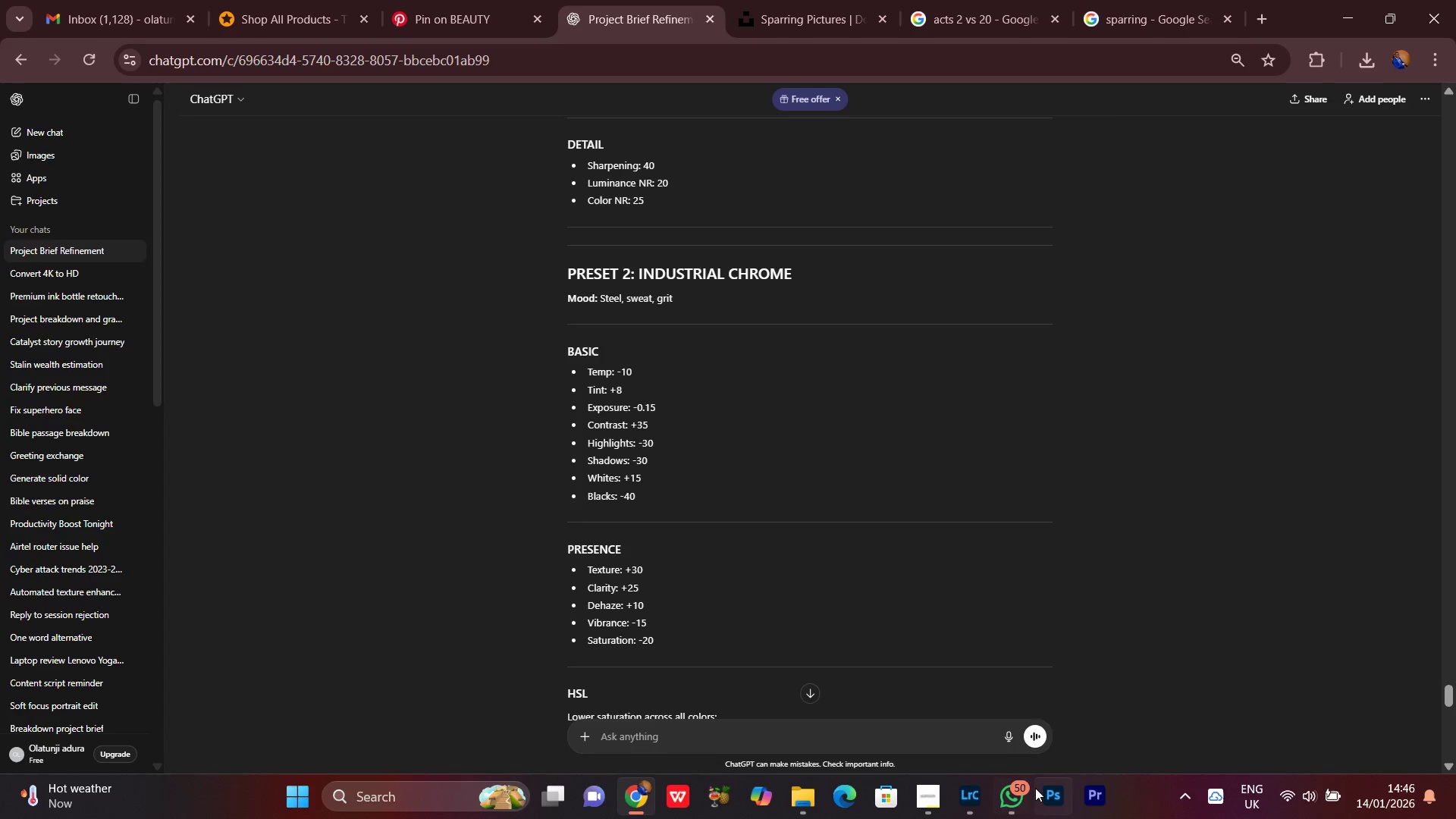 
left_click([1025, 795])
 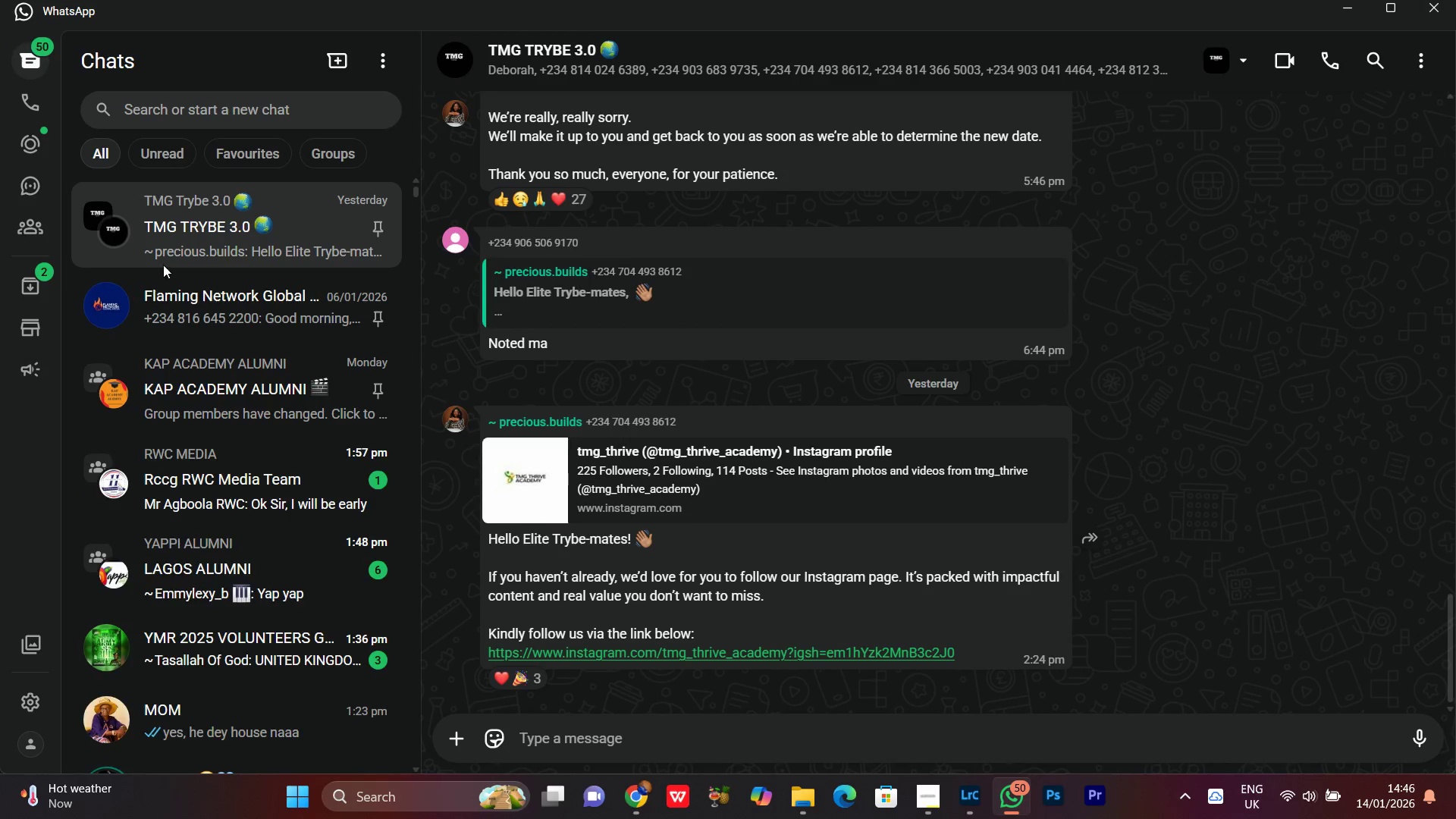 
scroll: coordinate [204, 431], scroll_direction: up, amount: 5.0
 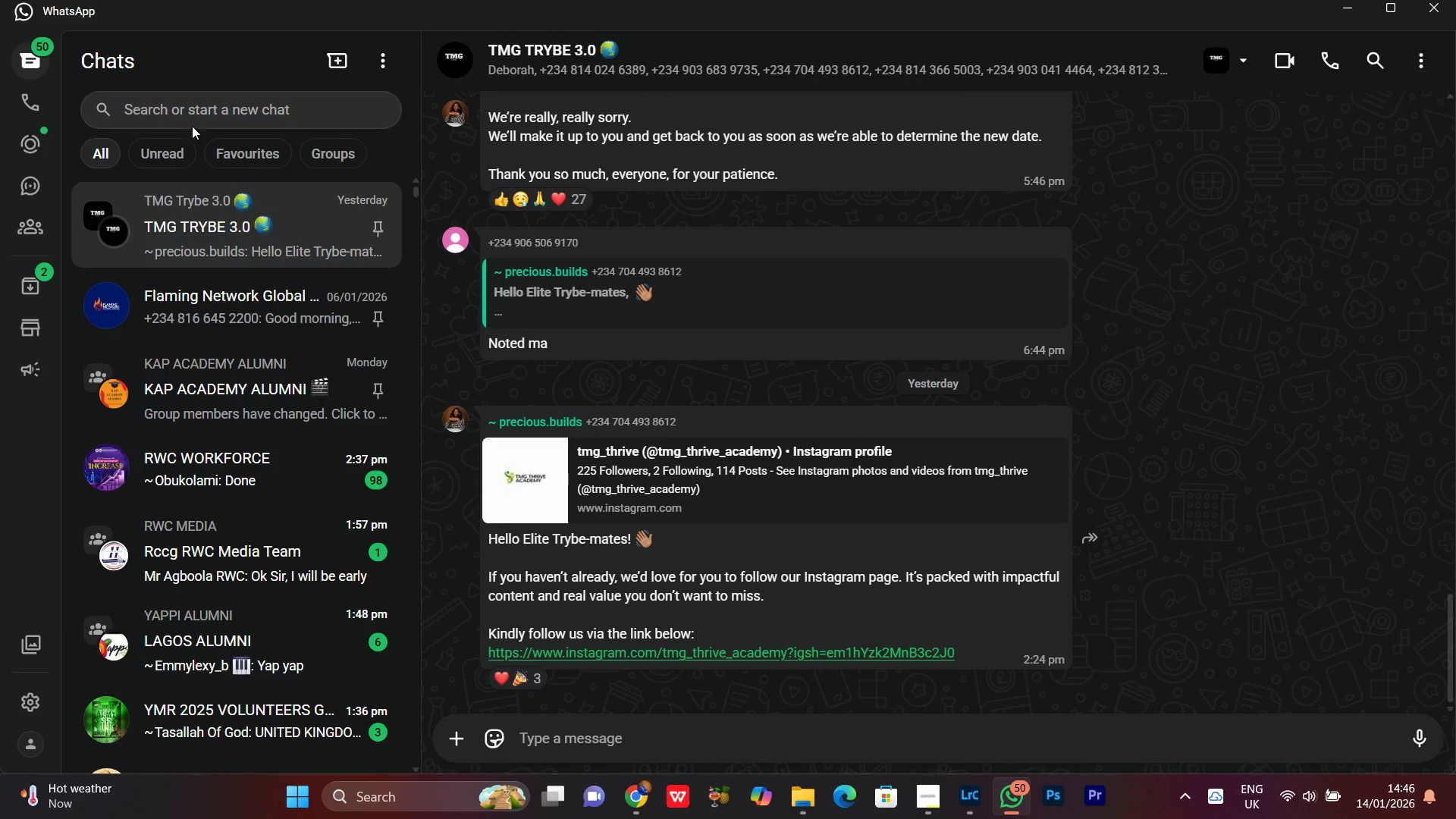 
left_click([192, 110])
 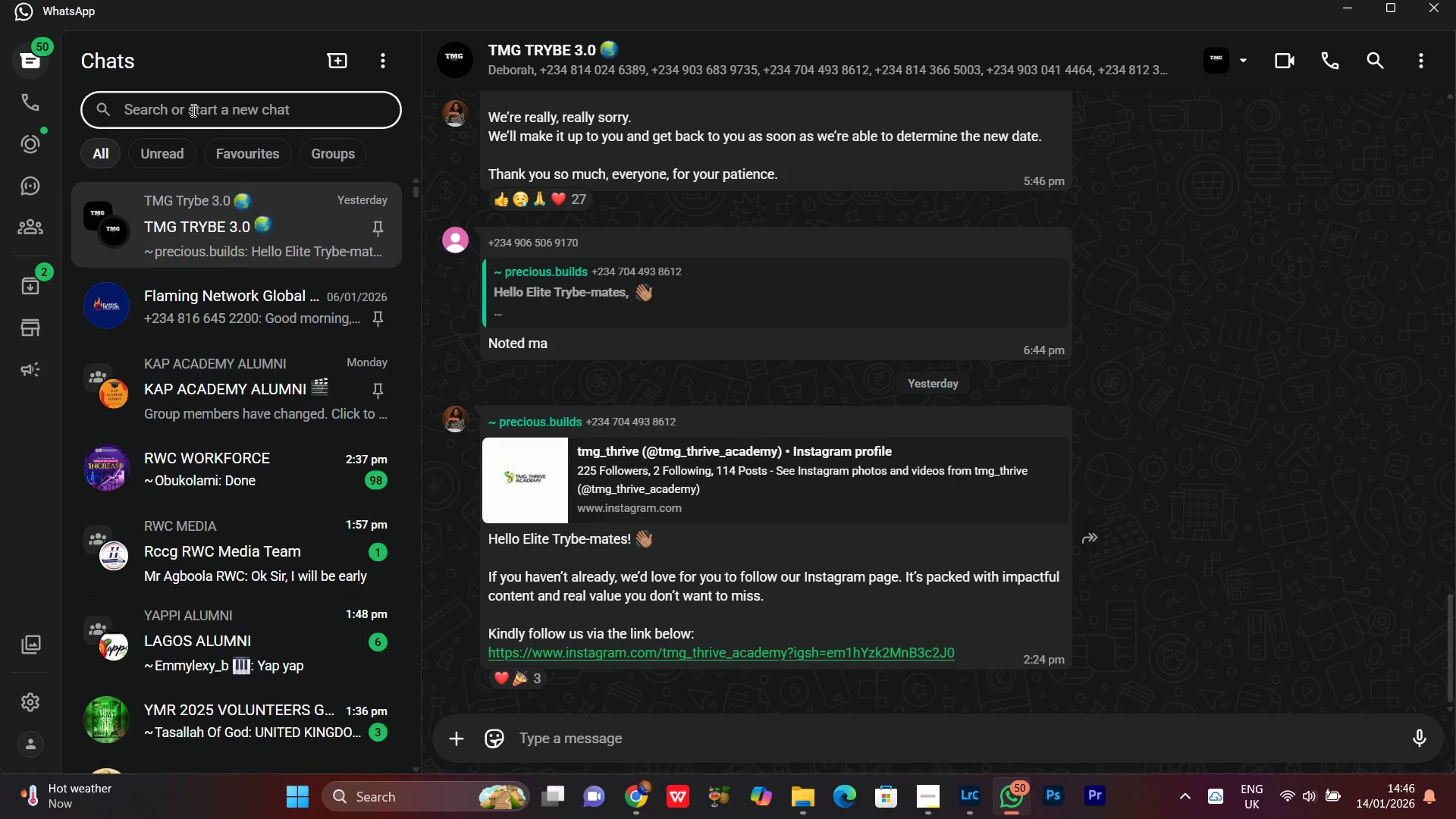 
type(mine)
 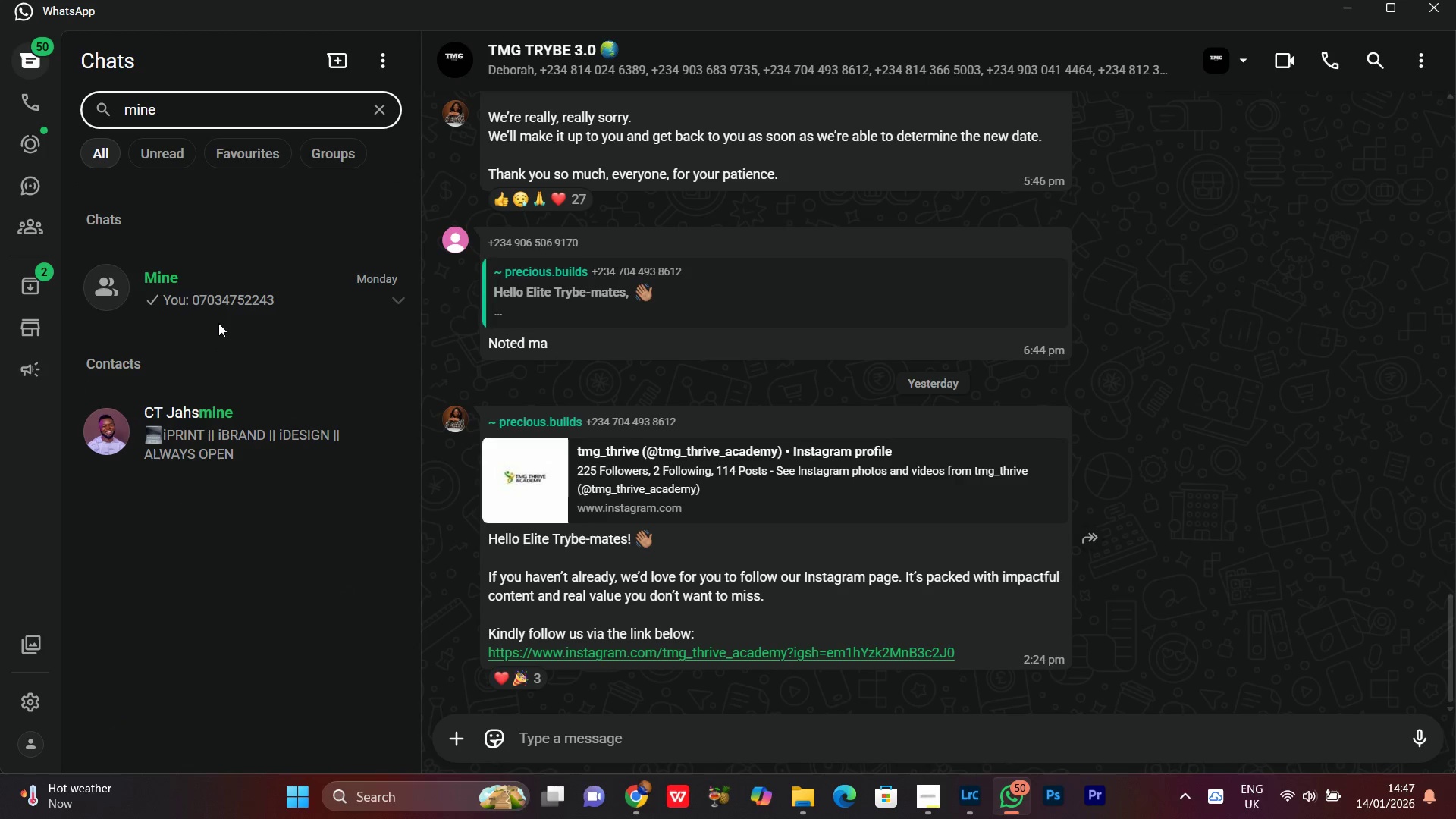 
left_click([194, 291])
 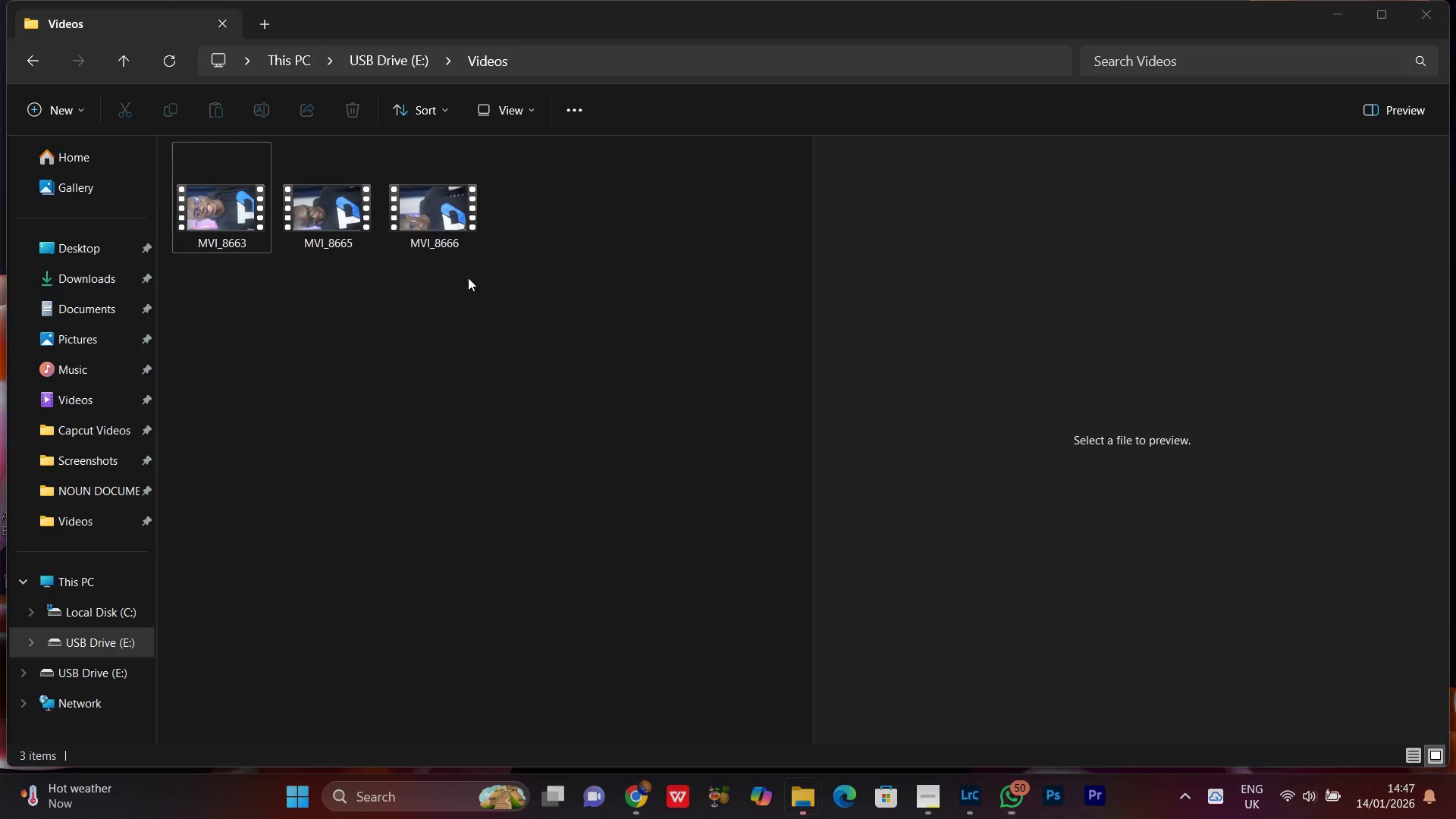 
left_click([80, 347])
 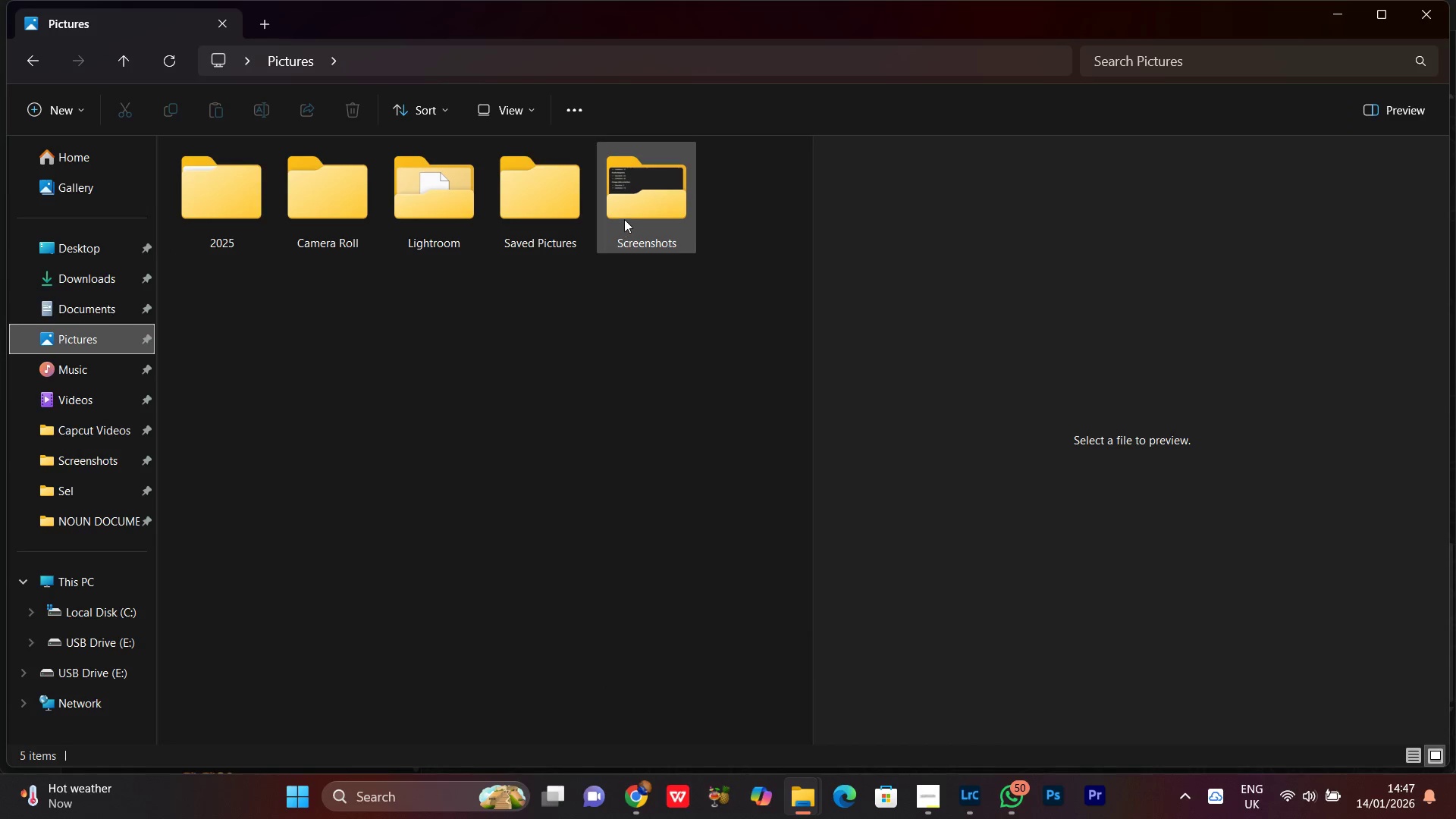 
double_click([631, 209])
 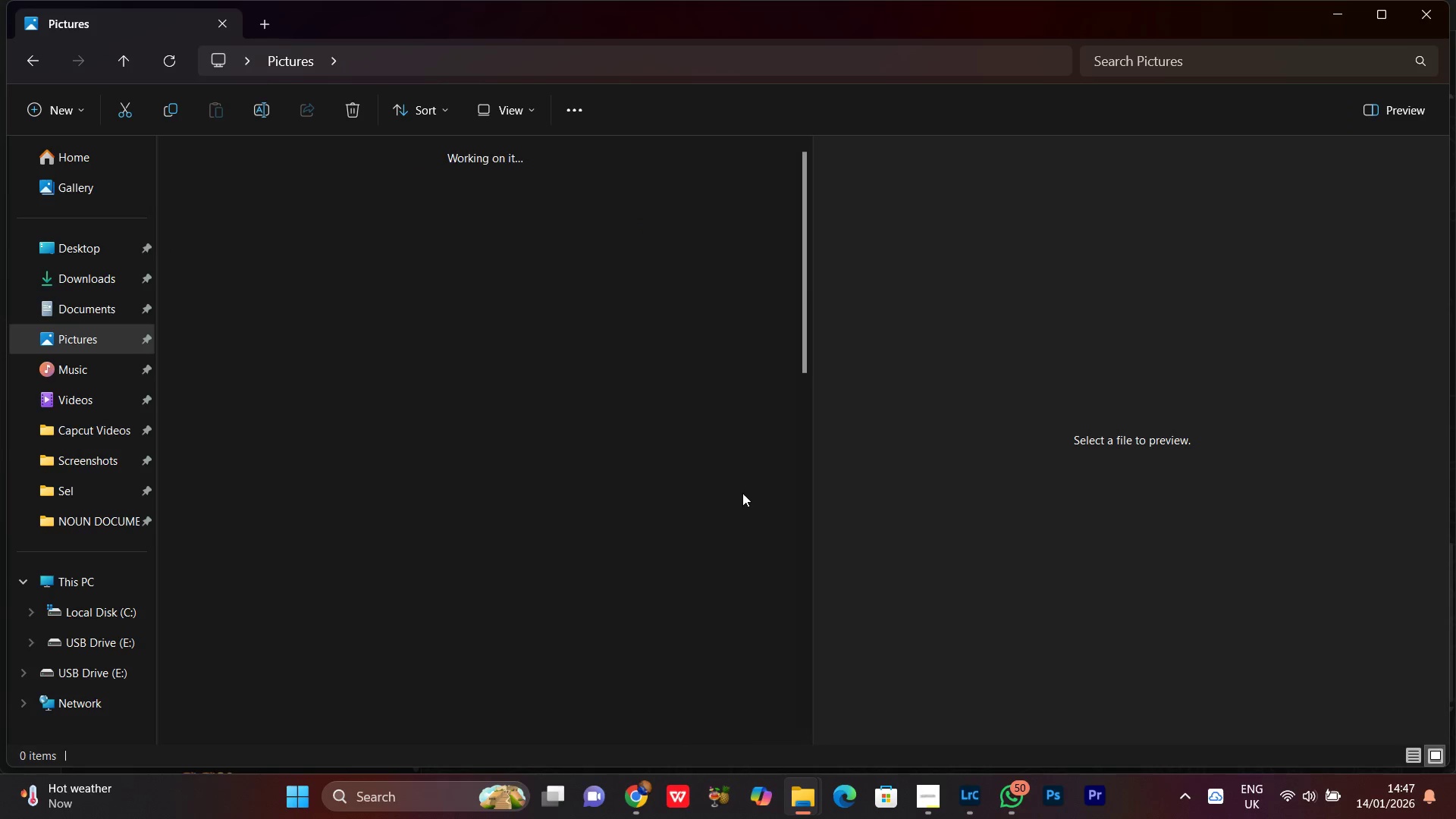 
scroll: coordinate [728, 600], scroll_direction: down, amount: 7.0
 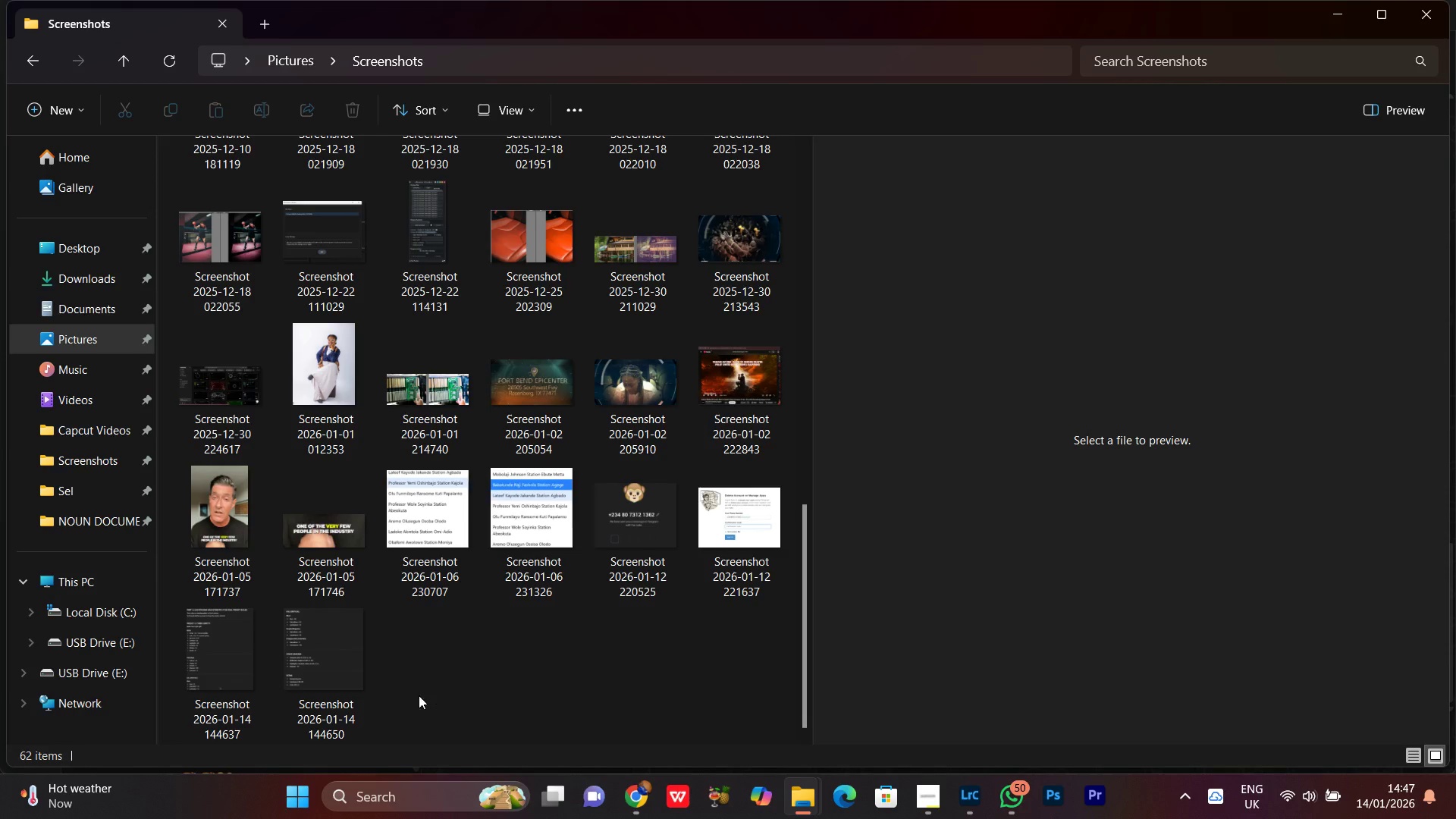 
left_click([236, 681])
 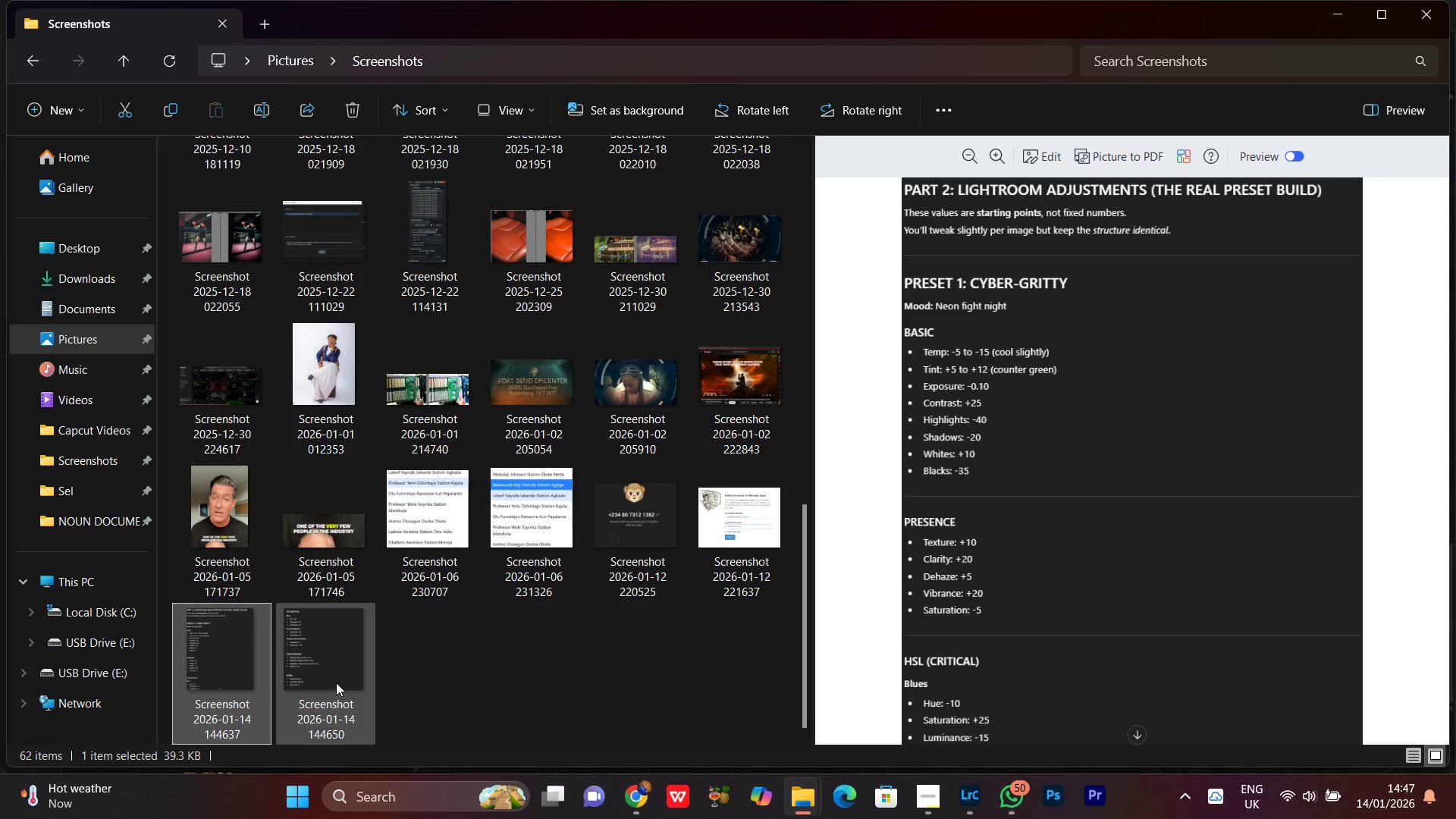 
hold_key(key=ControlLeft, duration=0.67)
left_click([331, 670])
 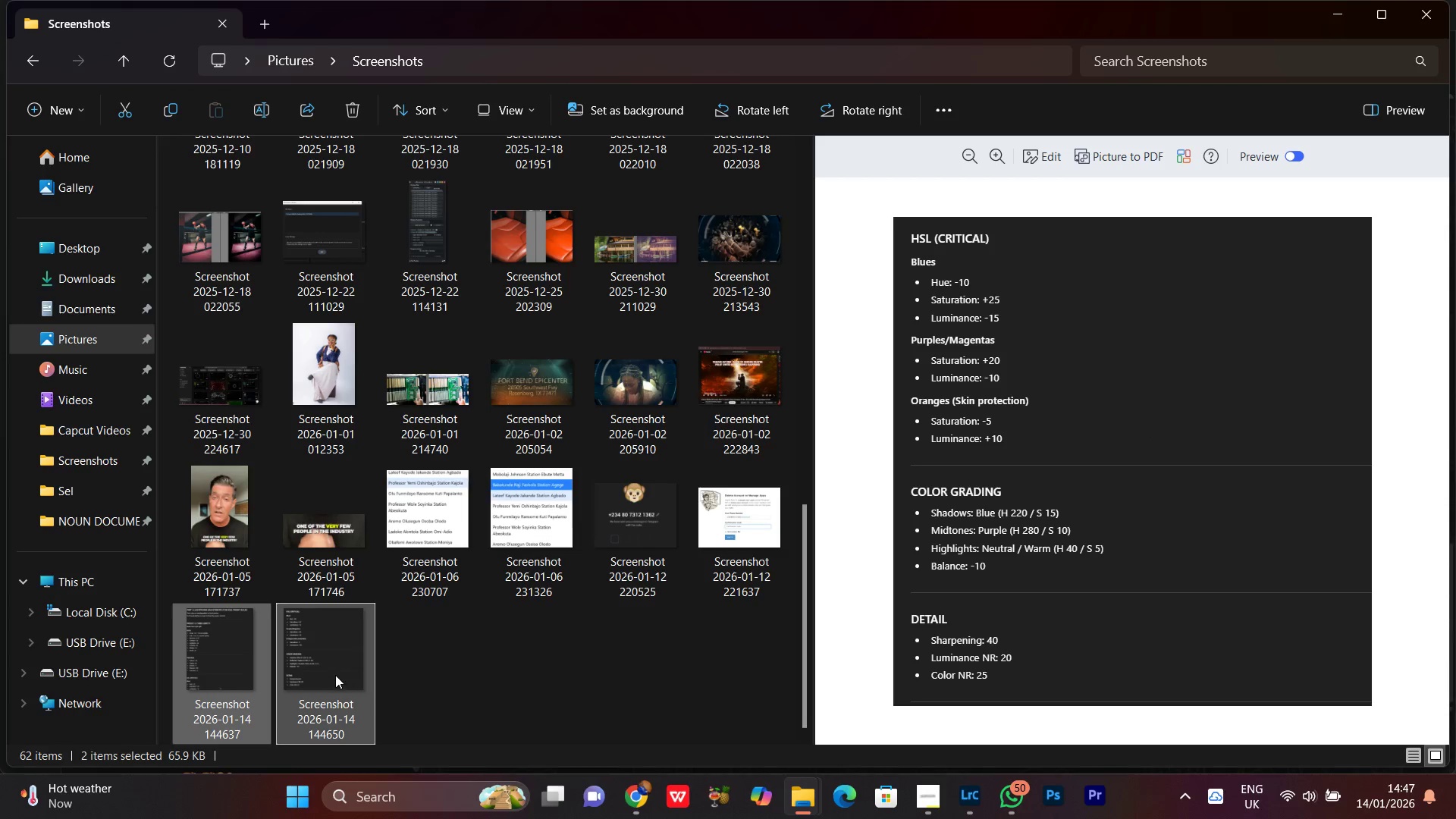 
left_click_drag(start_coordinate=[335, 676], to_coordinate=[864, 456])
 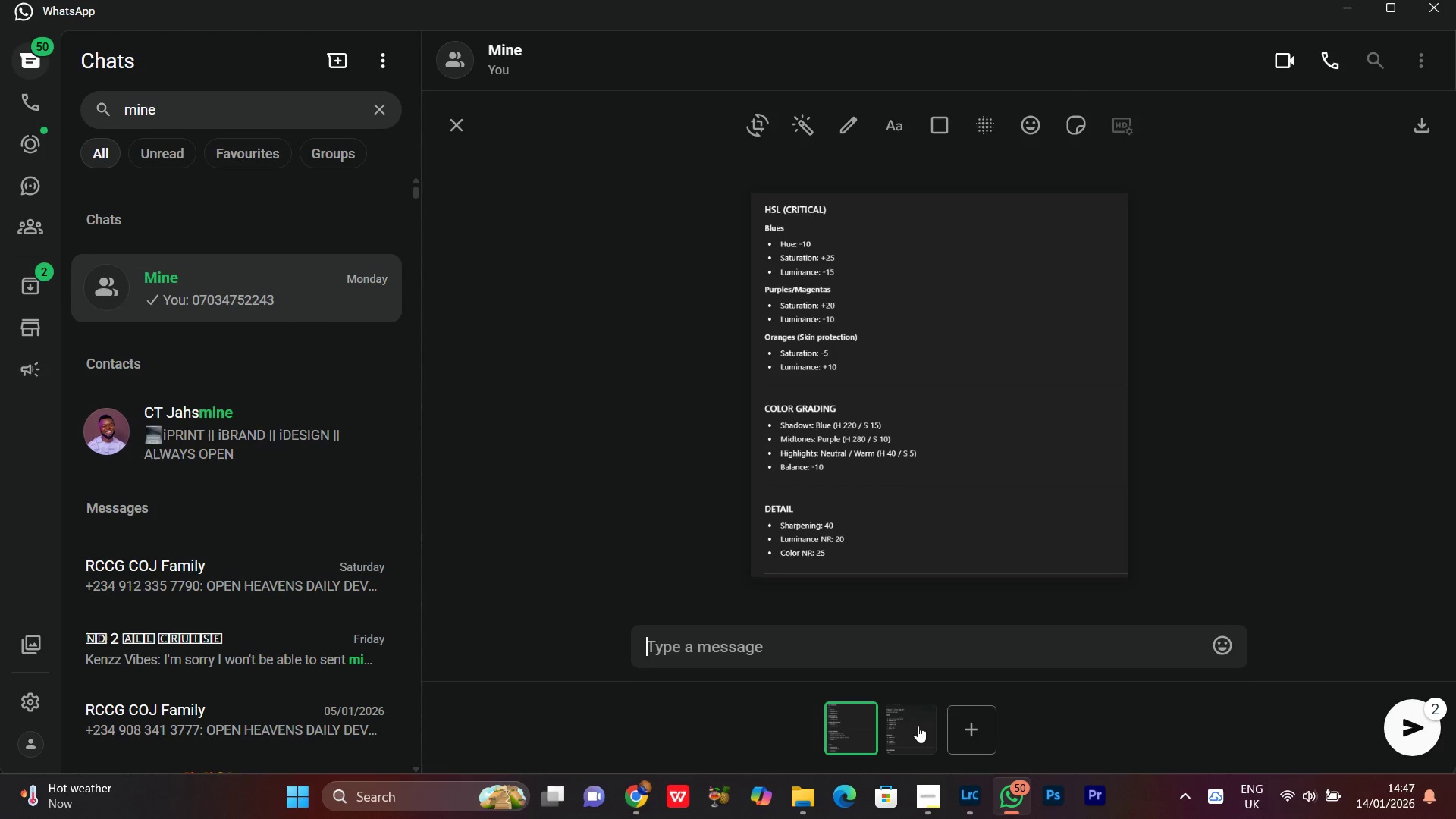 
left_click([905, 745])
 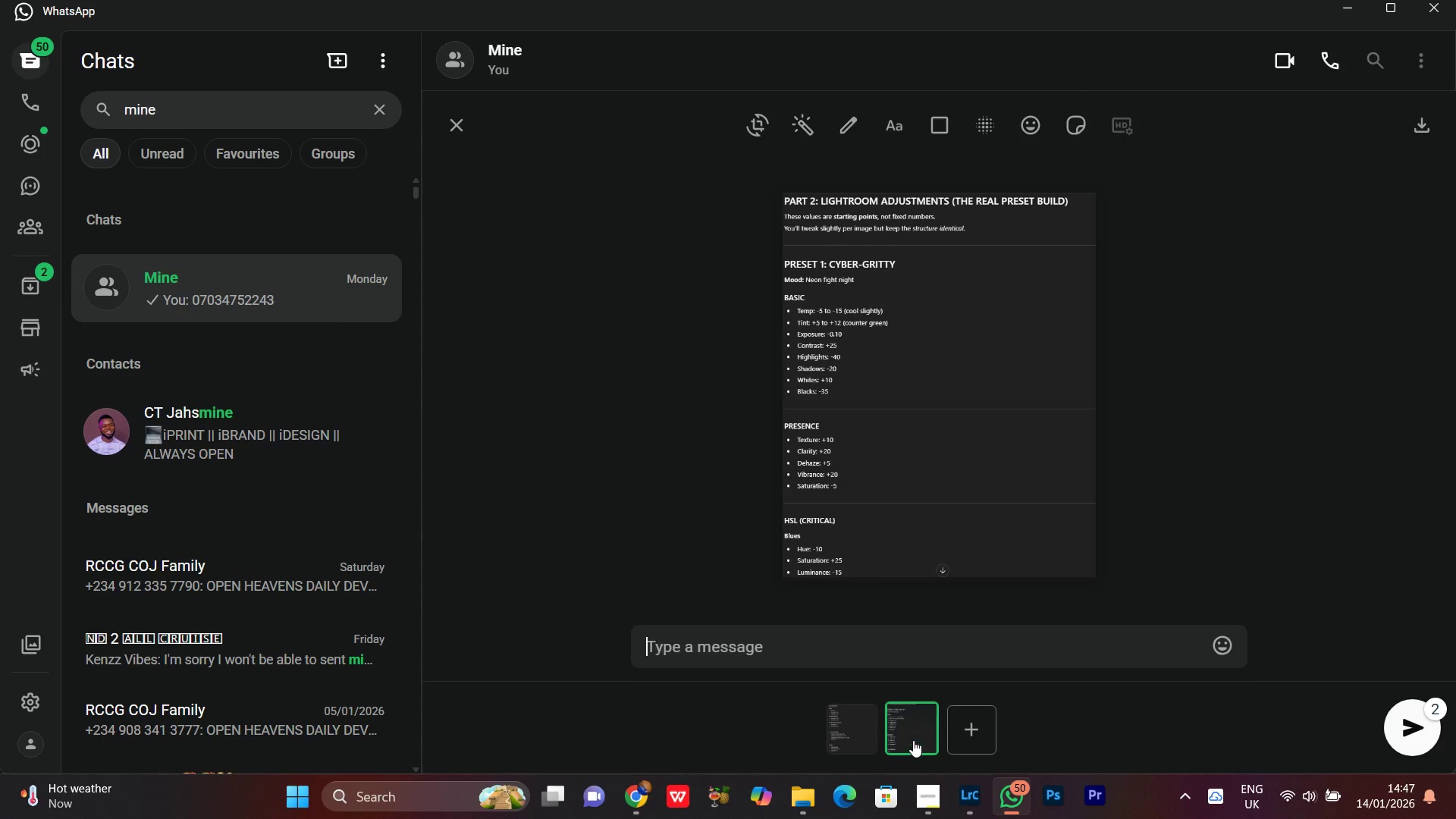 
left_click_drag(start_coordinate=[913, 740], to_coordinate=[824, 742])
 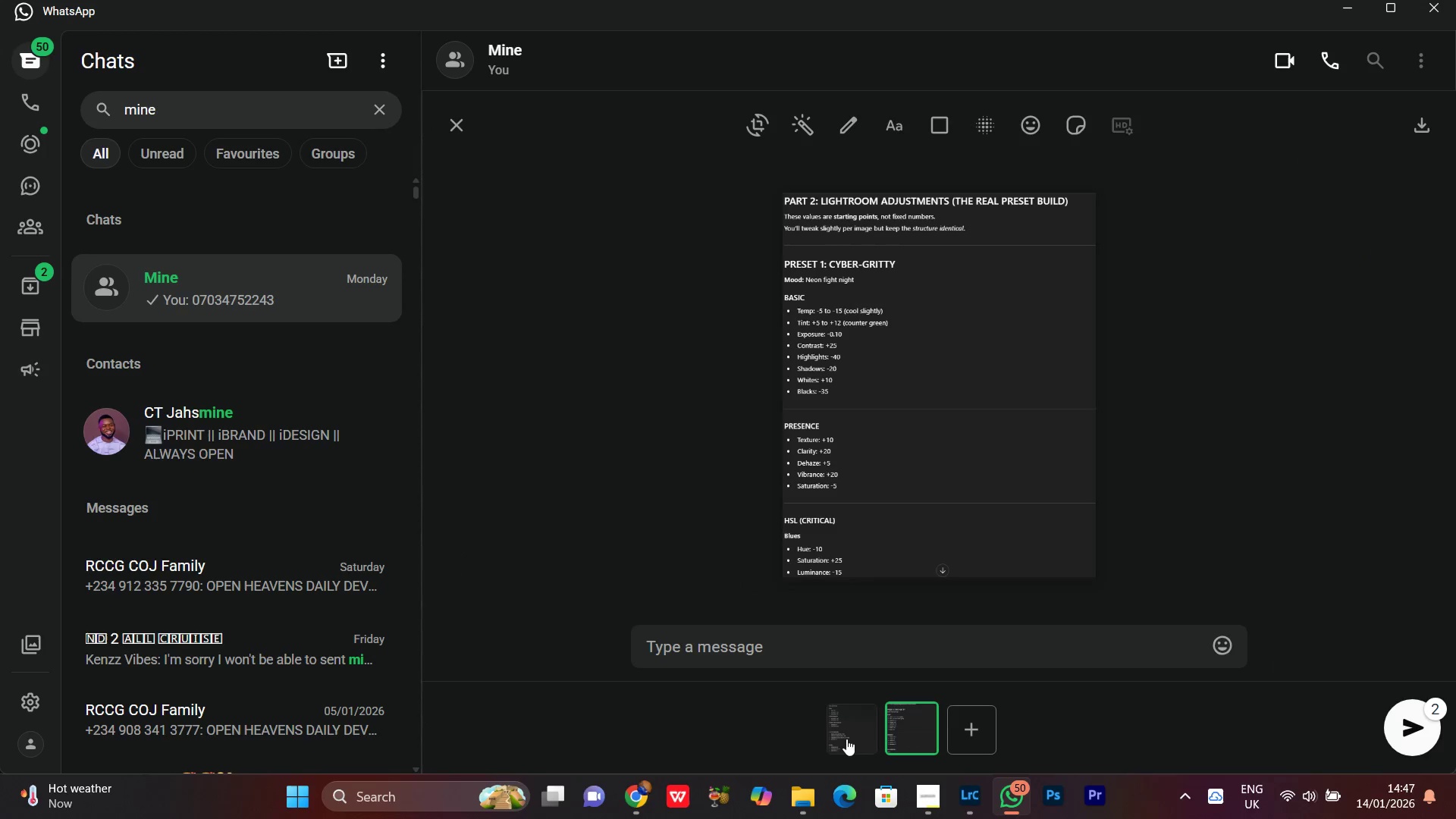 
left_click_drag(start_coordinate=[846, 739], to_coordinate=[936, 727])
 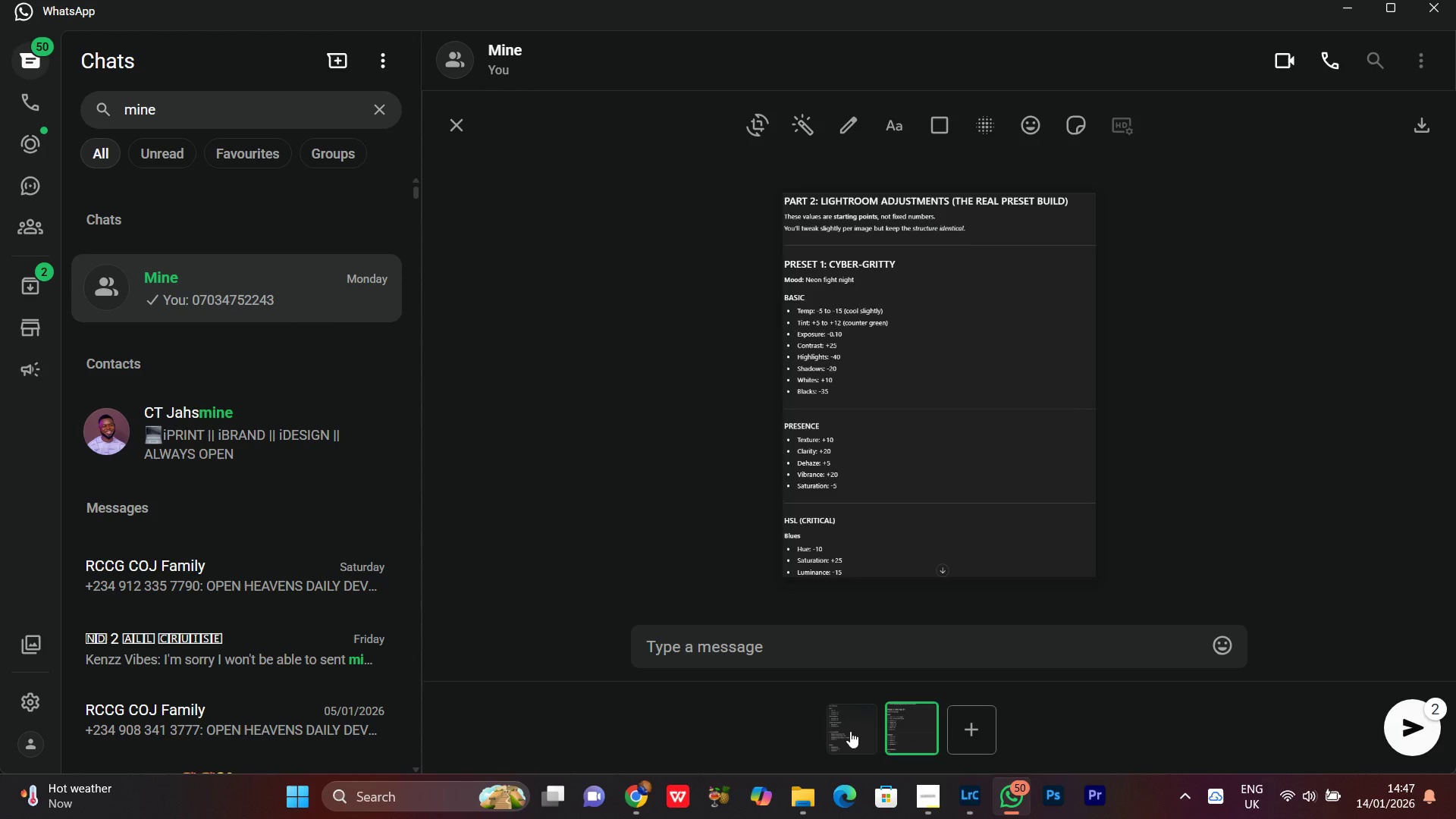 
left_click([848, 729])
 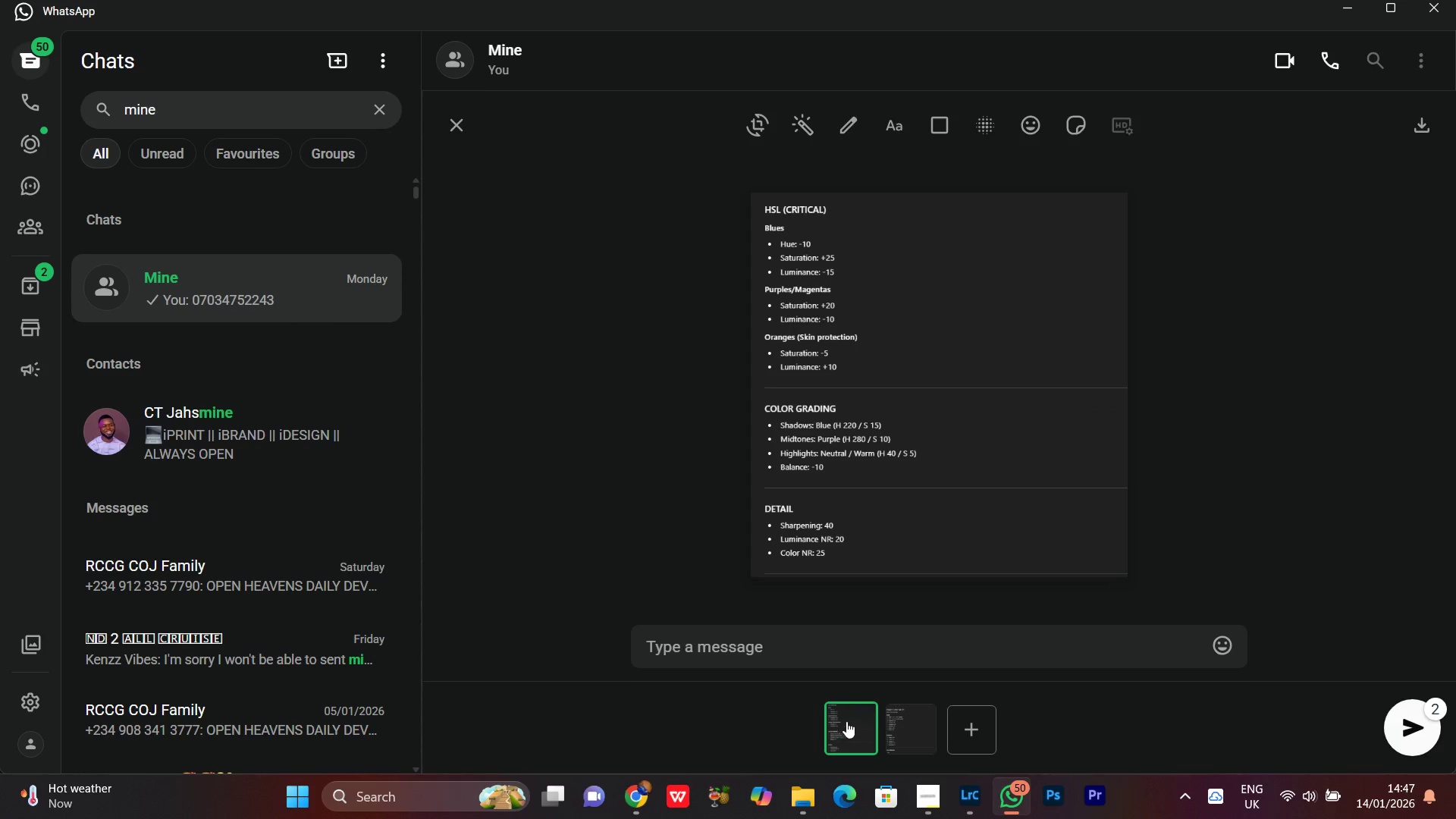 
left_click_drag(start_coordinate=[846, 721], to_coordinate=[917, 718])
 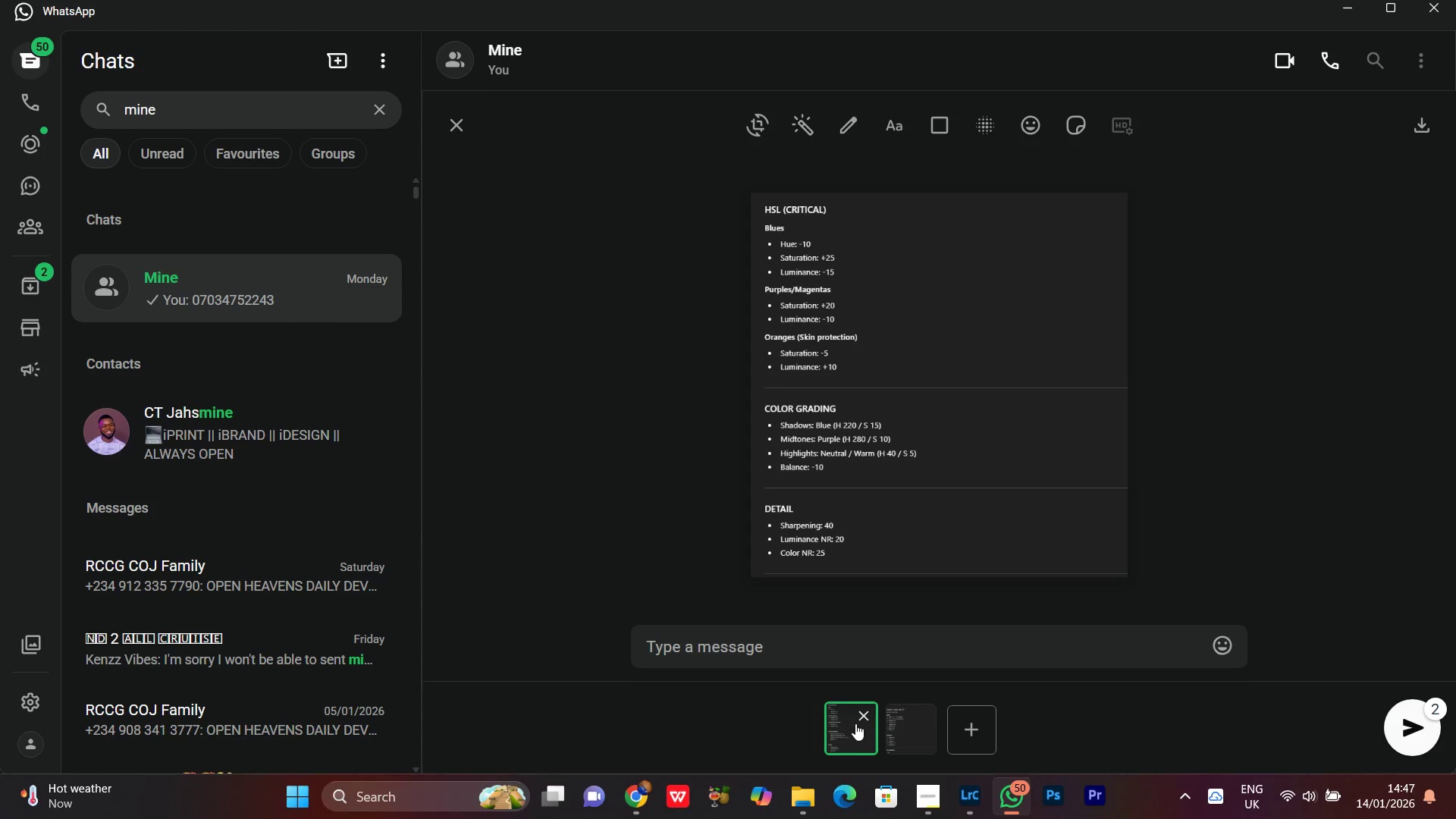 
left_click_drag(start_coordinate=[855, 723], to_coordinate=[923, 721])
 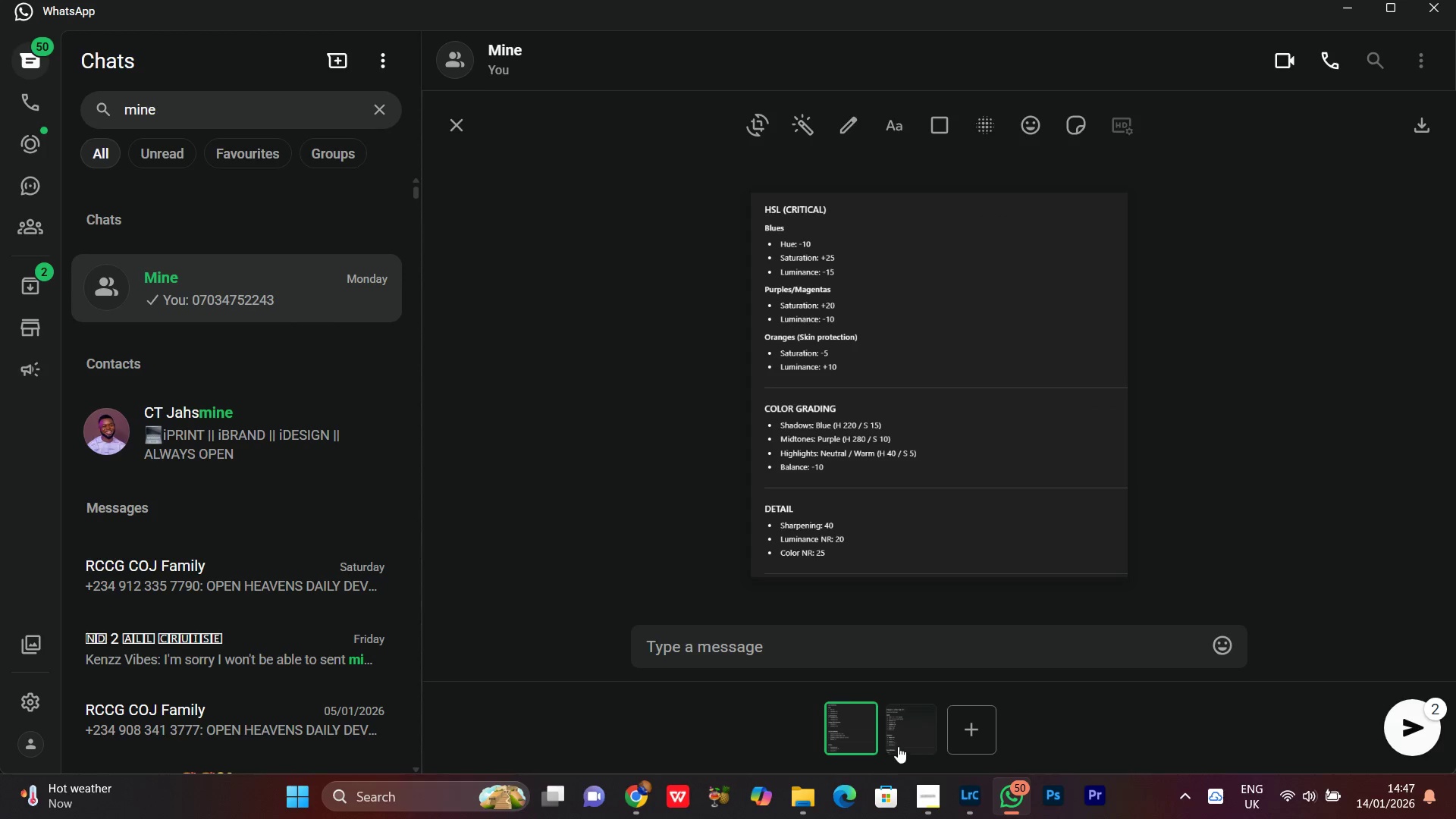 
left_click_drag(start_coordinate=[901, 737], to_coordinate=[839, 720])
 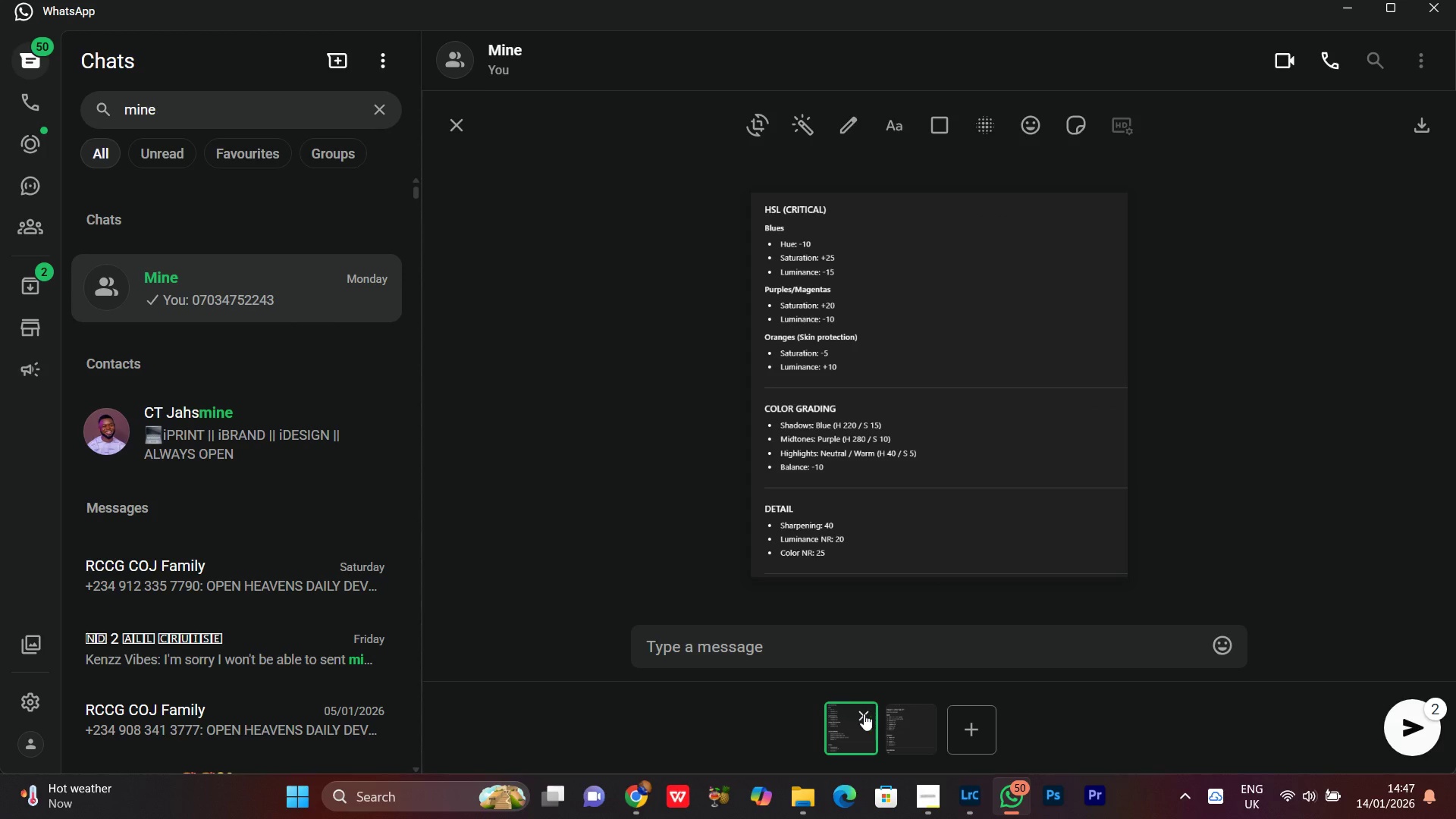 
left_click([864, 714])
 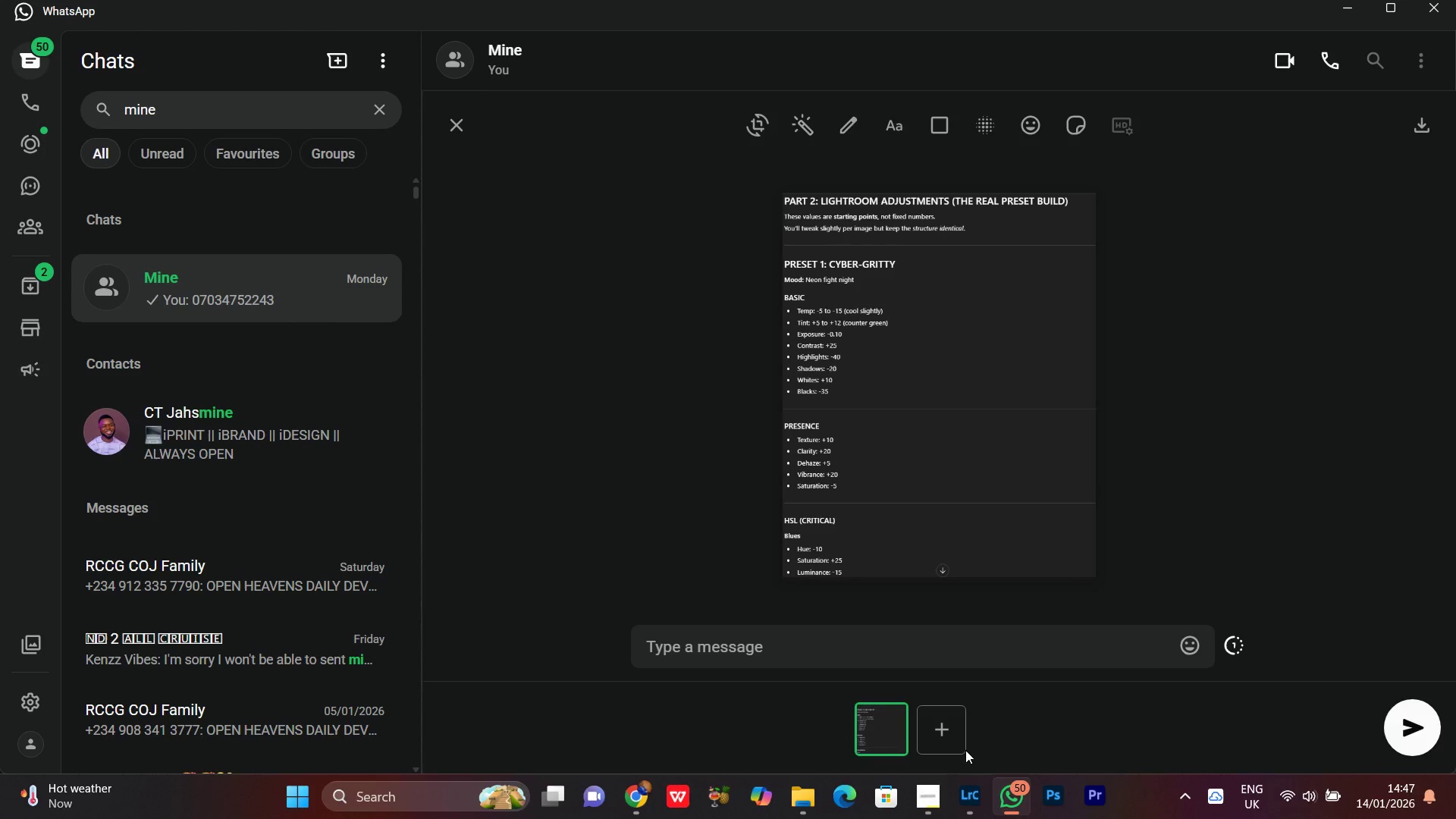 
left_click([958, 739])
 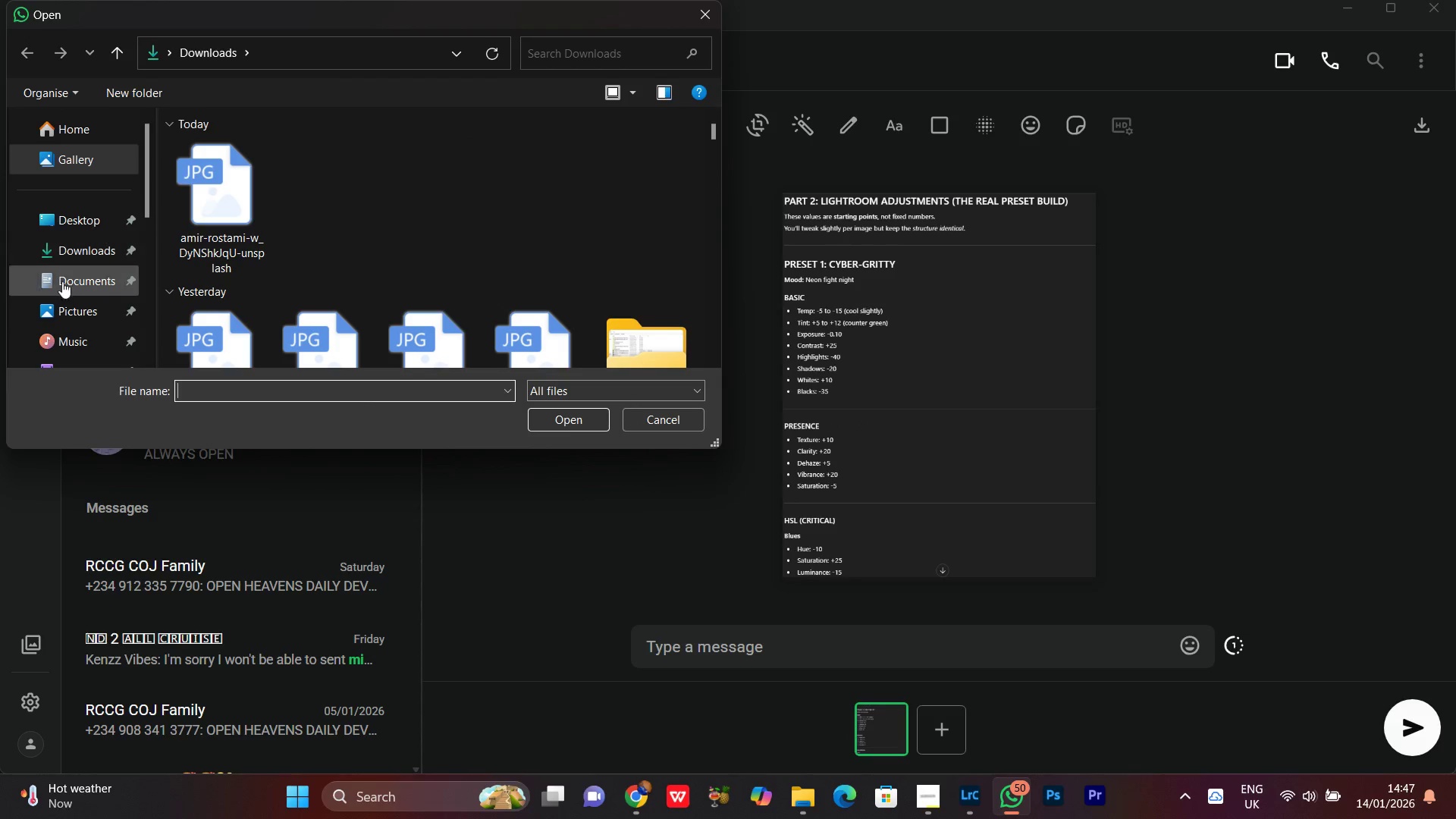 
left_click_drag(start_coordinate=[74, 307], to_coordinate=[96, 307])
 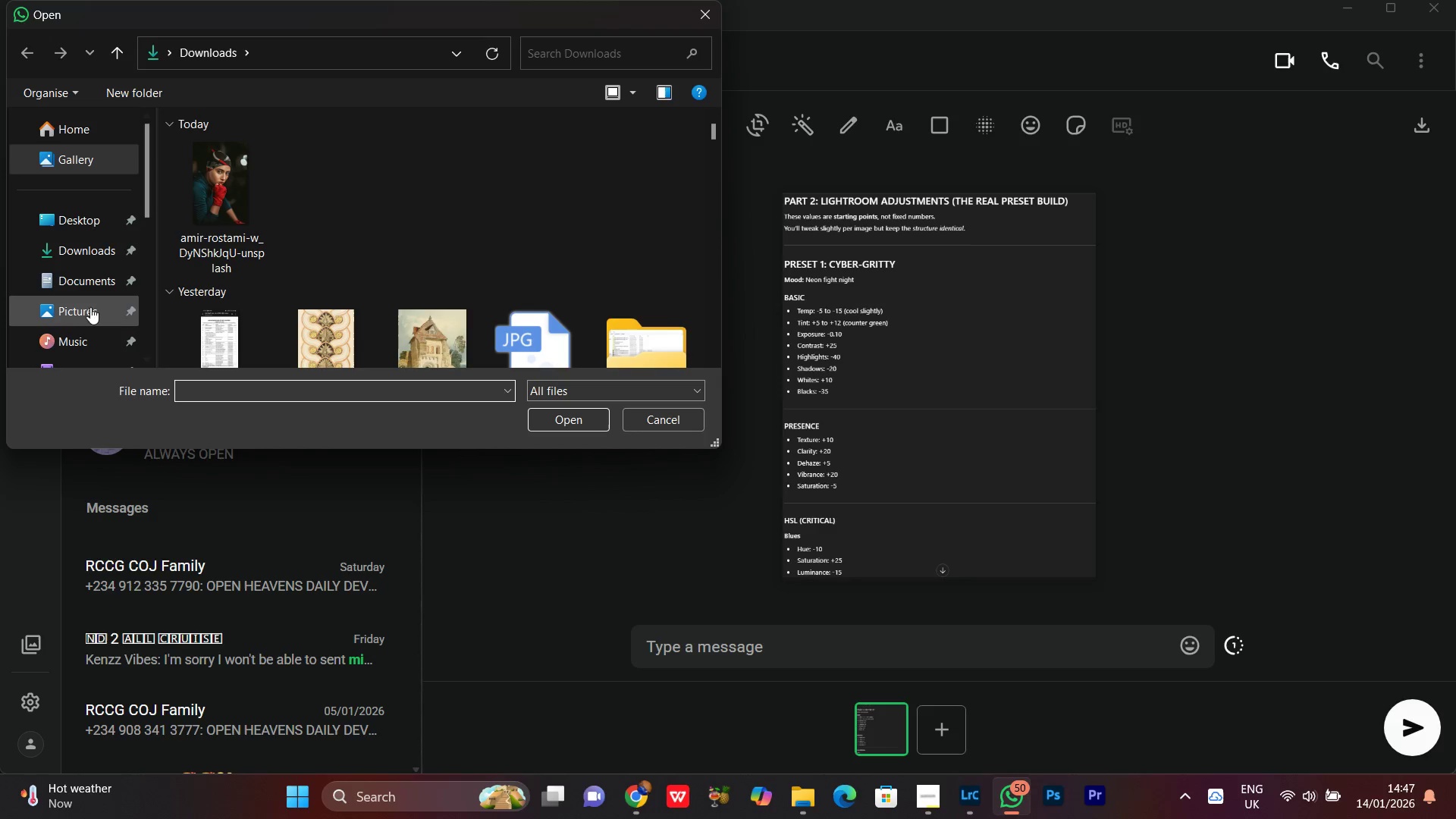 
left_click([67, 307])
 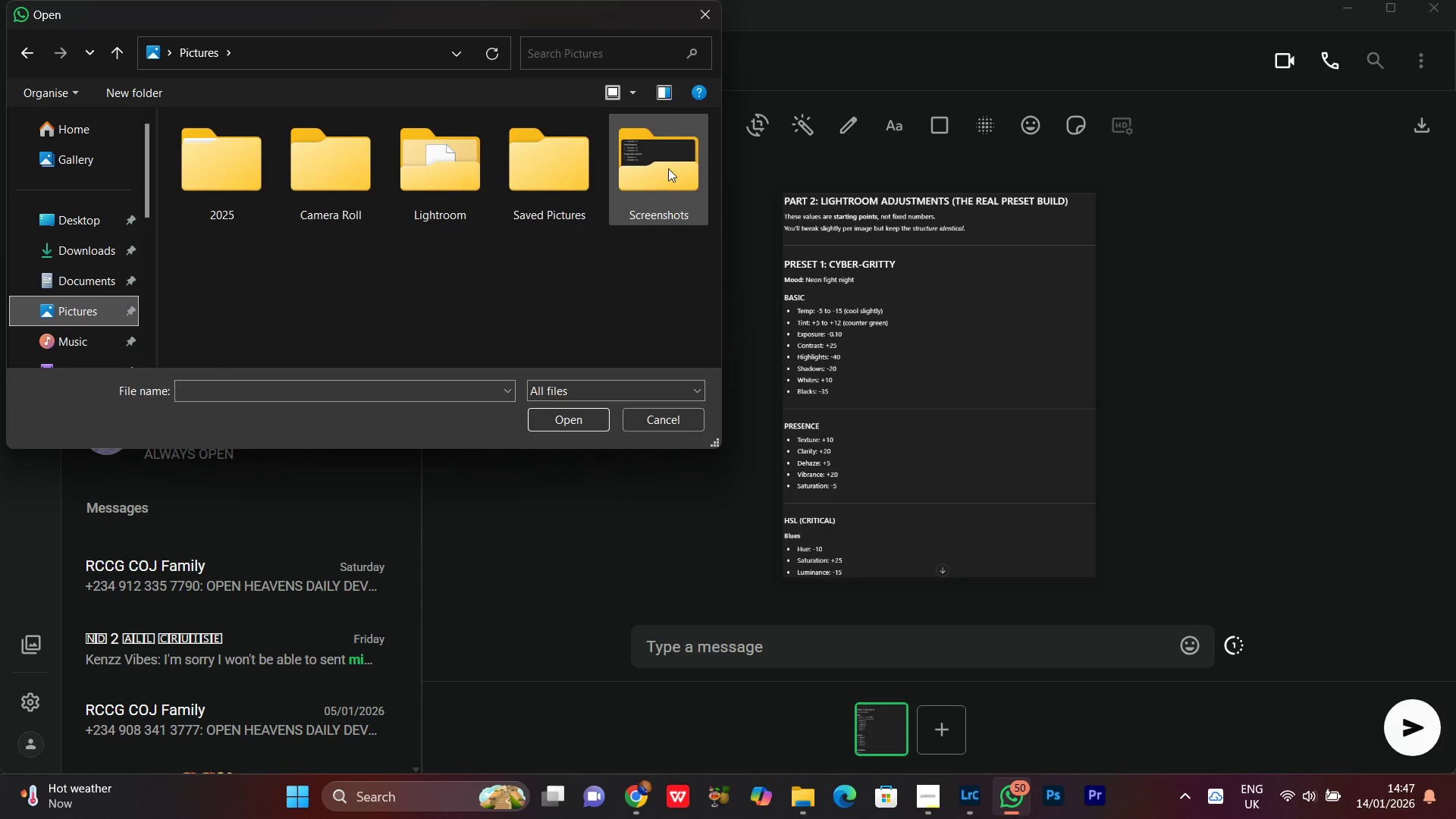 
double_click([668, 168])
 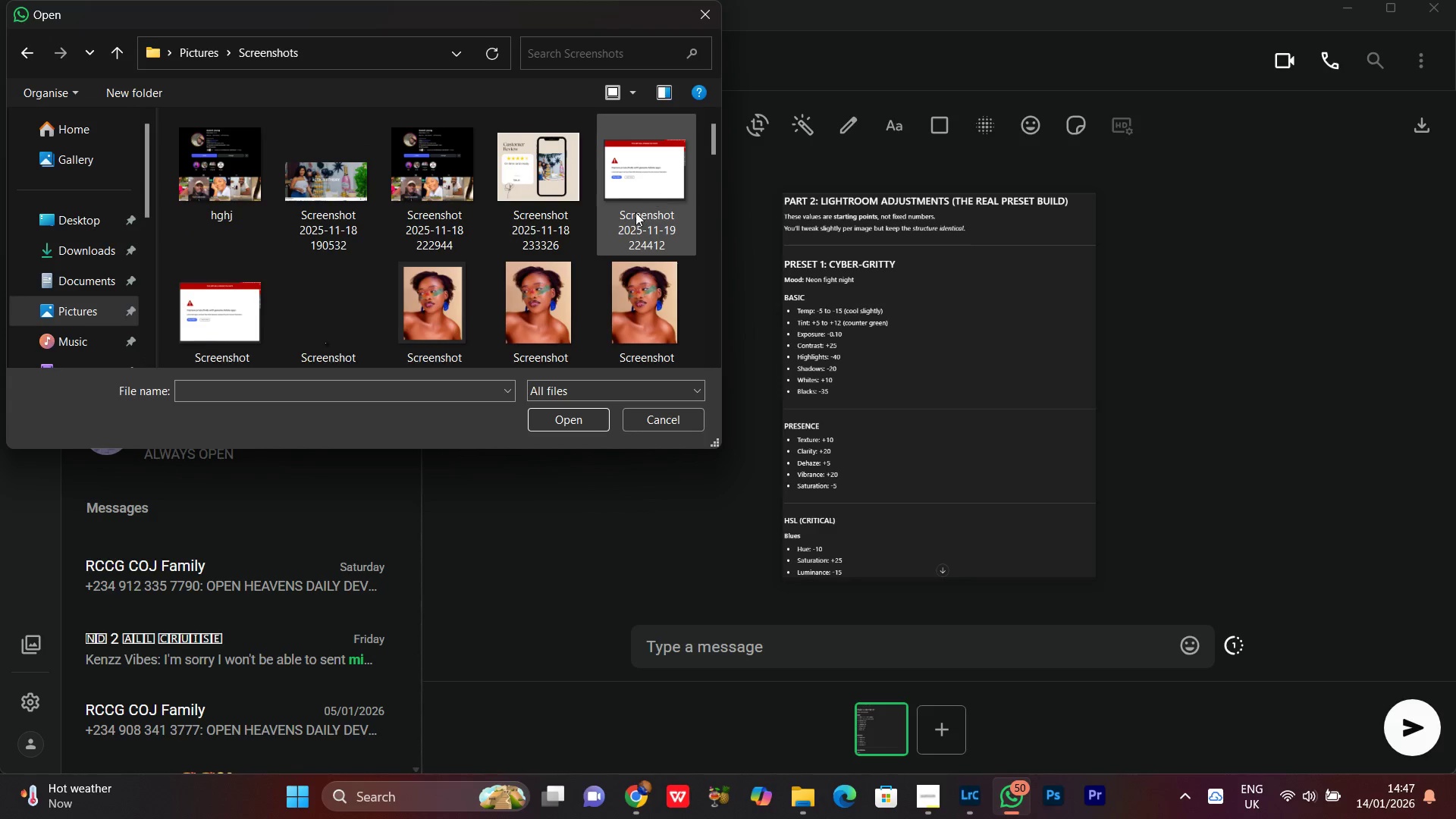 
left_click([324, 283])
 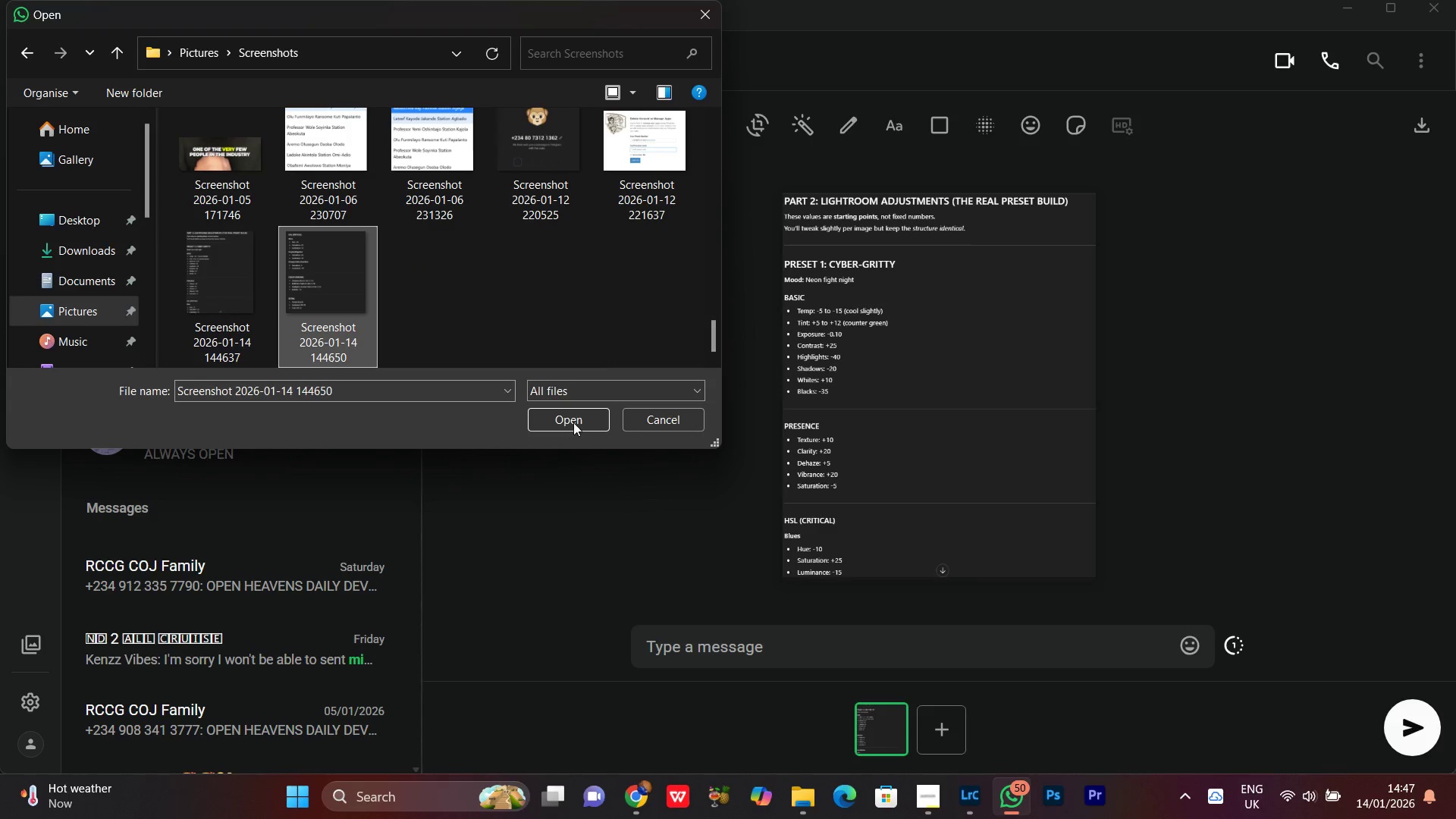 
scroll: coordinate [470, 296], scroll_direction: down, amount: 29.0
 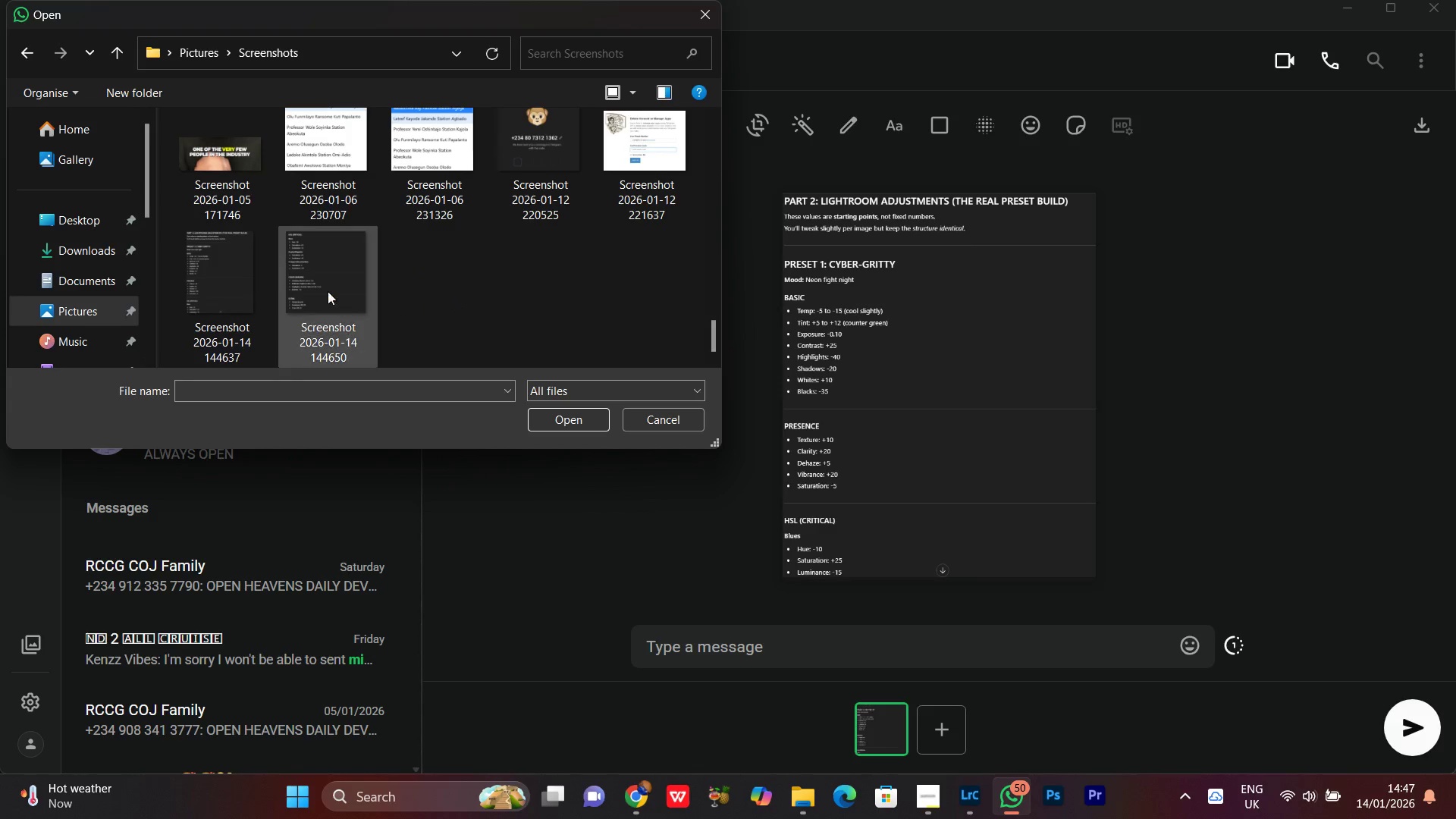 
left_click([574, 418])
 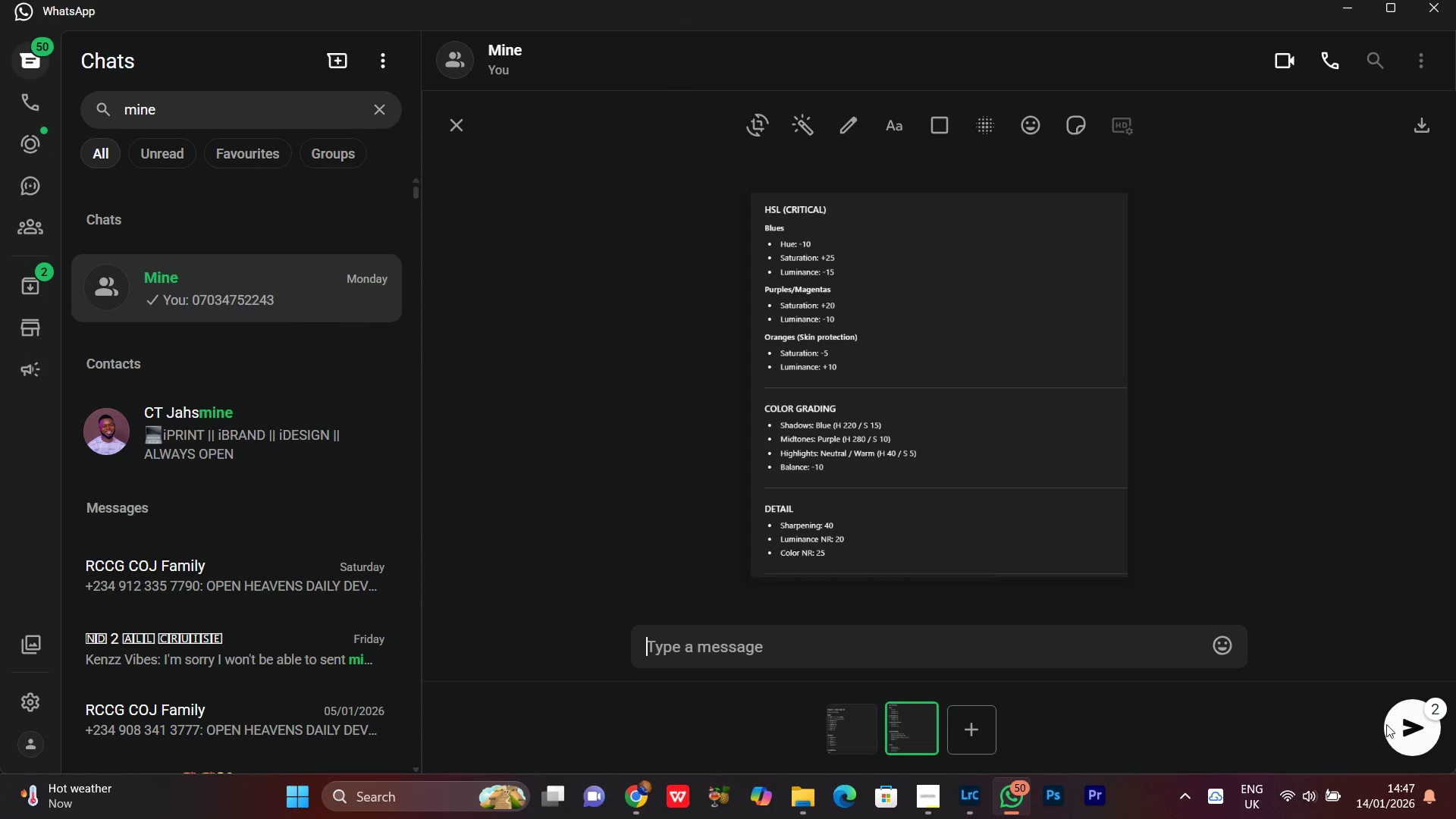 
left_click([1422, 732])
 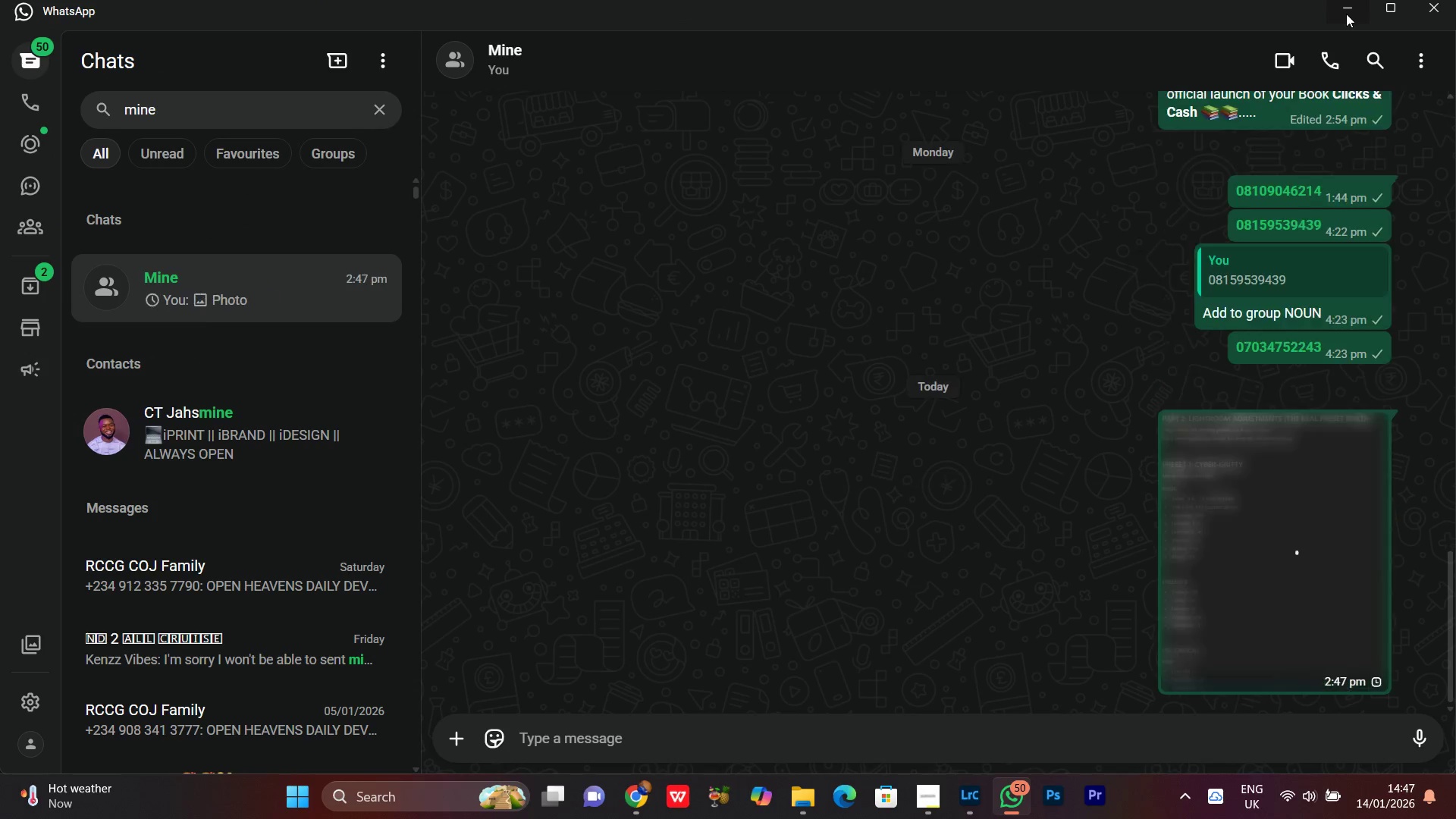 
left_click([1345, 13])
 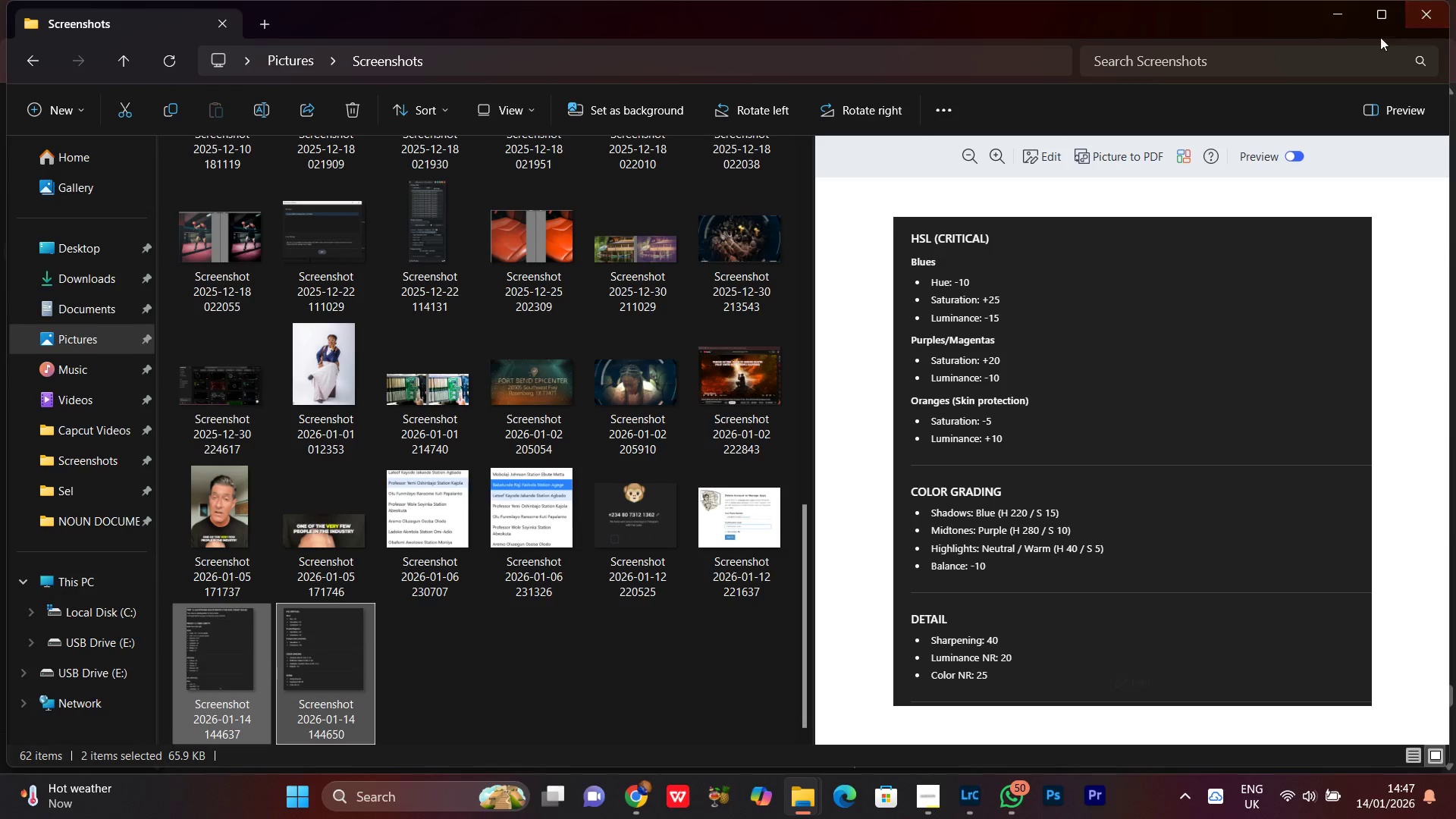 
left_click([1342, 17])
 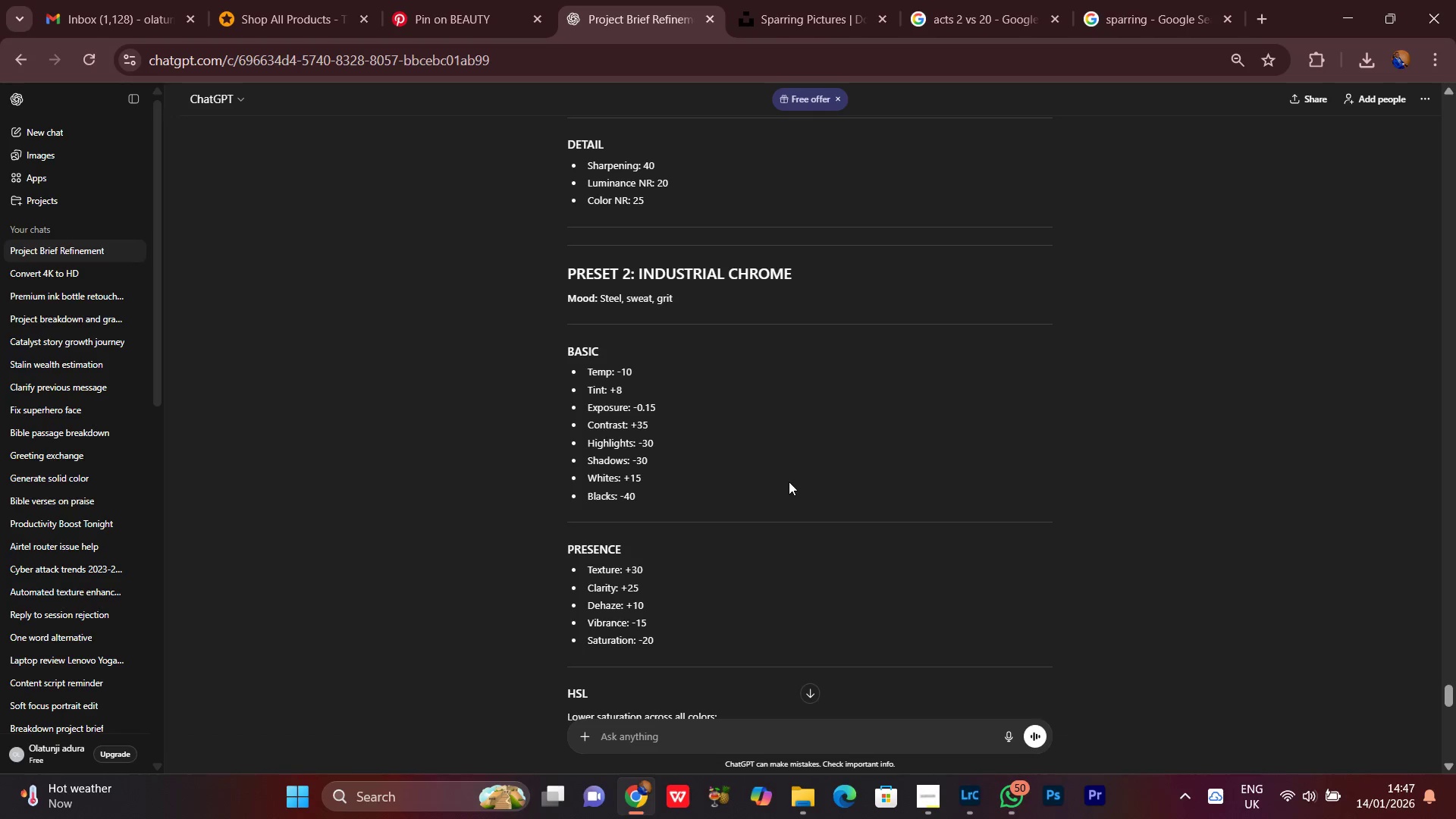 
scroll: coordinate [789, 482], scroll_direction: down, amount: 1.0
 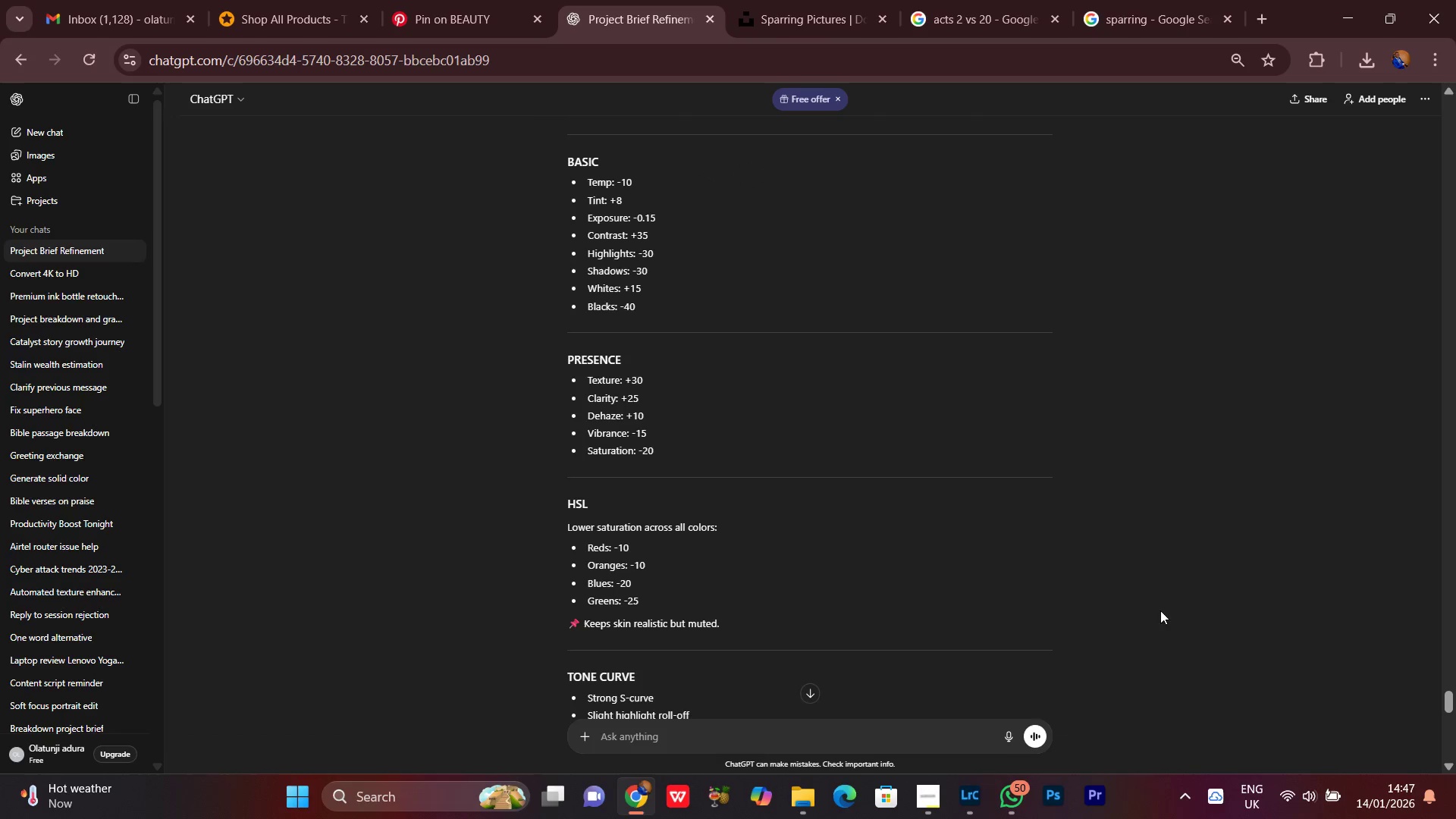 
scroll: coordinate [1161, 610], scroll_direction: up, amount: 1.0
 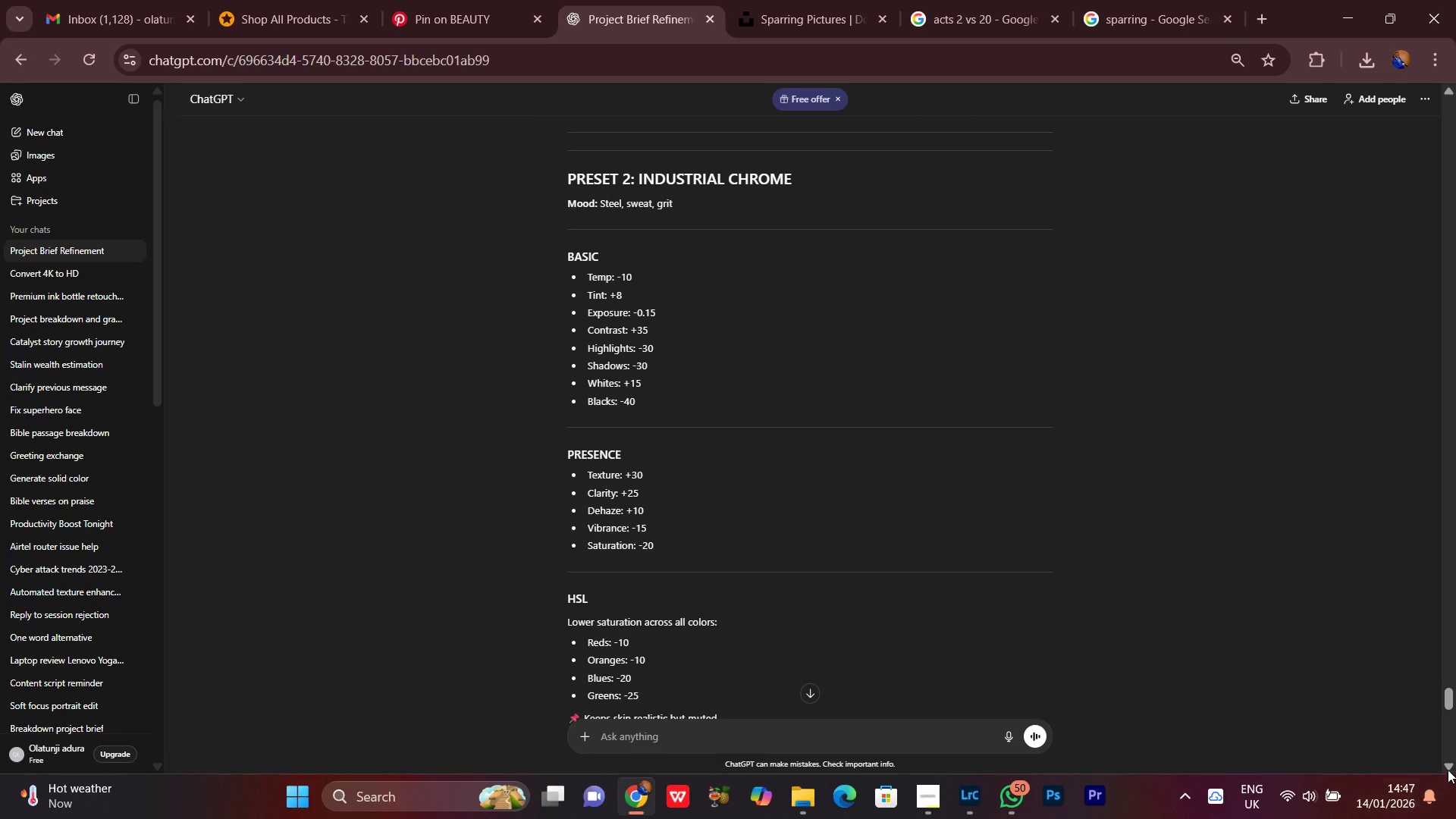 
left_click([1448, 764])
 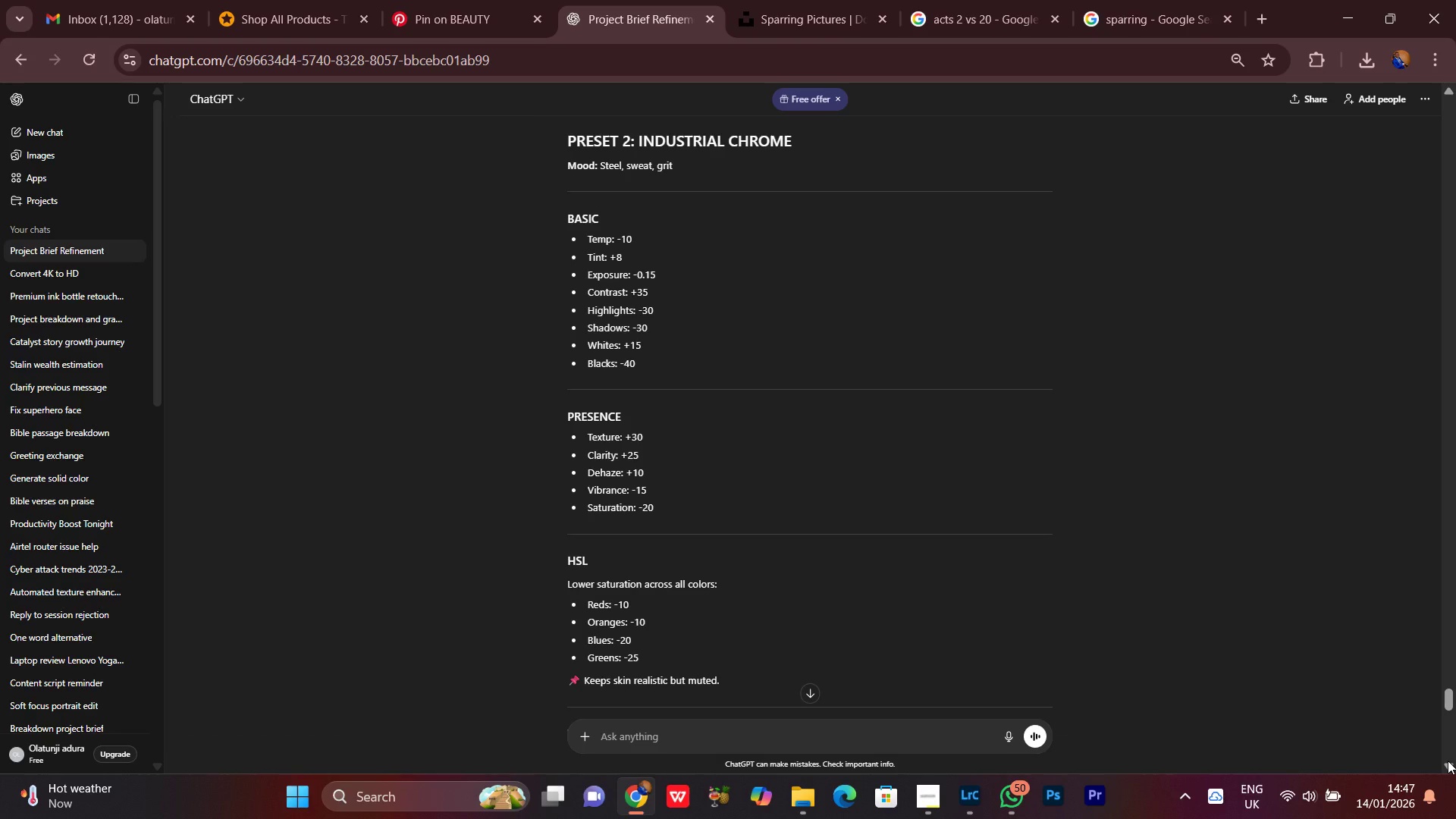 
left_click([1448, 761])
 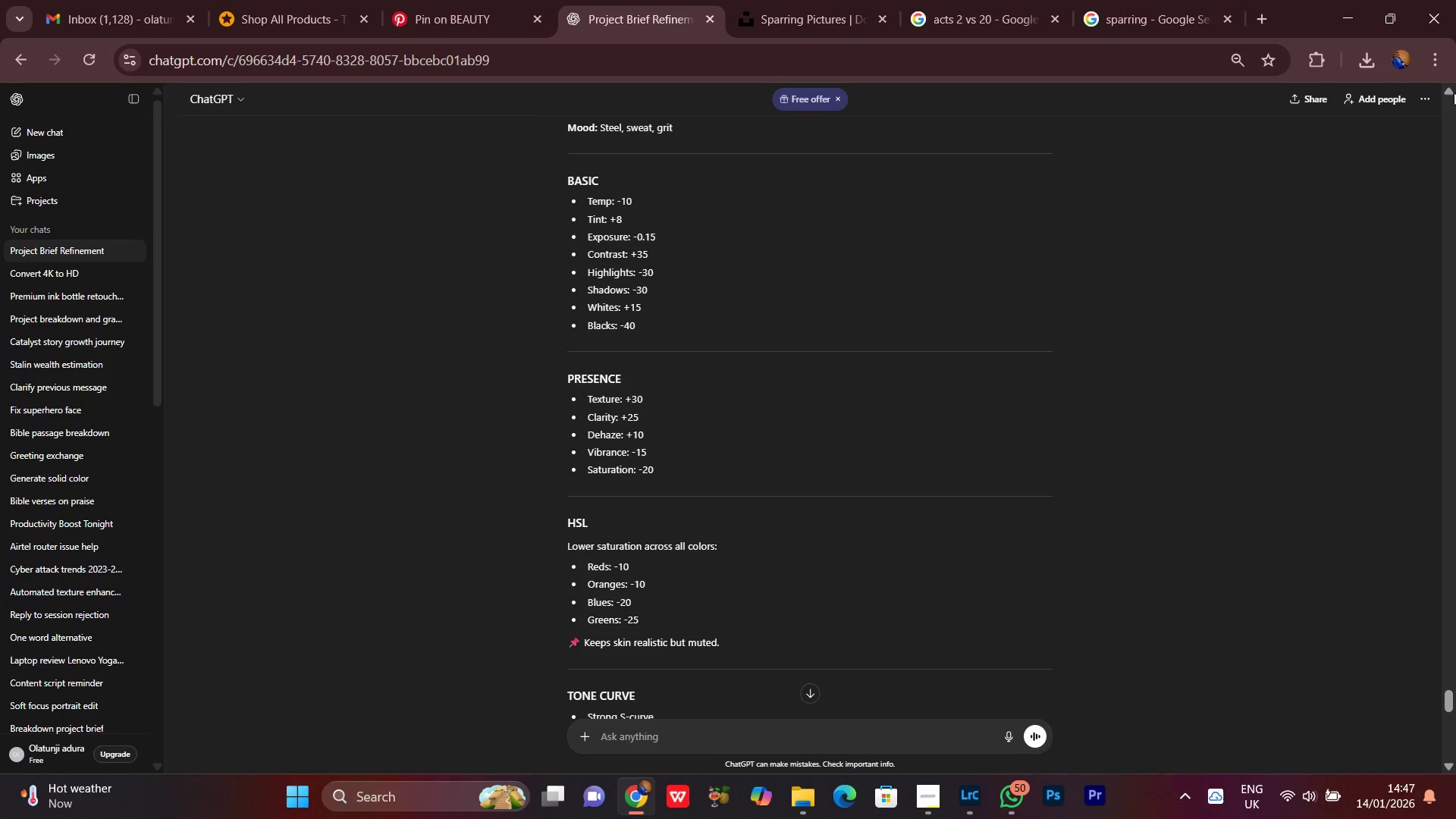 
left_click([1451, 92])
 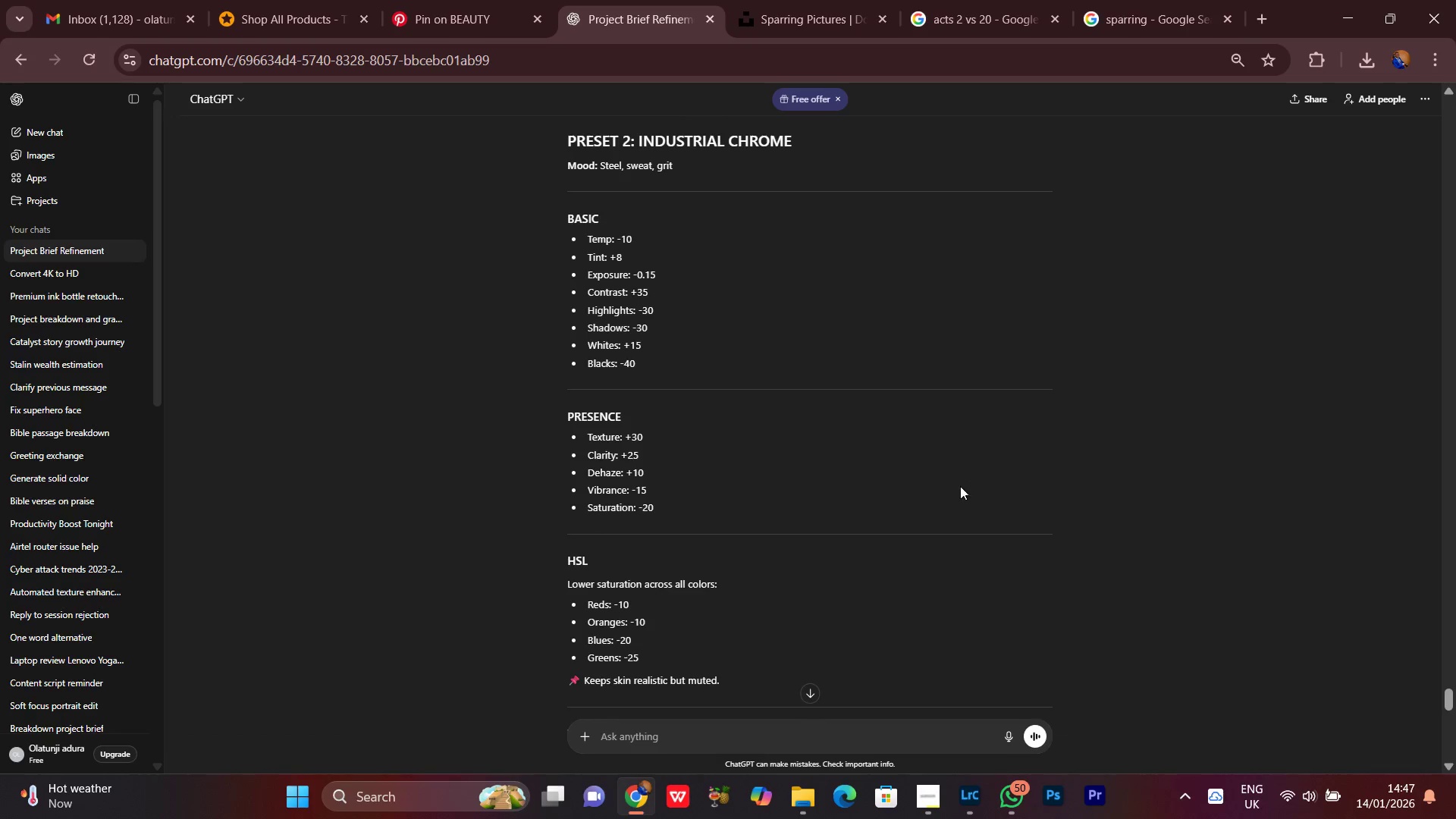 
key(PrintScreen)
 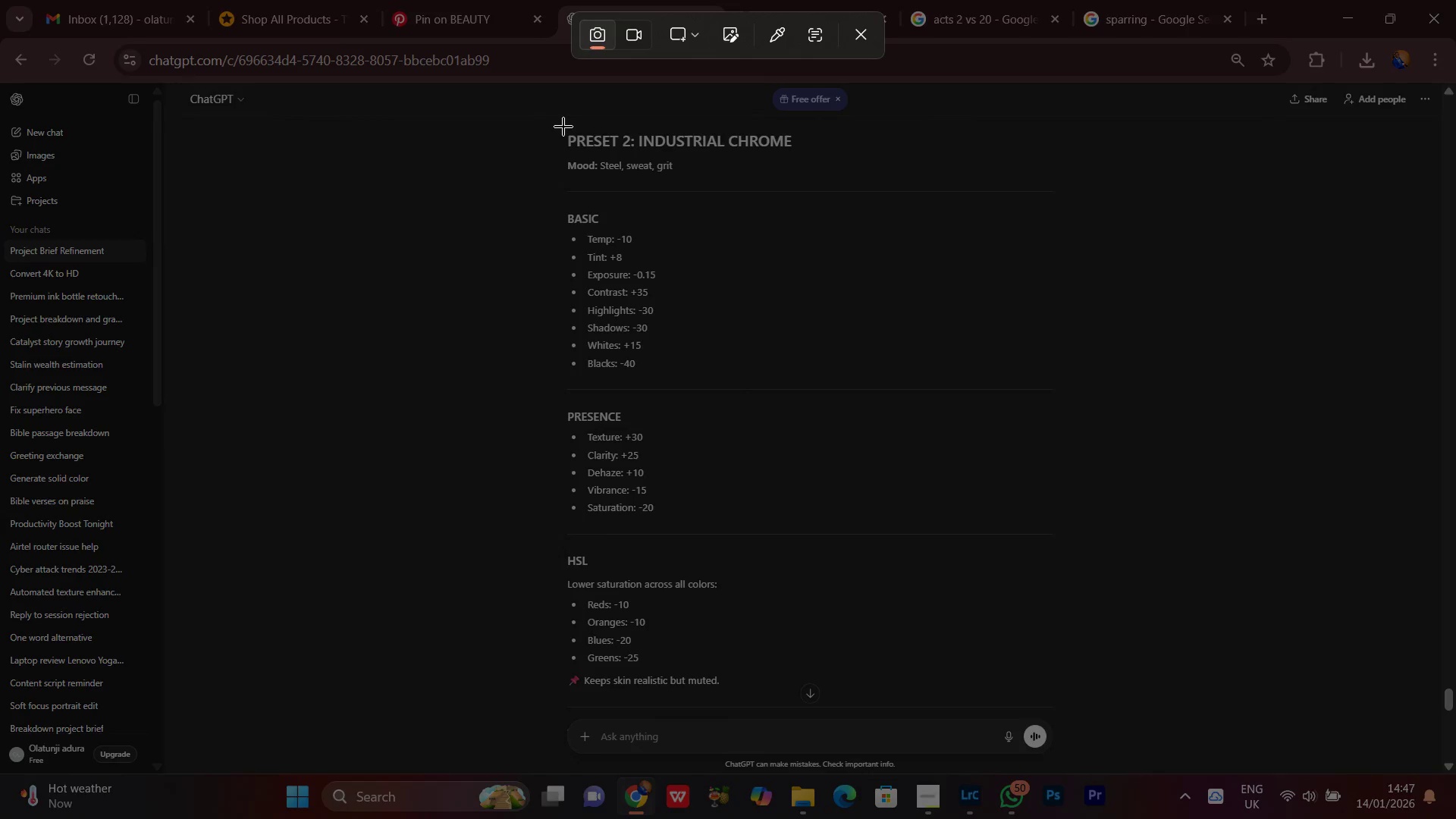 
left_click_drag(start_coordinate=[566, 118], to_coordinate=[1031, 704])
 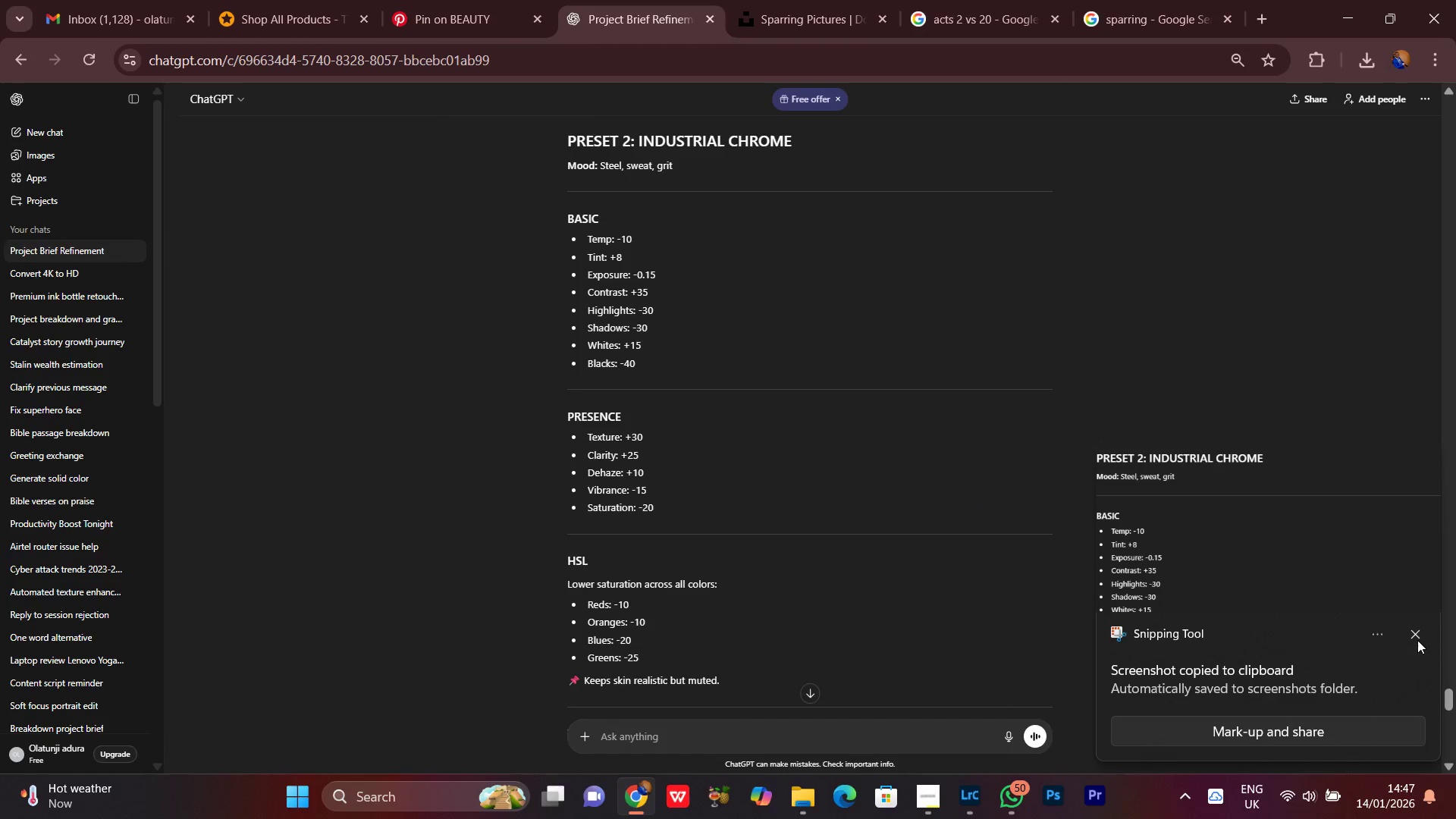 
left_click([1419, 634])
 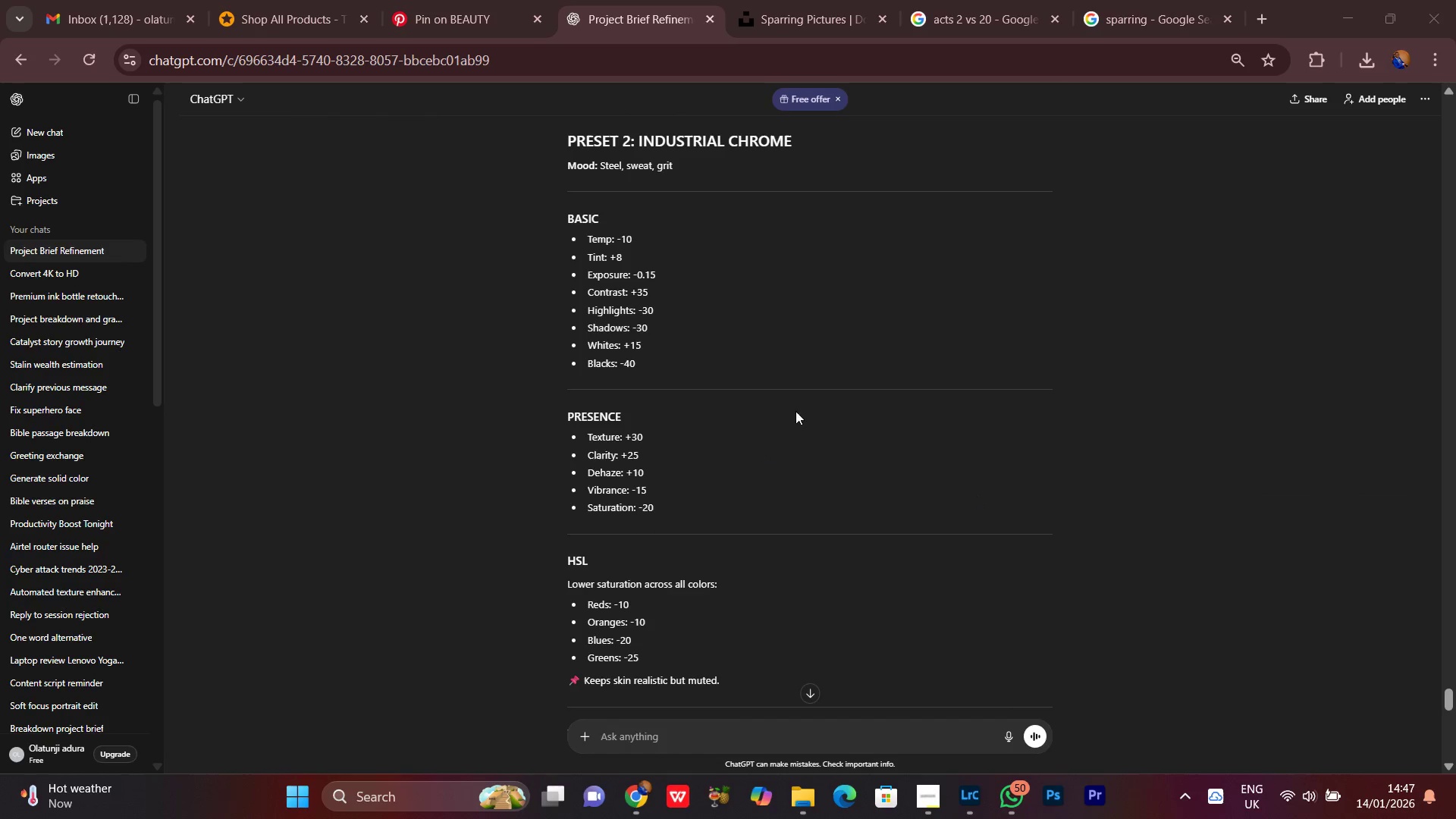 
scroll: coordinate [816, 422], scroll_direction: down, amount: 6.0
 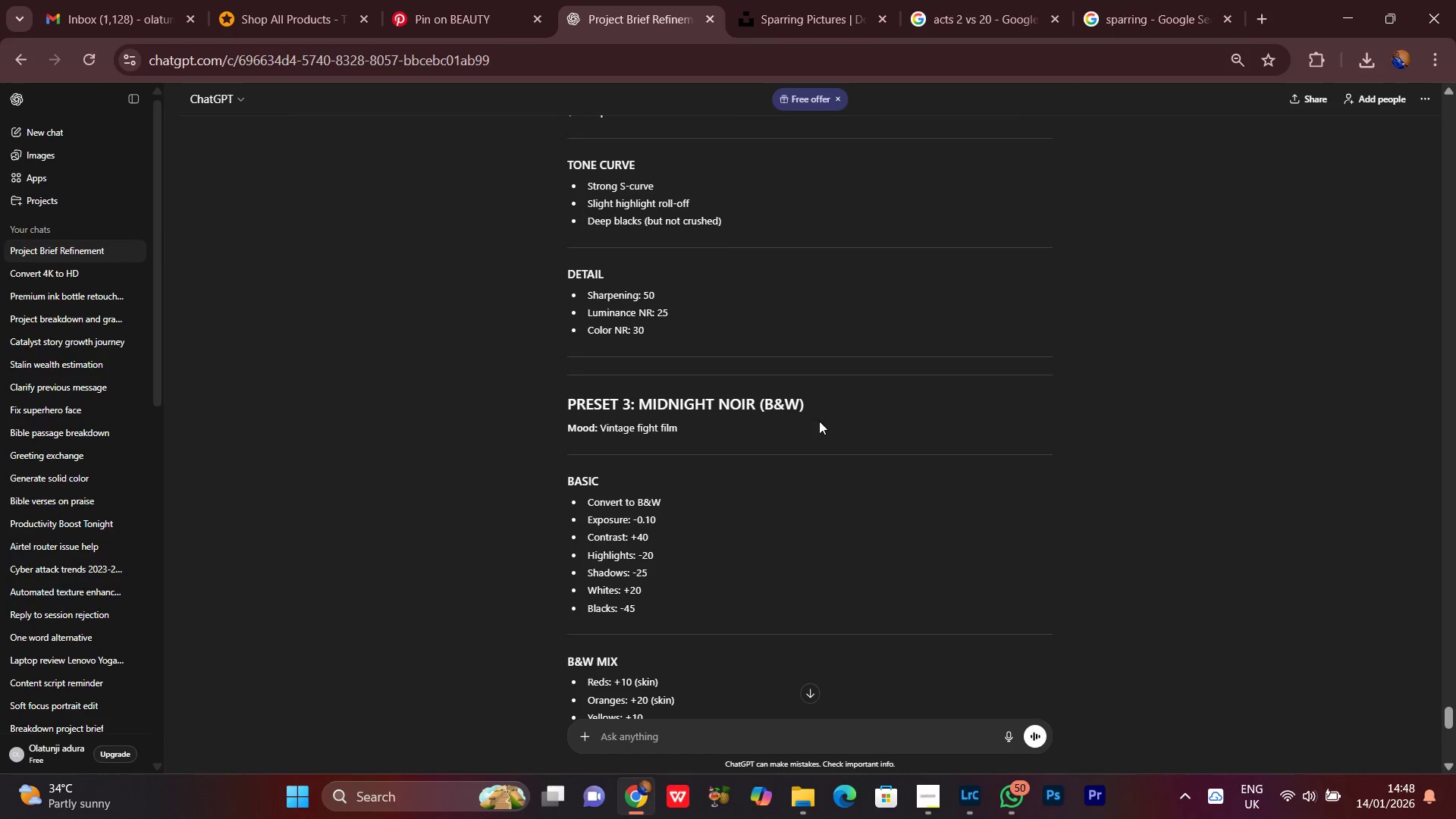 
scroll: coordinate [859, 473], scroll_direction: up, amount: 3.0
 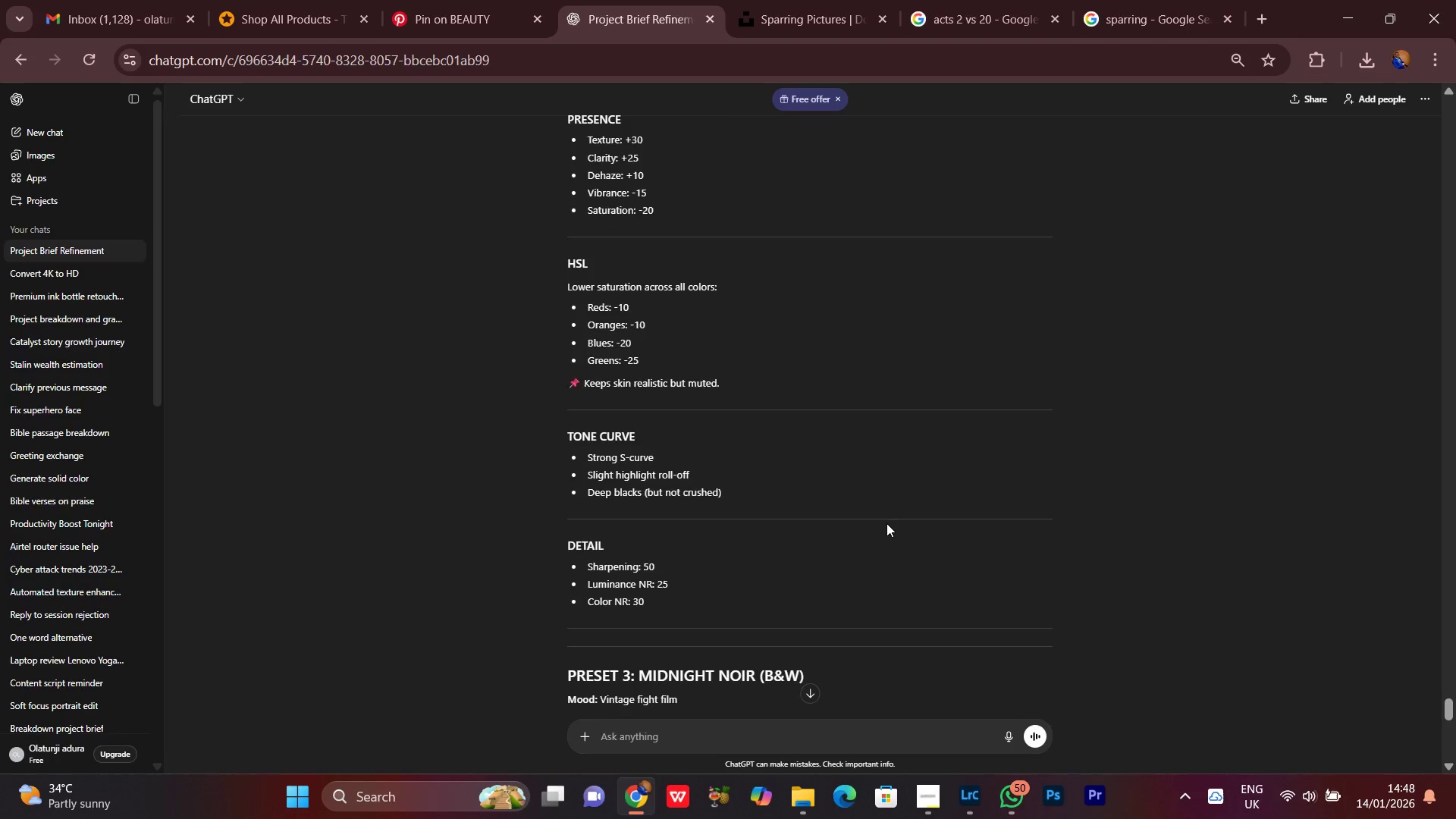 
scroll: coordinate [886, 523], scroll_direction: down, amount: 1.0
 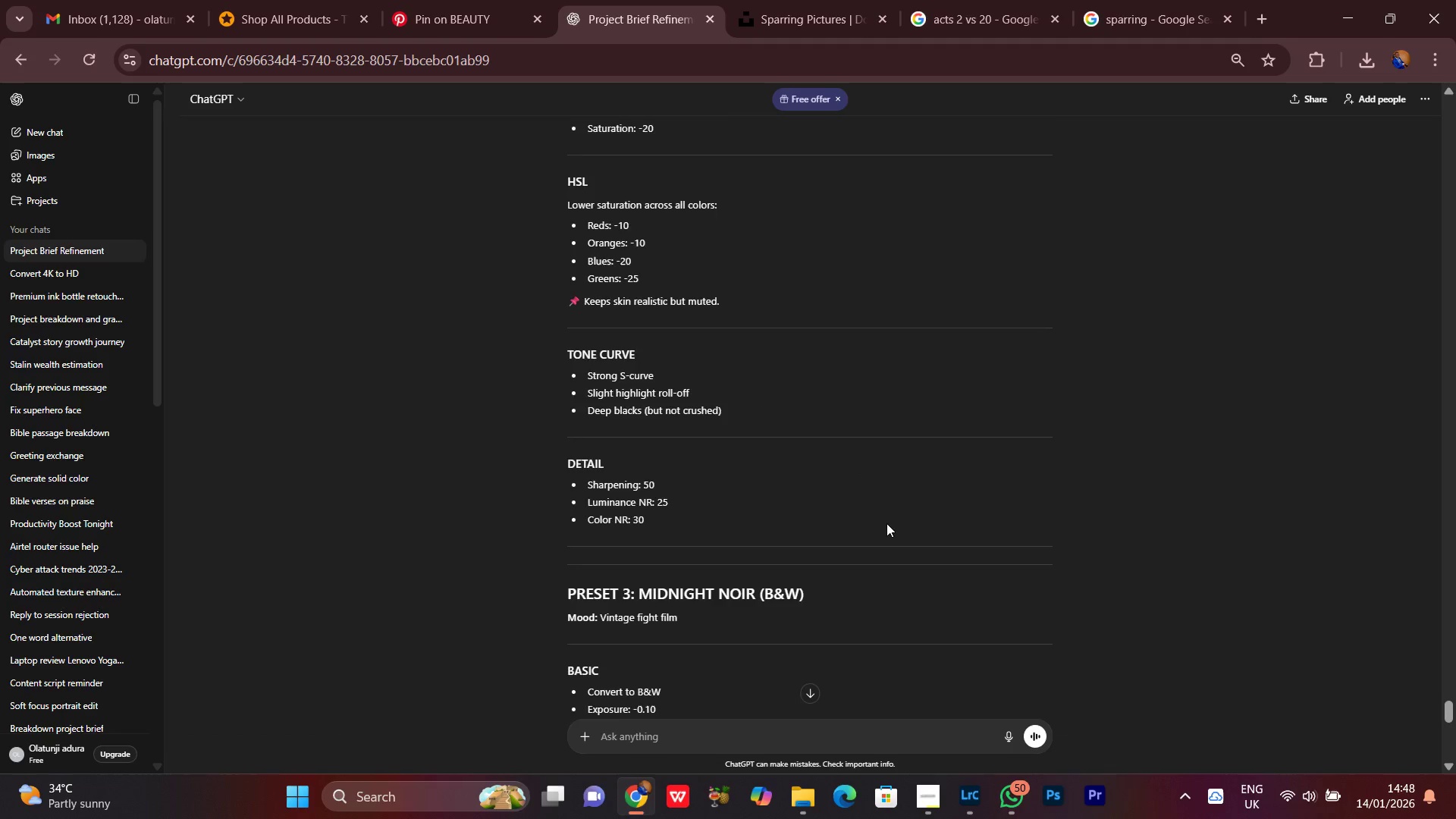 
scroll: coordinate [886, 523], scroll_direction: up, amount: 1.0
 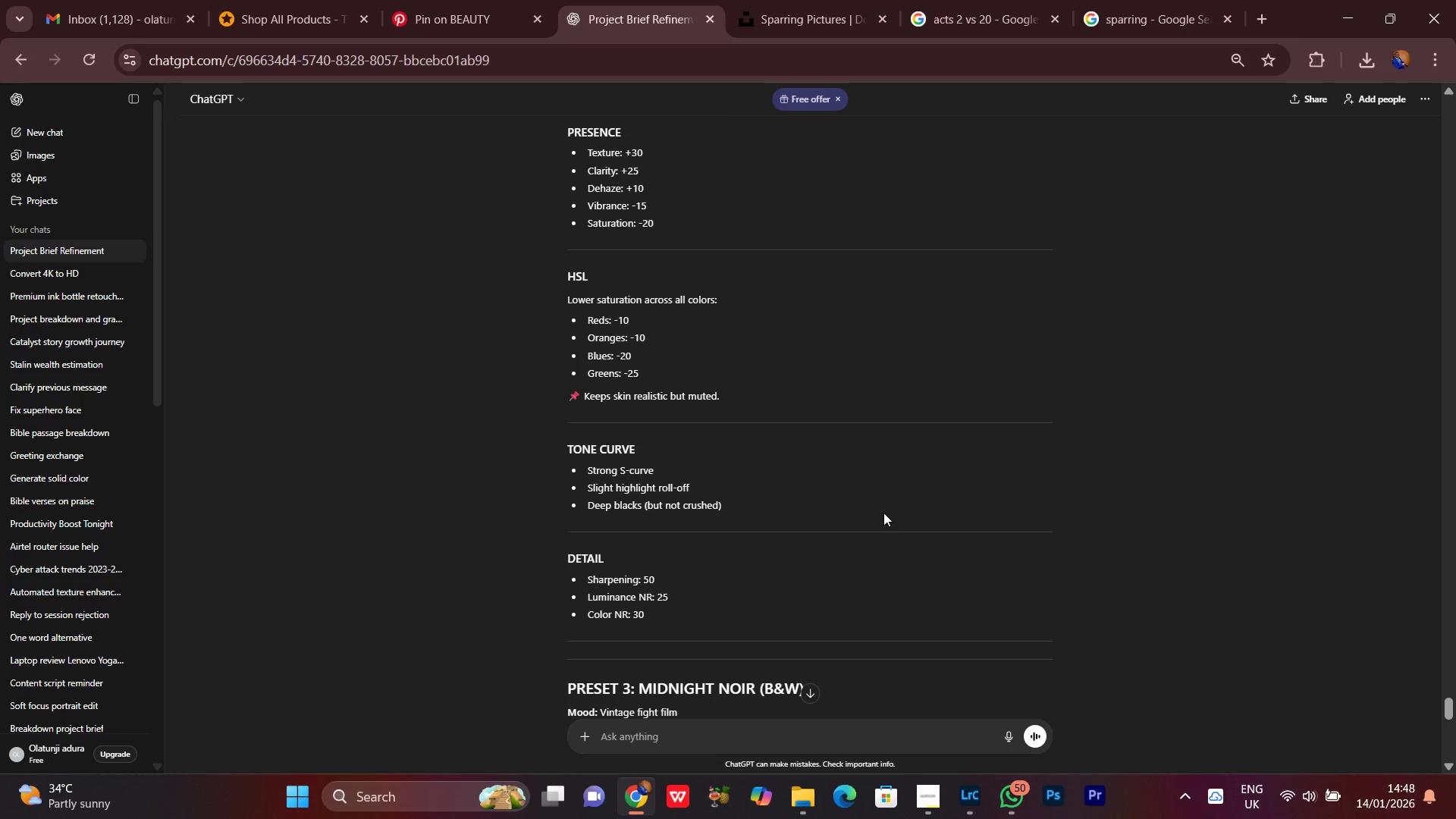 
key(PrintScreen)
 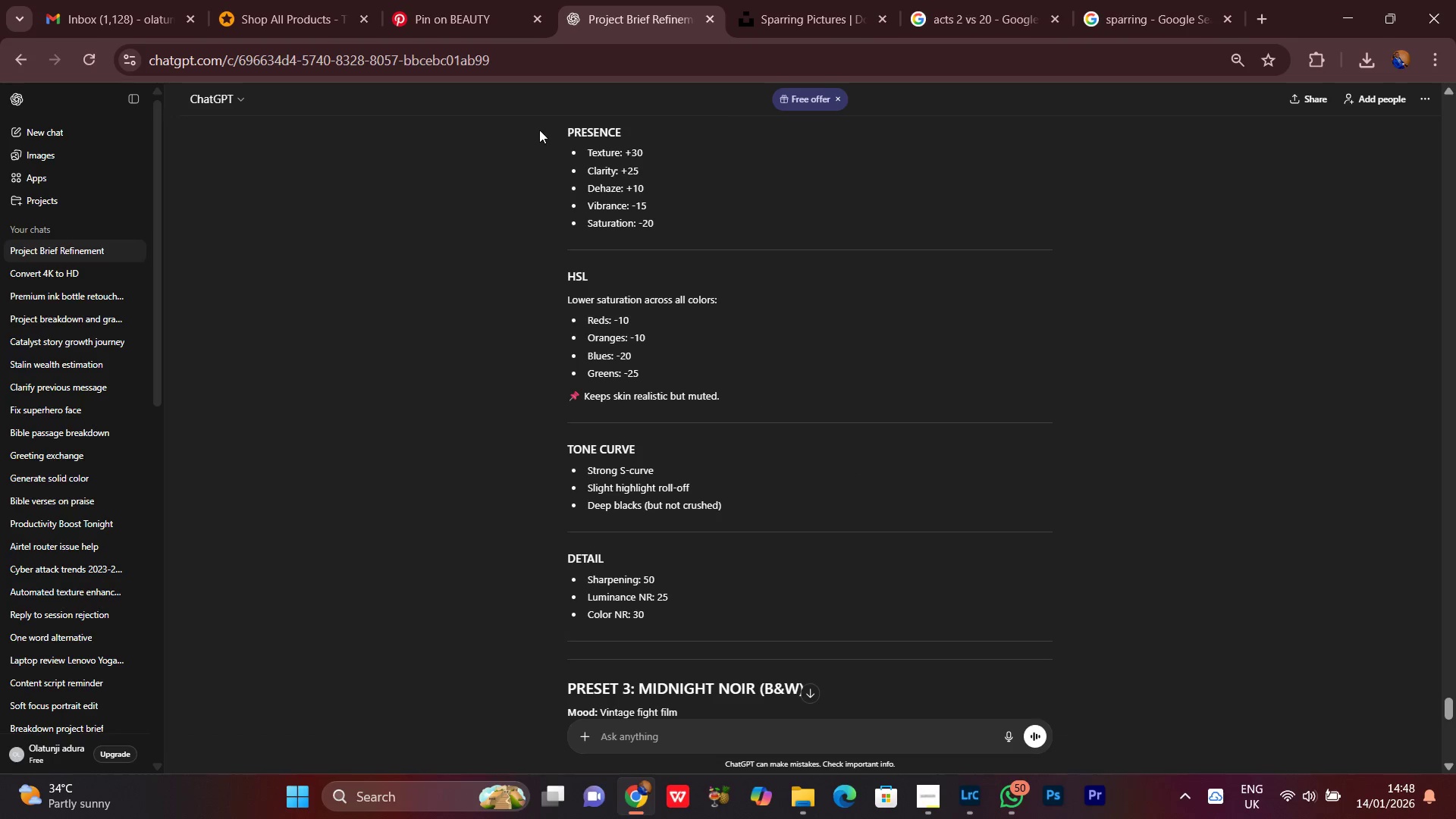 
mouse_move([560, 117])
 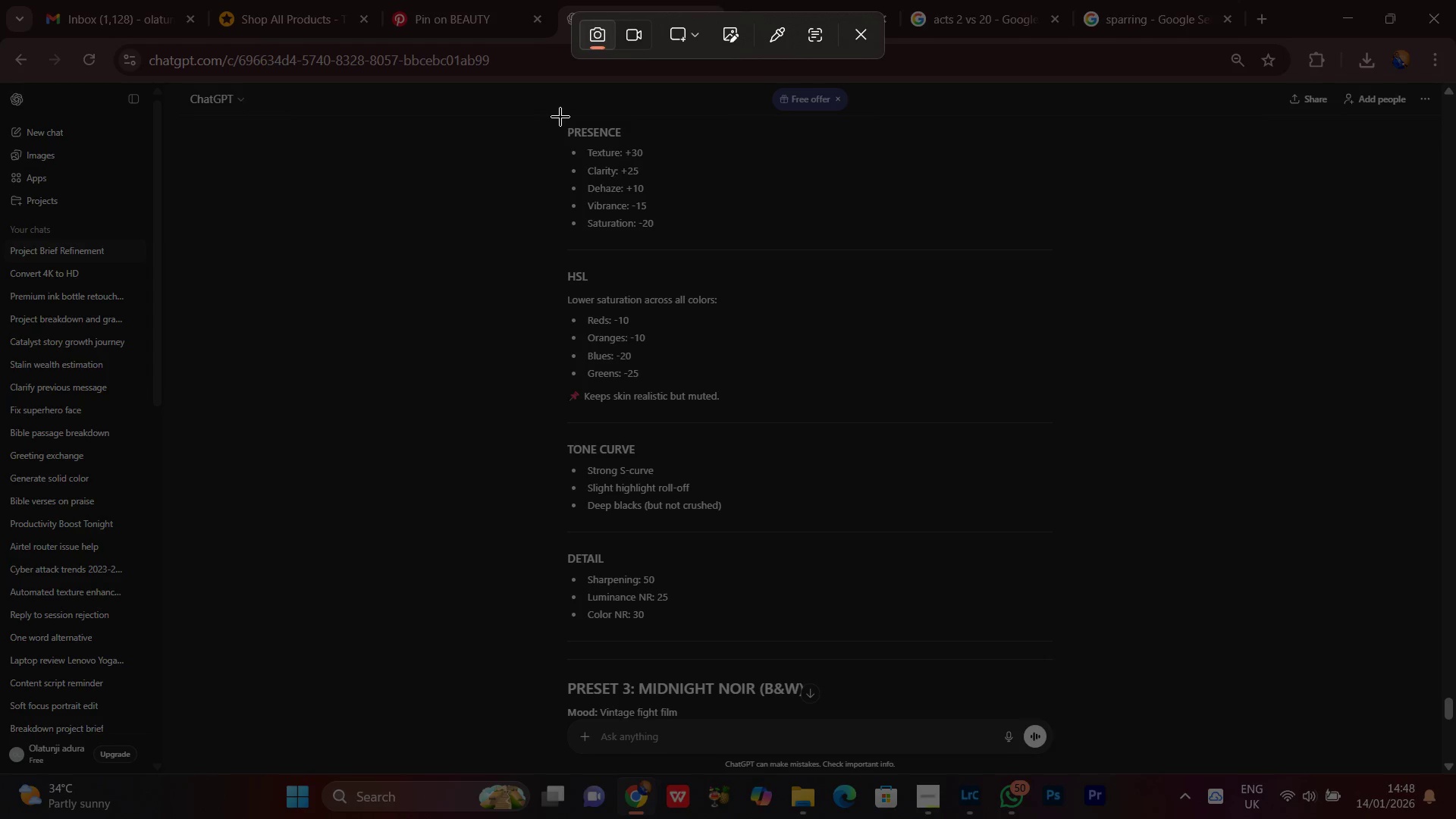 
left_click_drag(start_coordinate=[560, 117], to_coordinate=[1043, 648])
 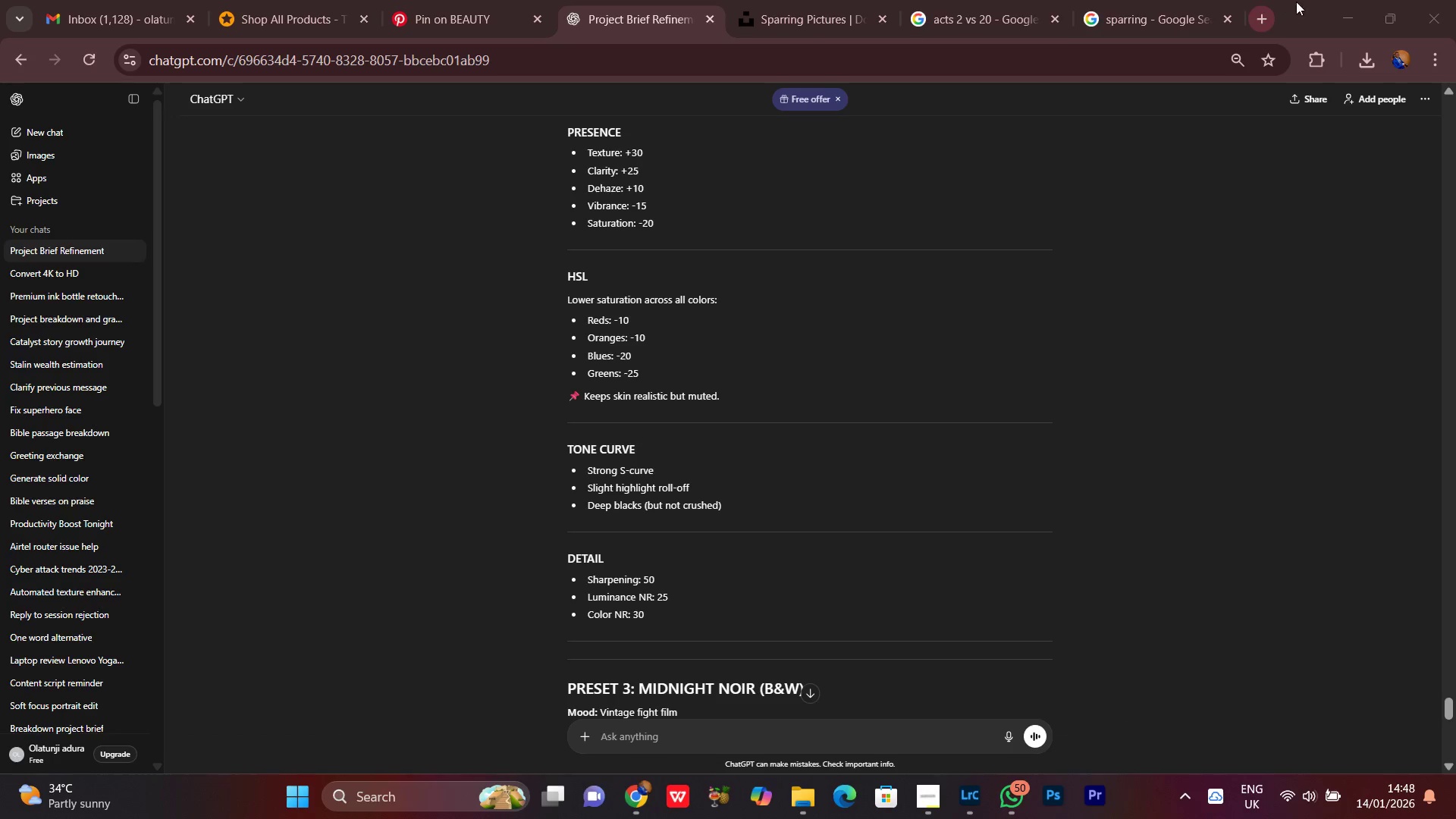 
left_click([1338, 15])
 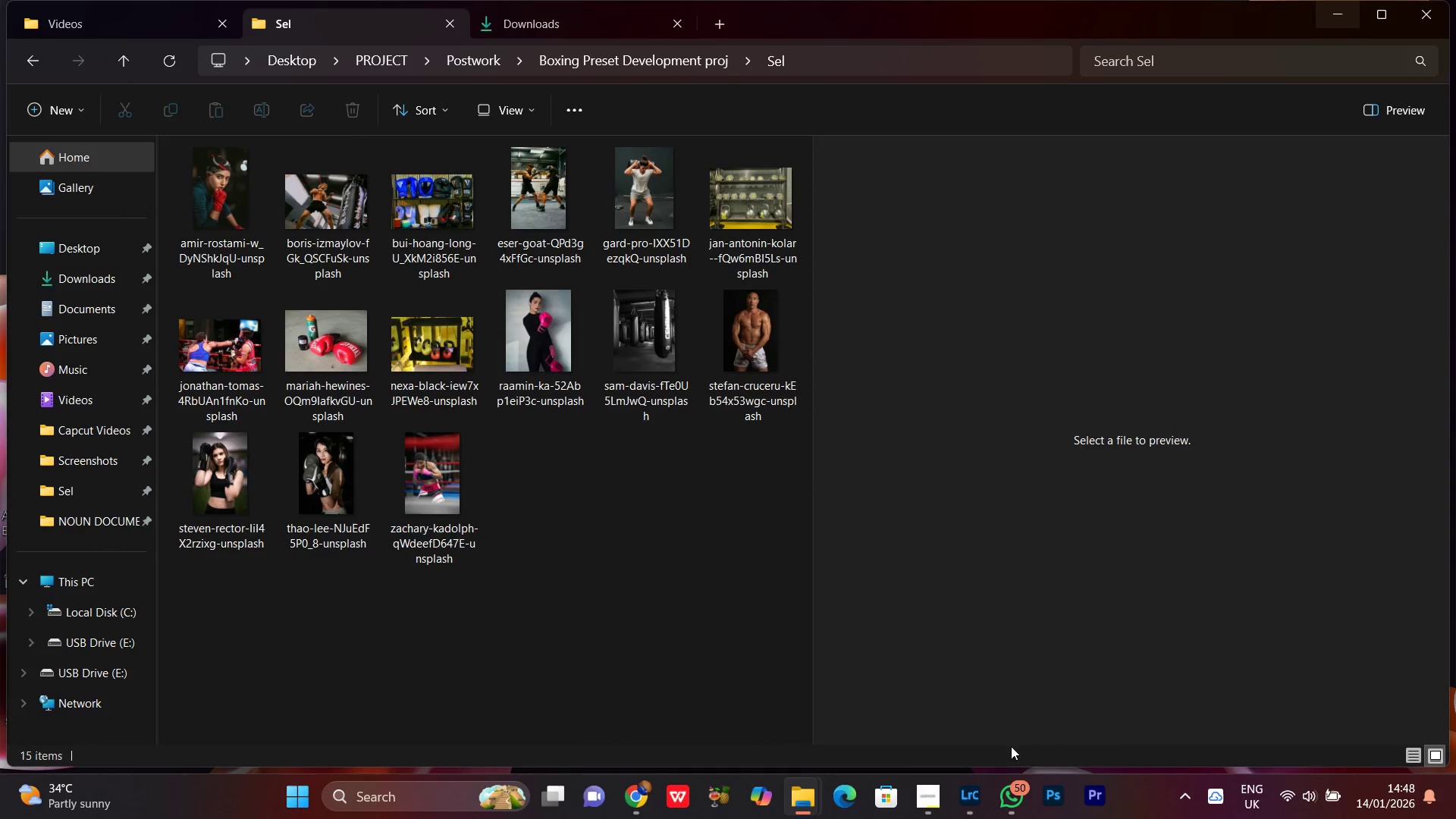 
left_click([1028, 810])
 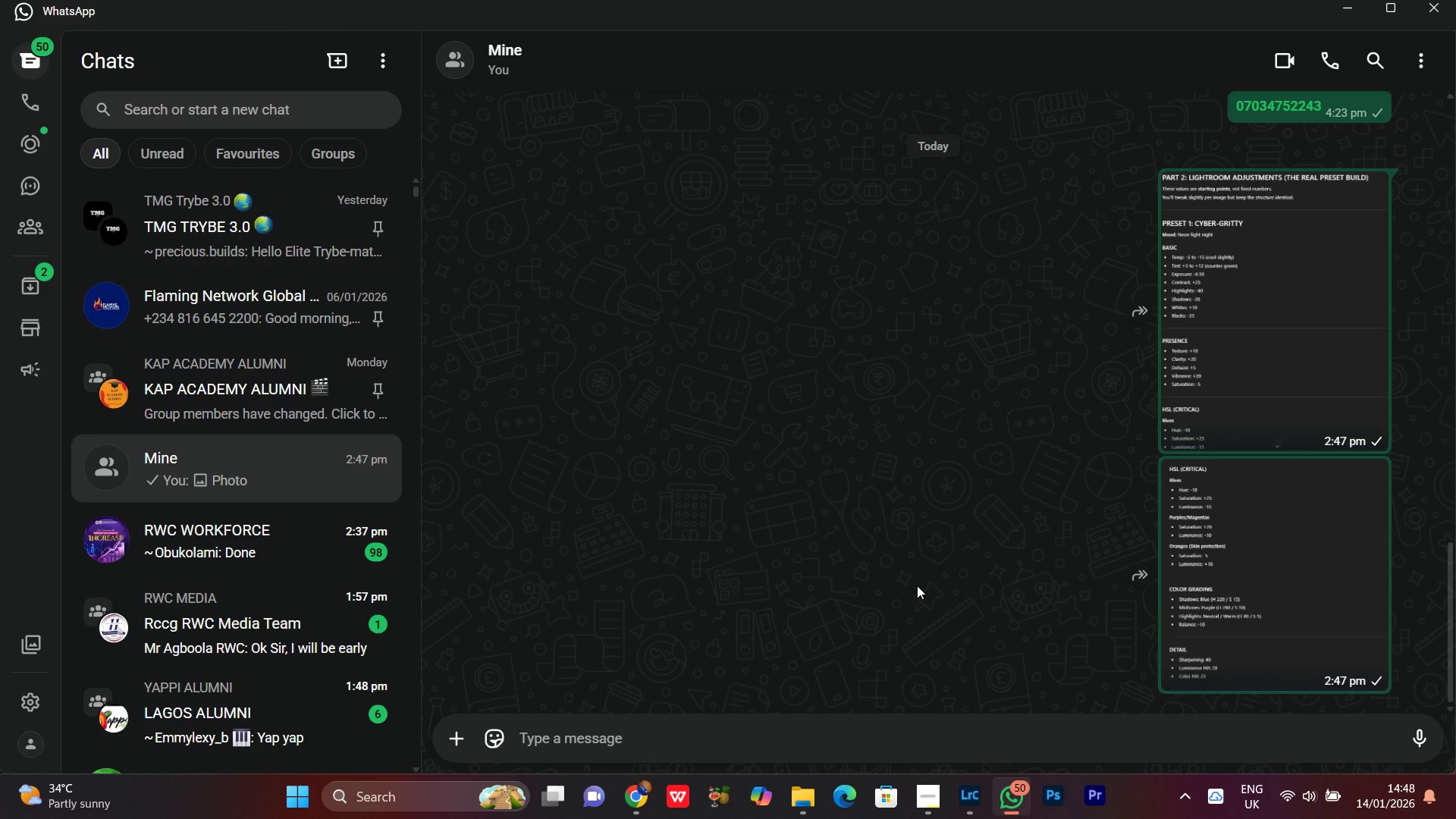 
scroll: coordinate [863, 591], scroll_direction: down, amount: 7.0
 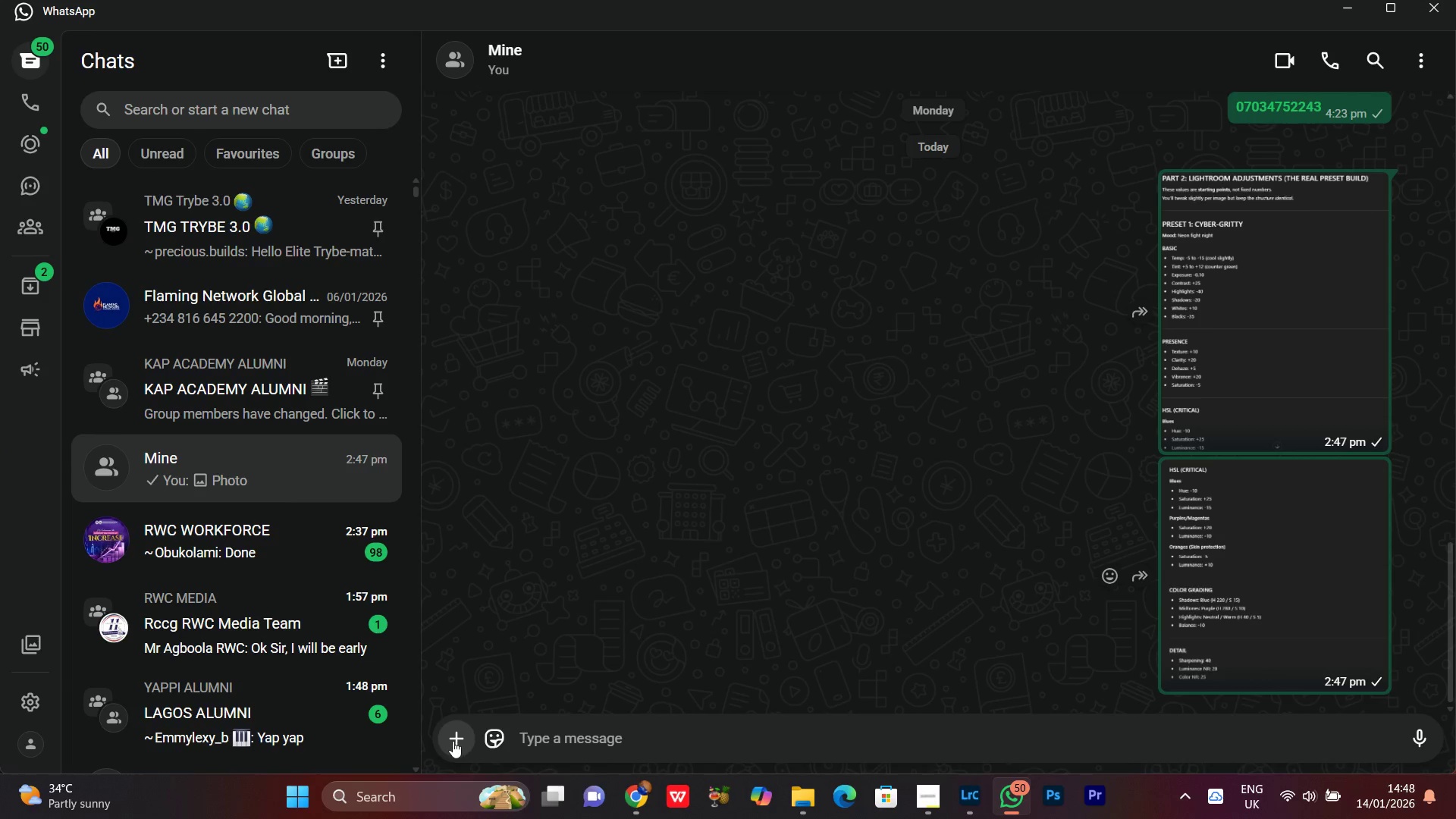 
left_click([450, 742])
 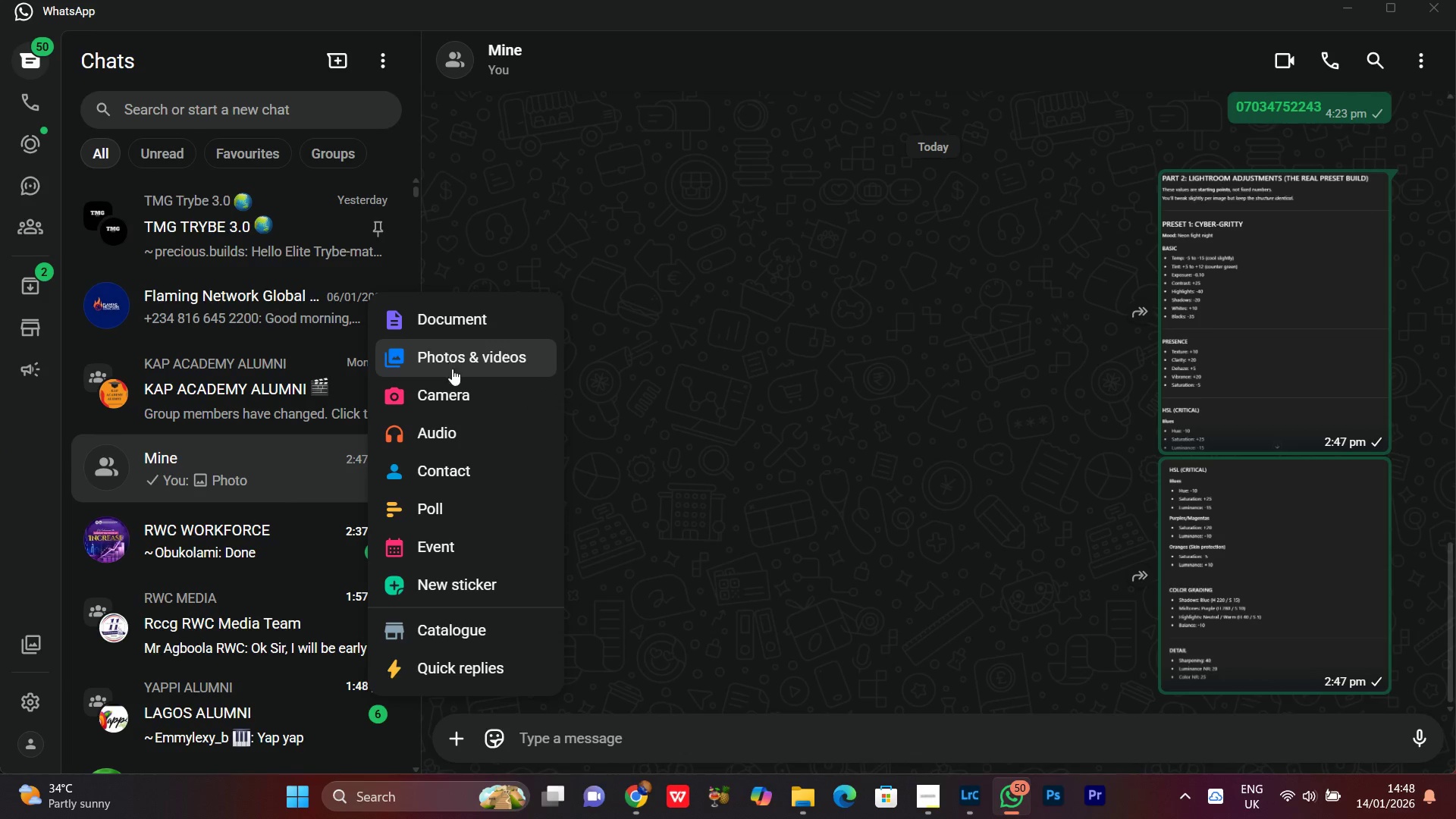 
wait(6.53)
 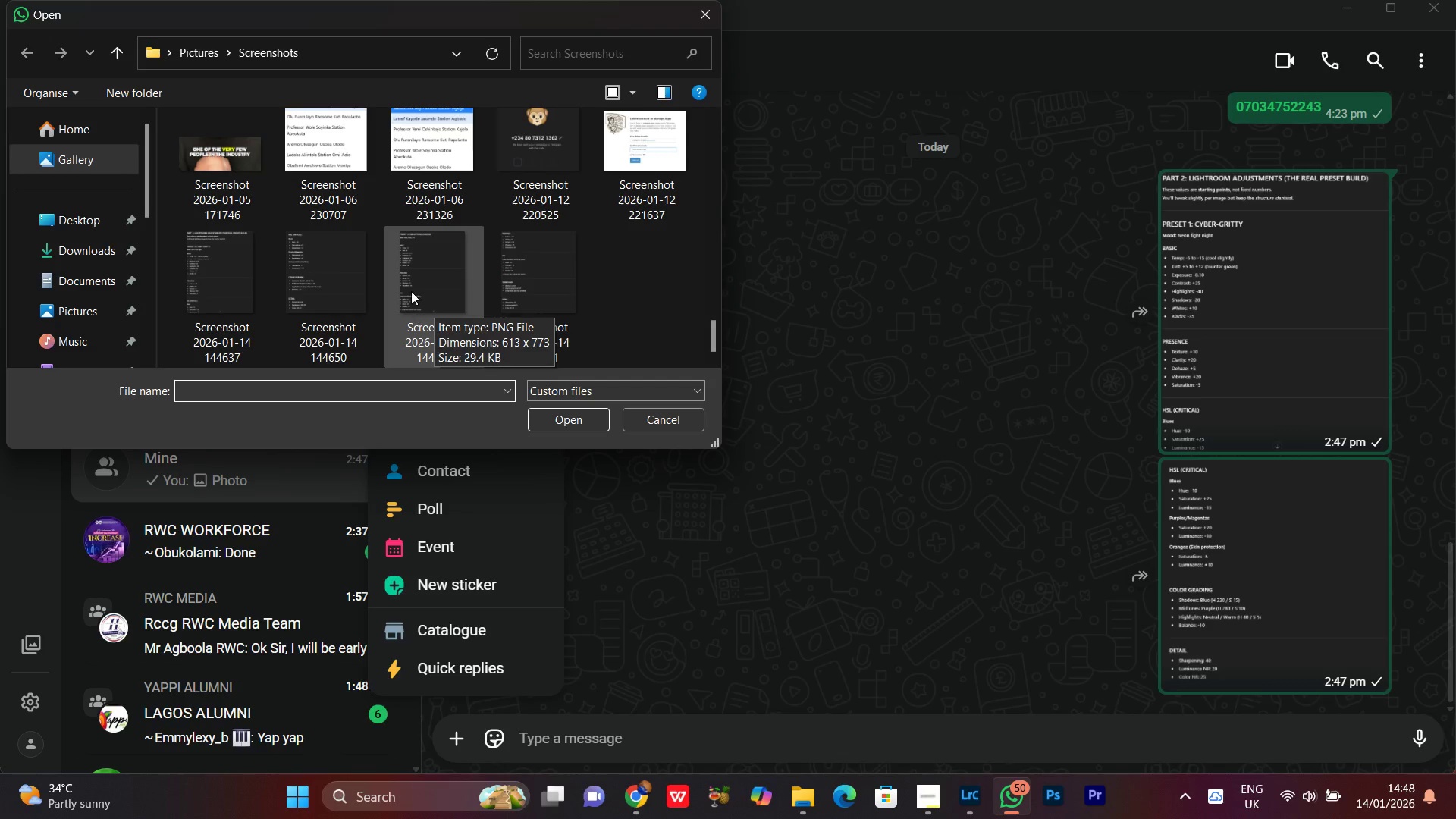 
left_click([411, 290])
 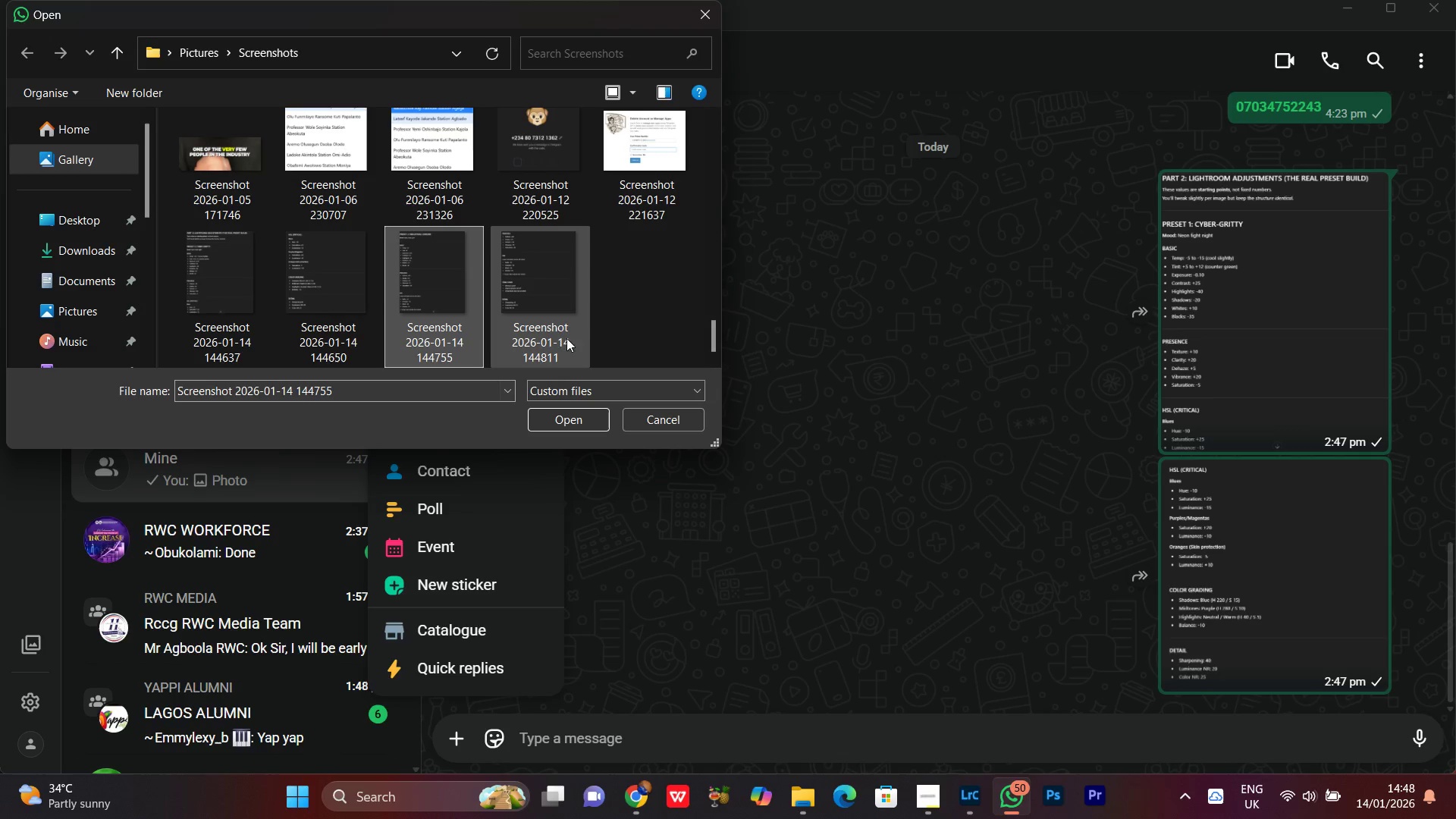 
scroll: coordinate [450, 302], scroll_direction: down, amount: 41.0
 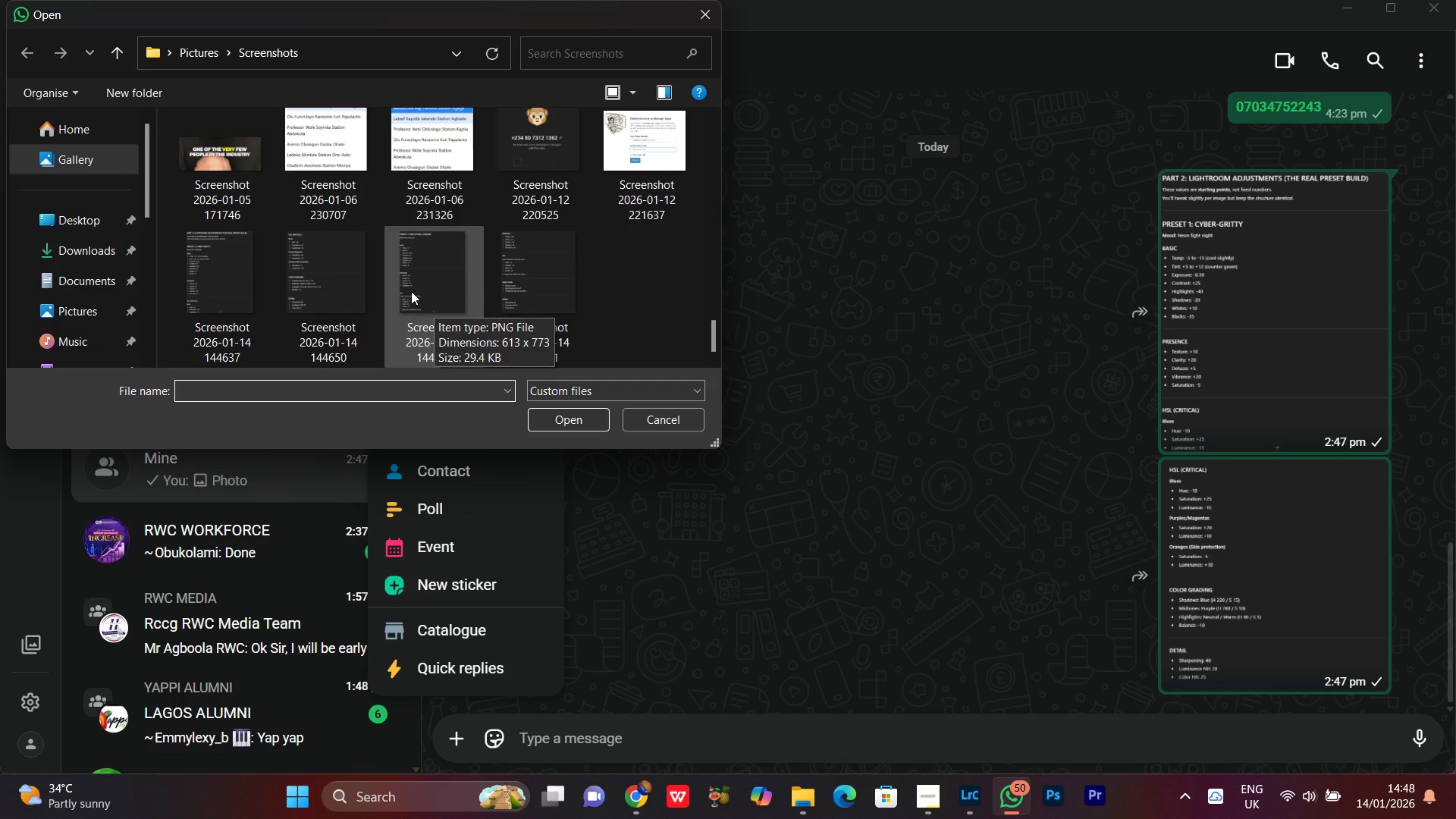 
hold_key(key=ControlLeft, duration=0.59)
 